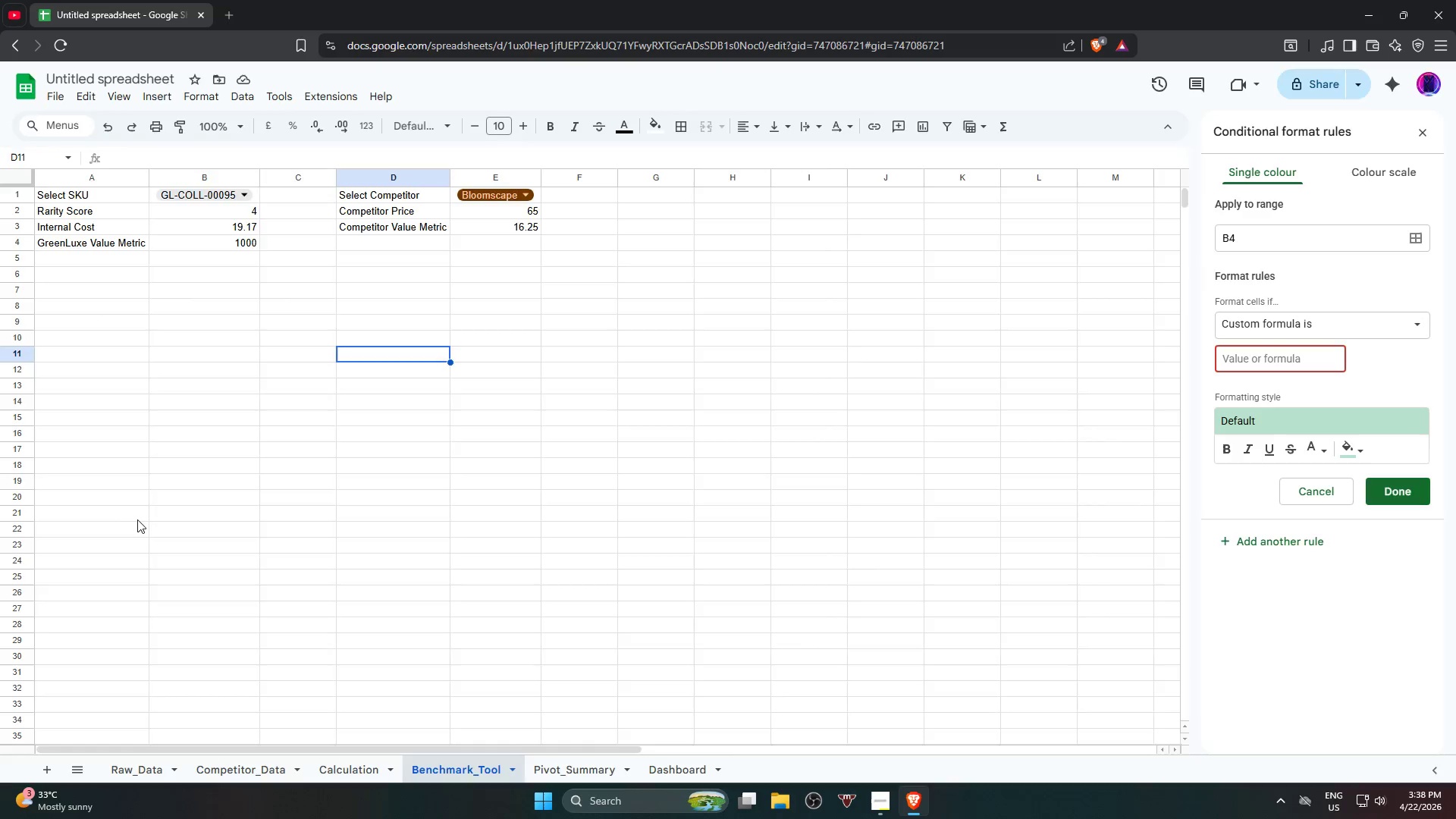 
left_click([963, 267])
 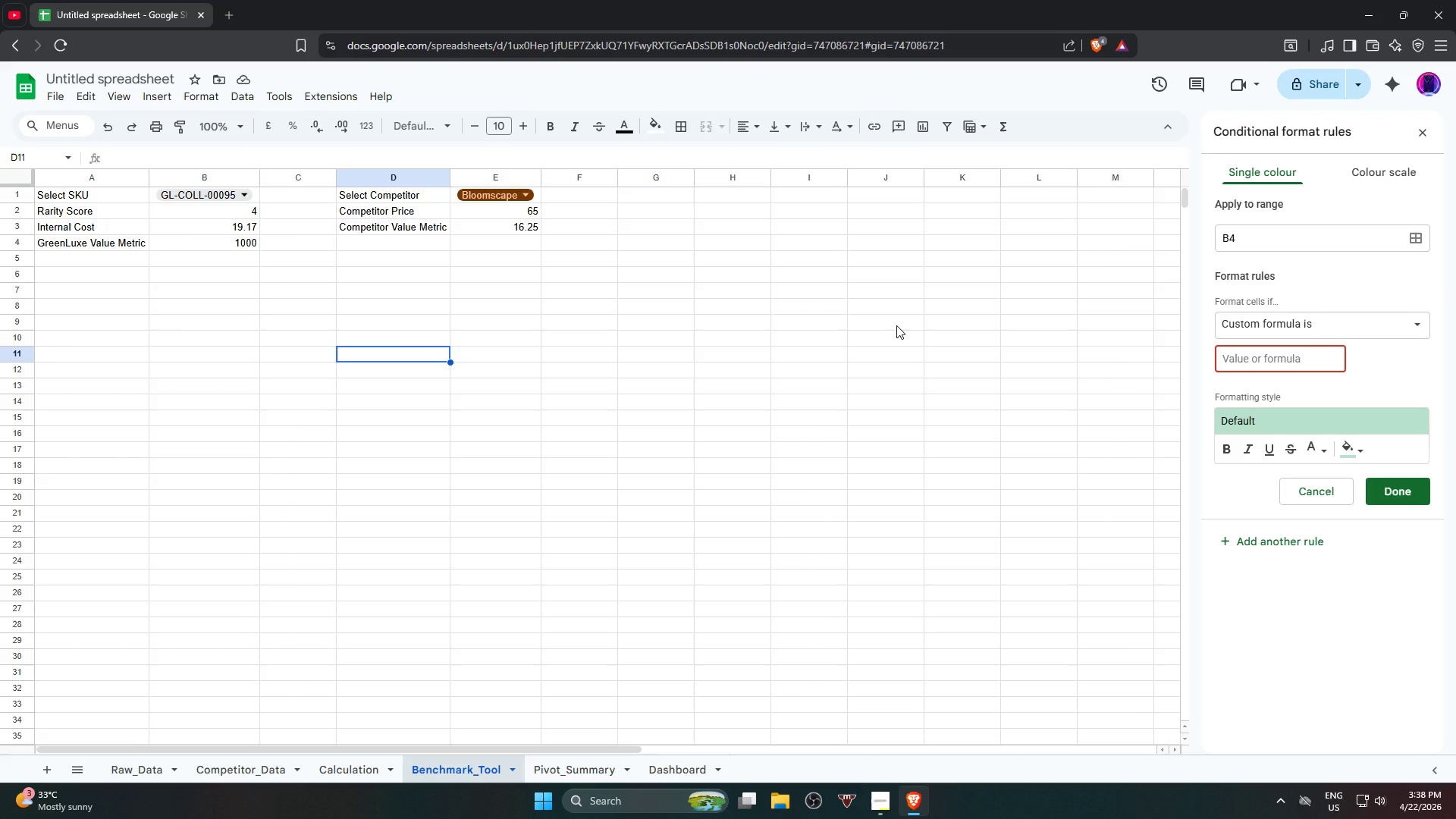 
wait(15.02)
 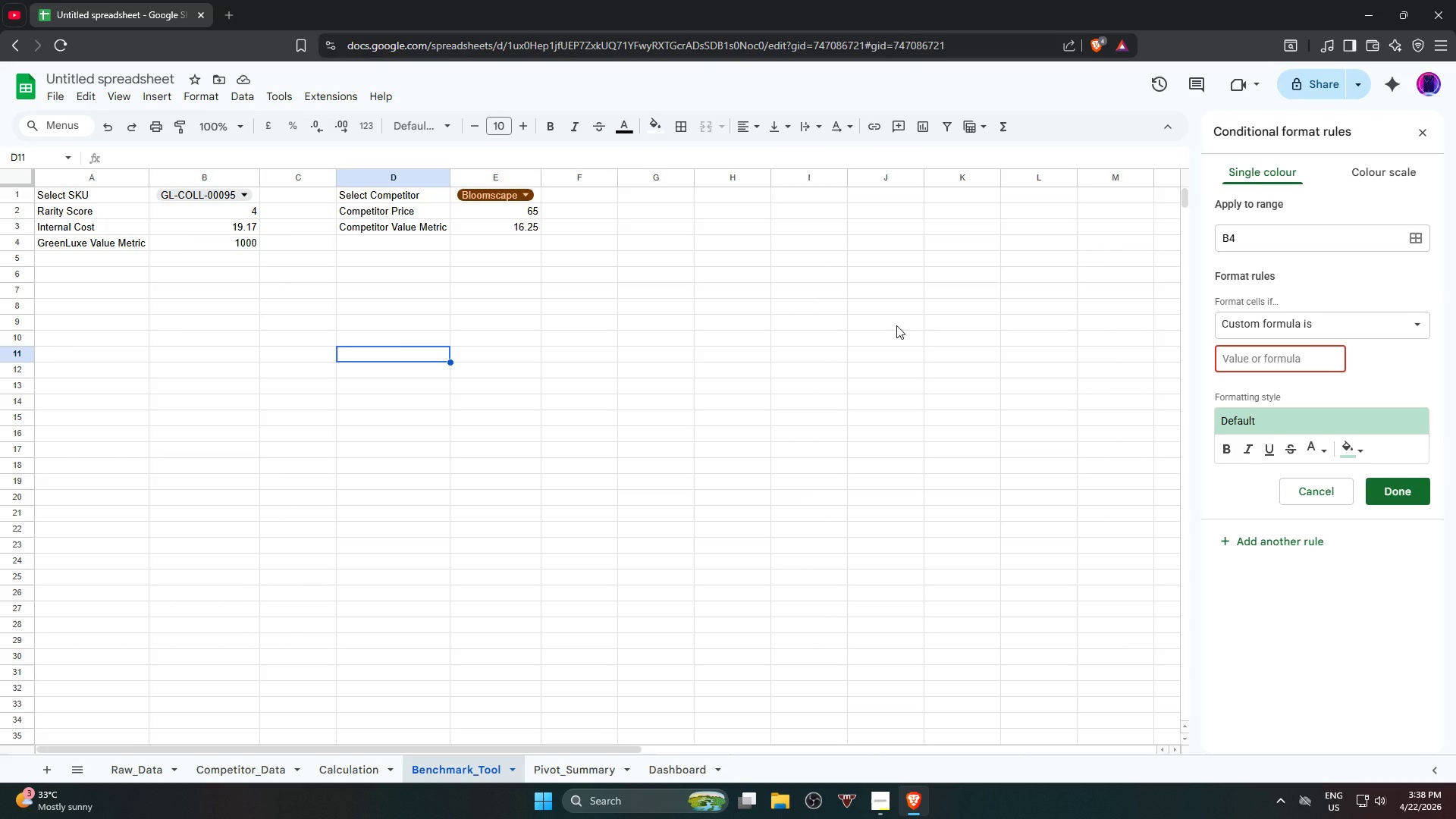 
left_click([292, 391])
 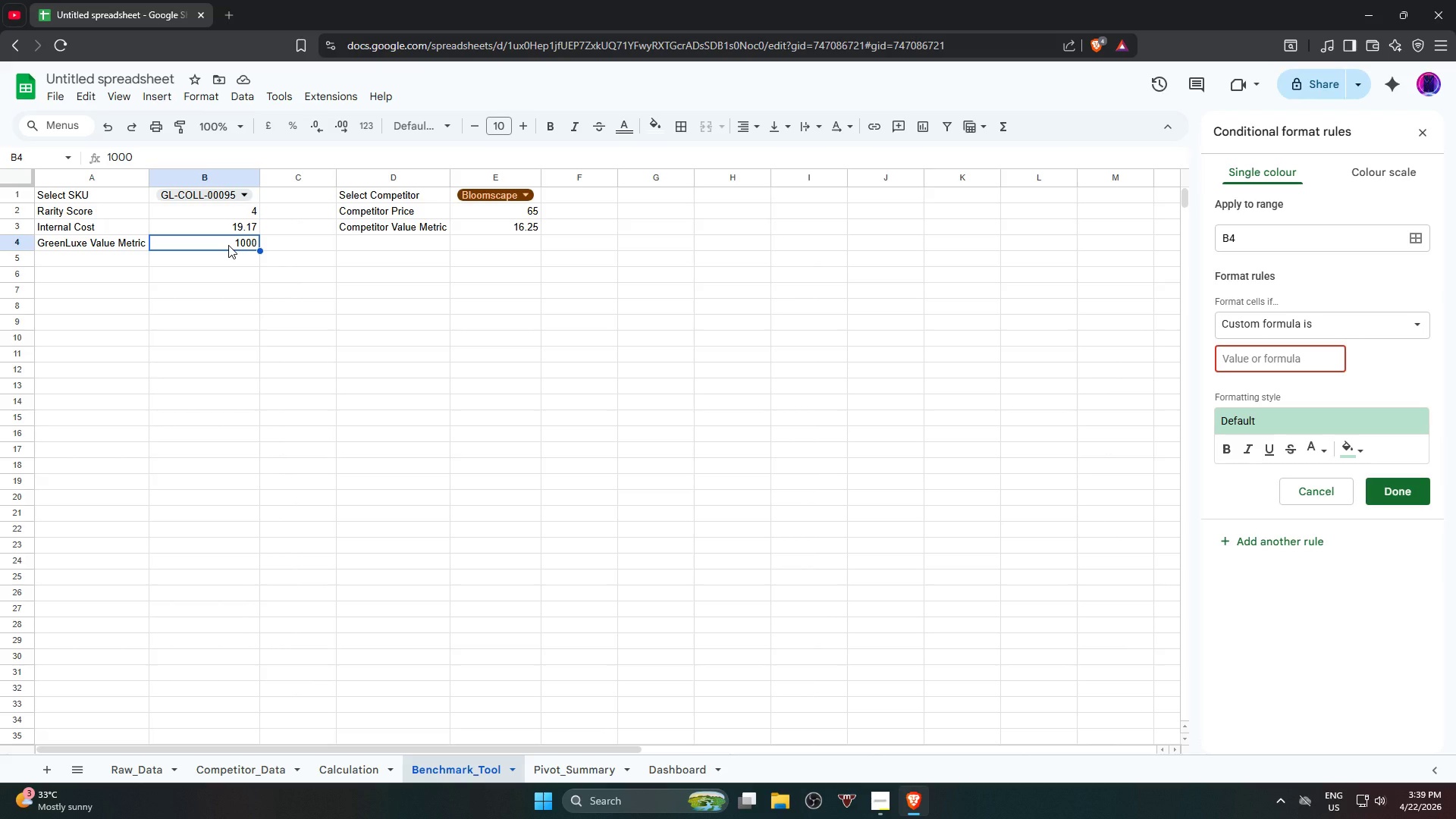 
wait(63.33)
 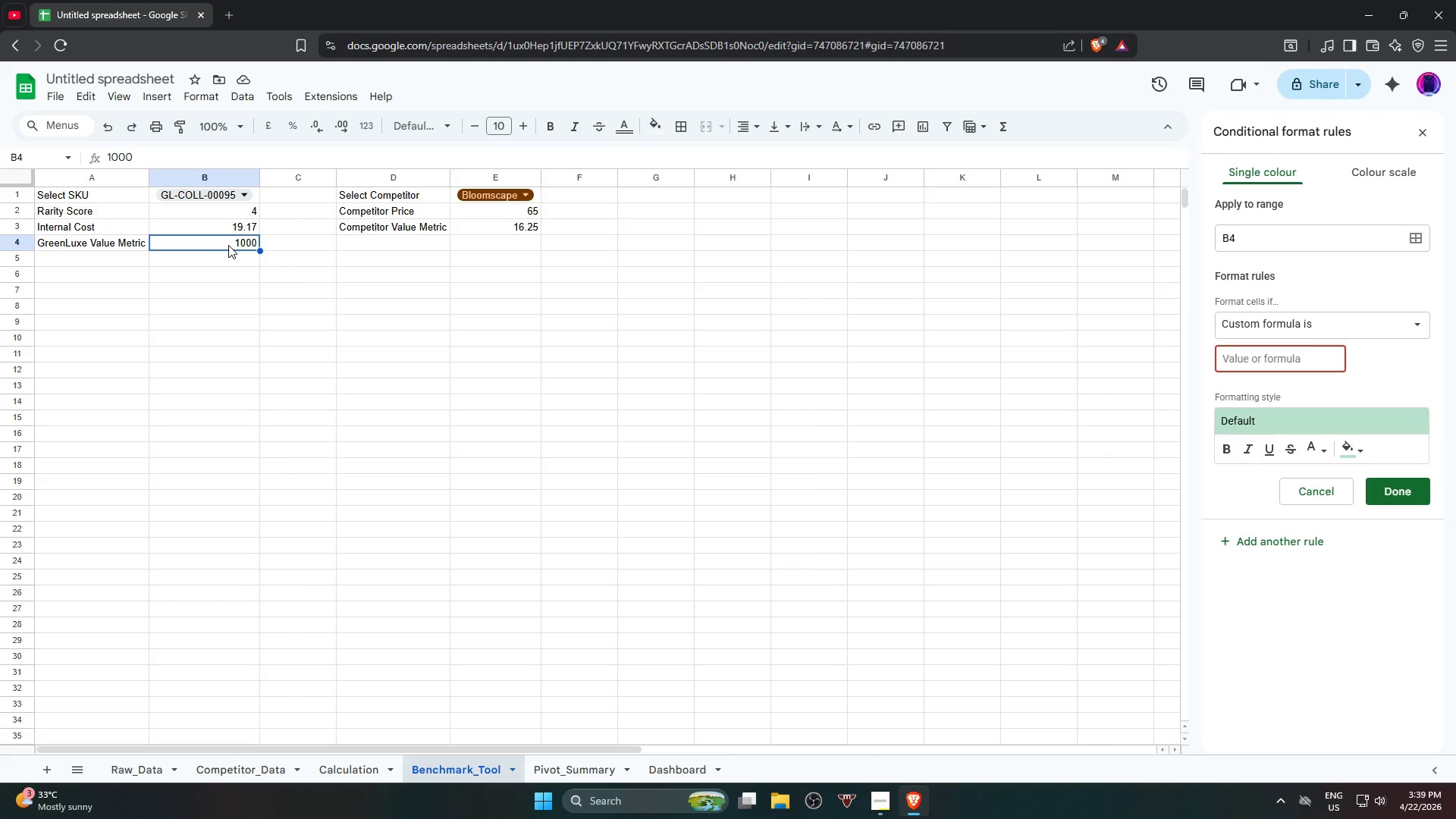 
key(Control+Z)
 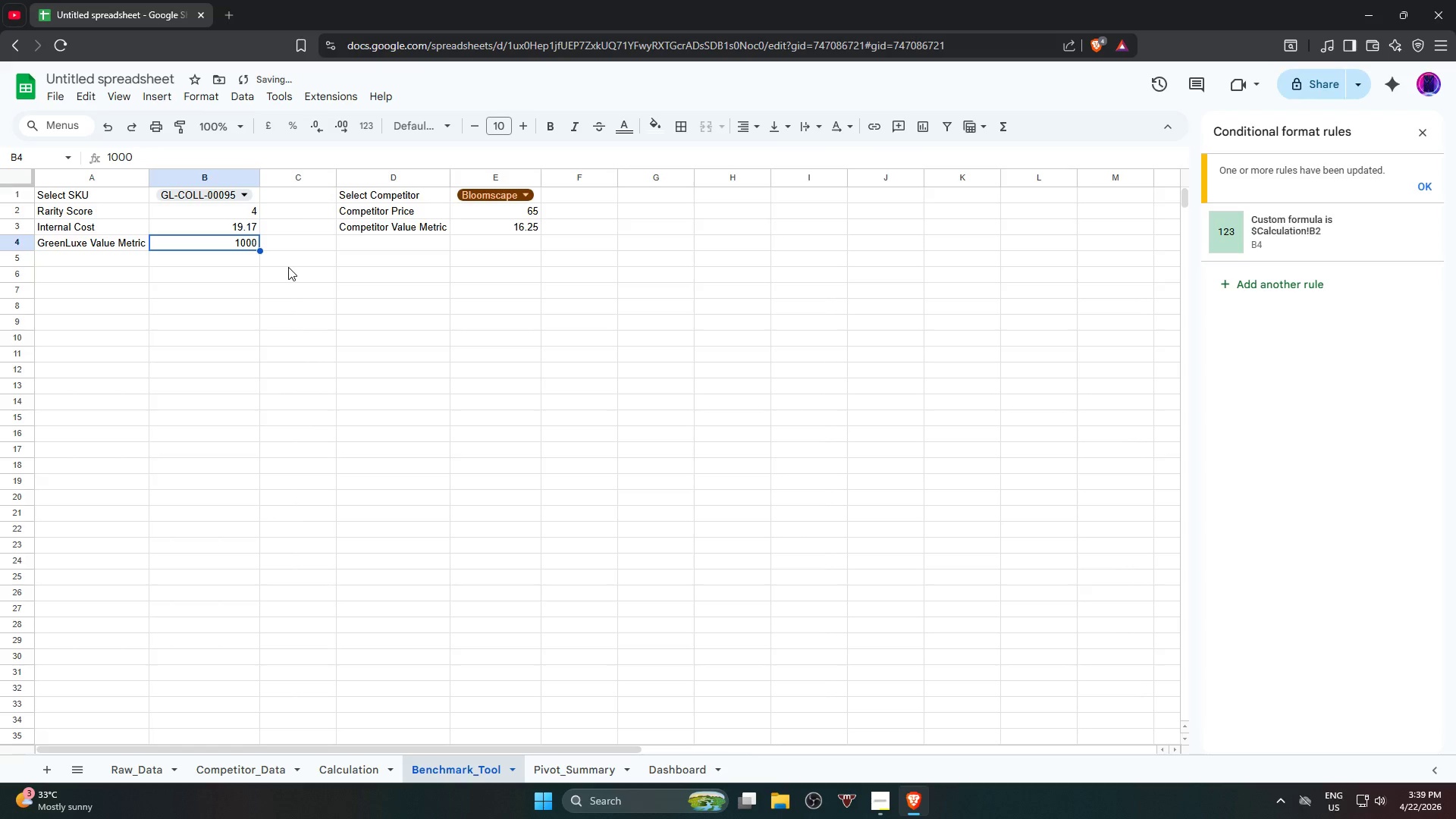 
key(Control+Z)
 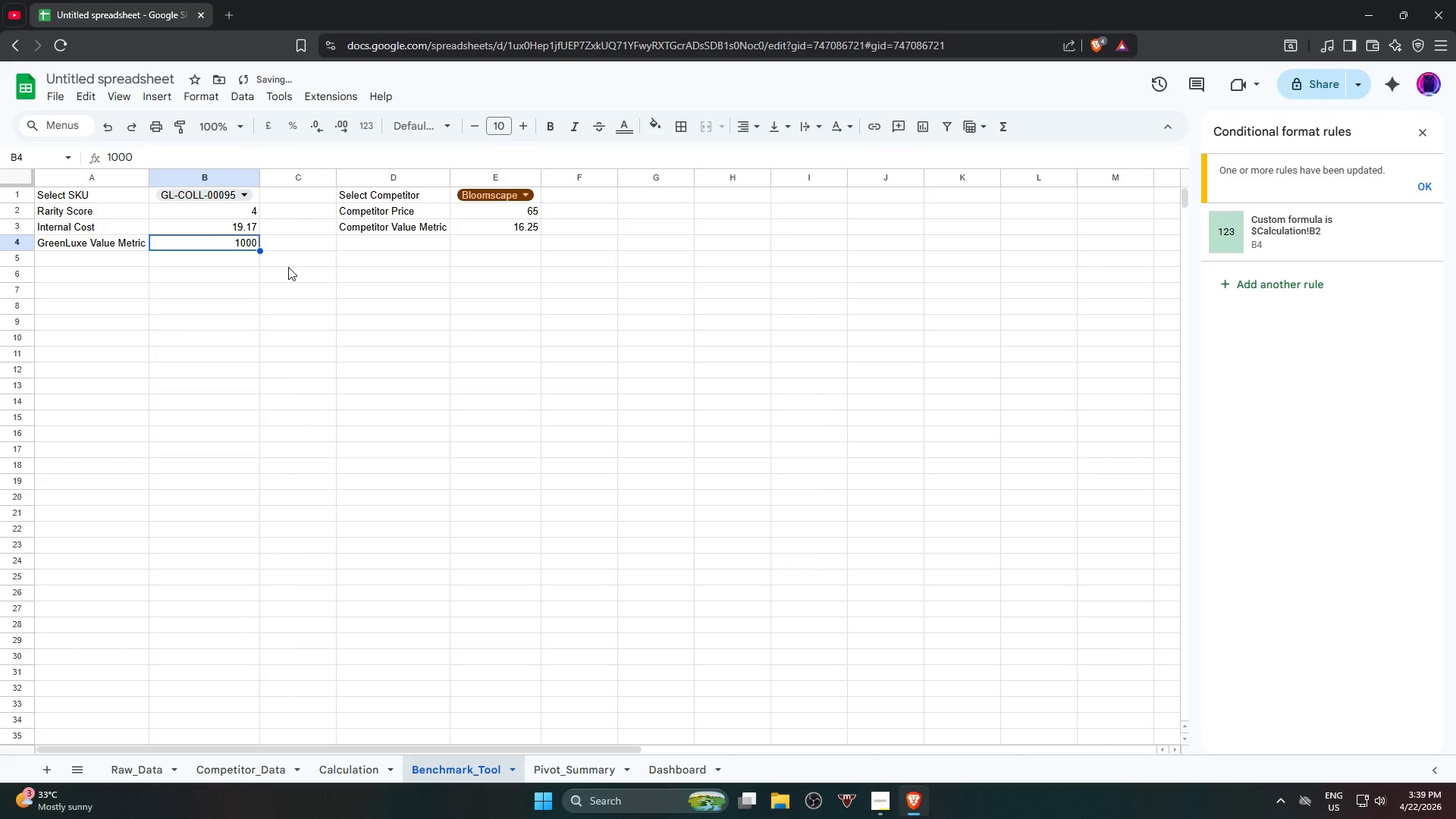 
key(Control+Z)
 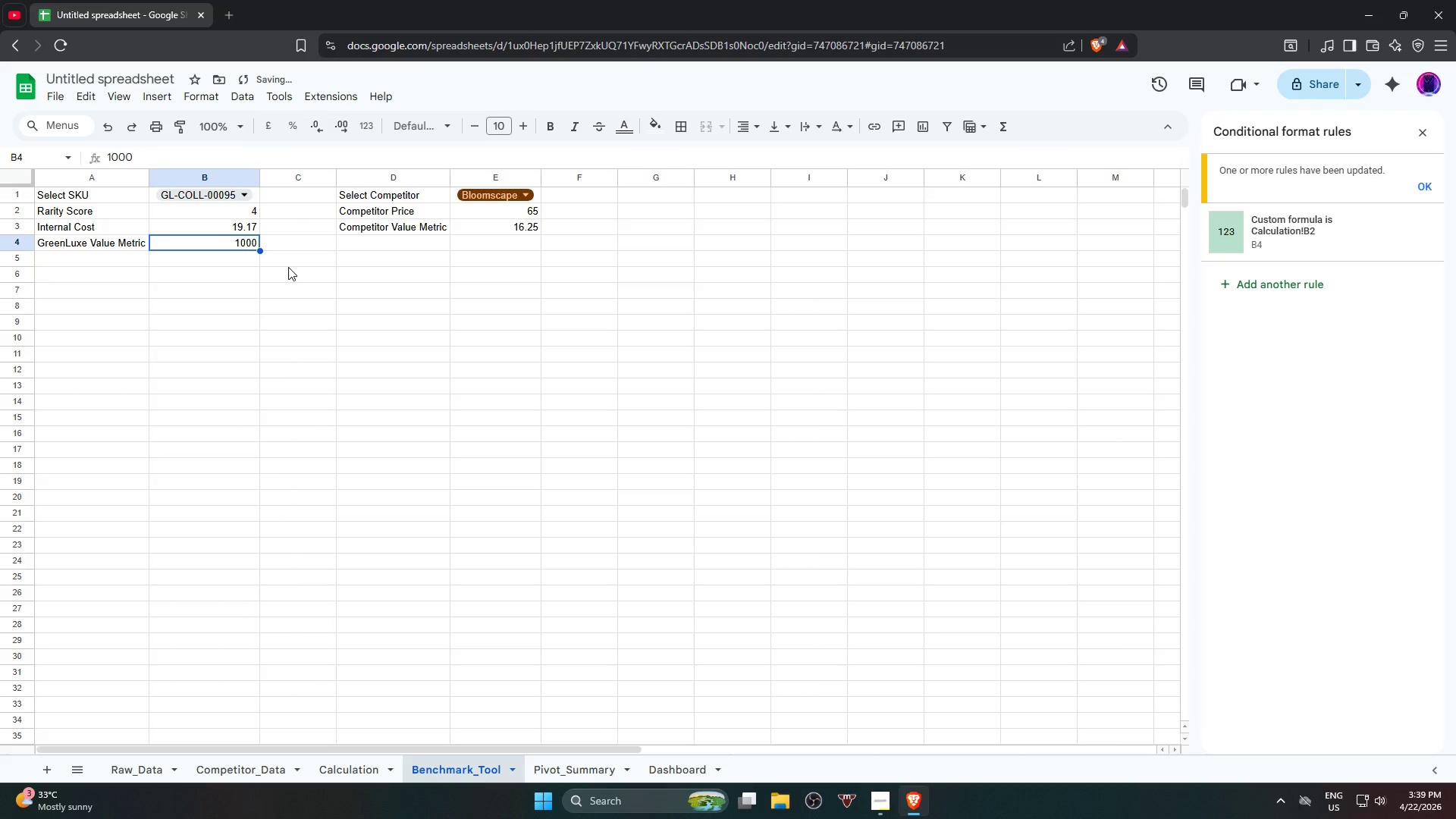 
key(Control+Z)
 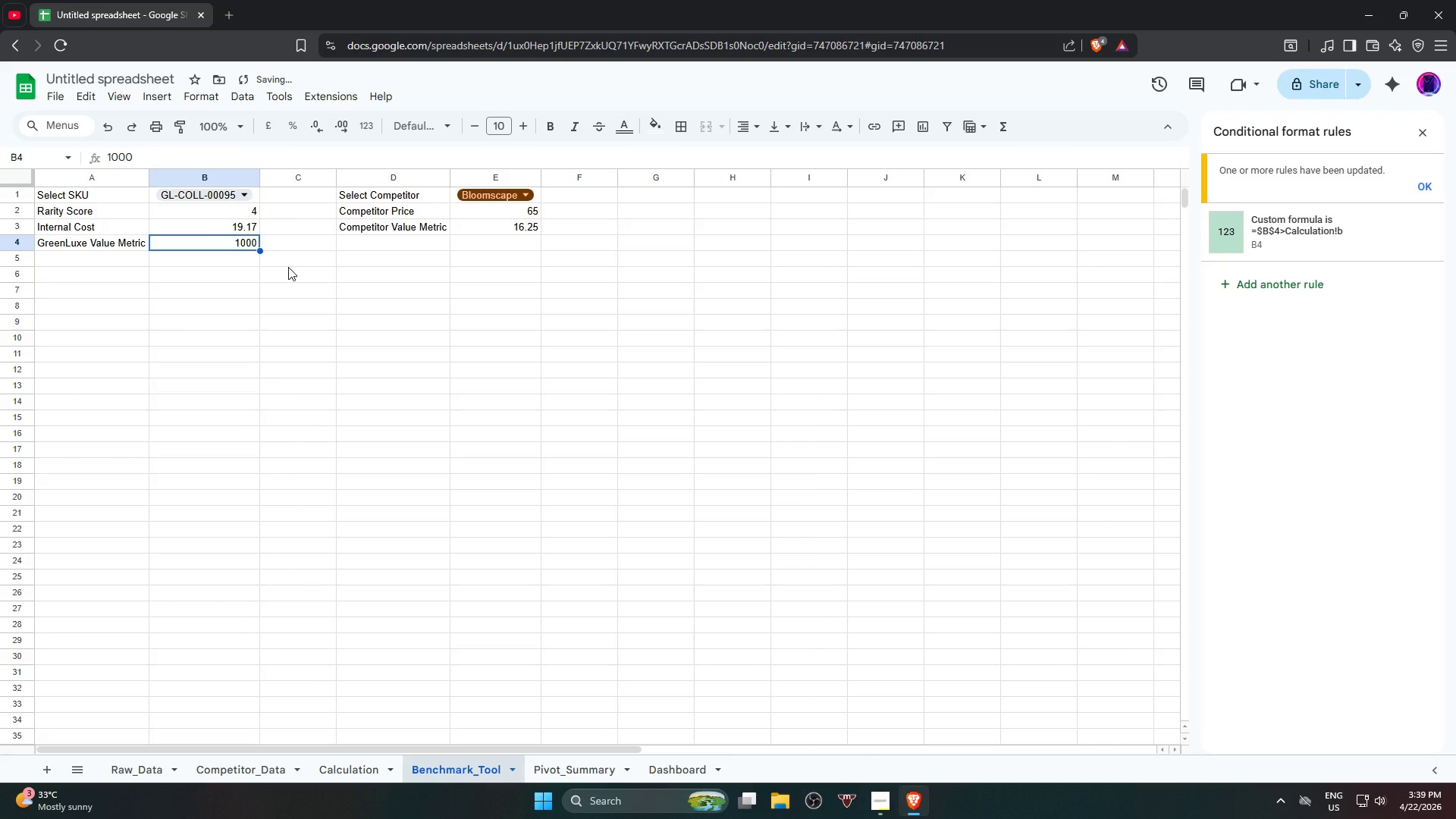 
key(Control+Z)
 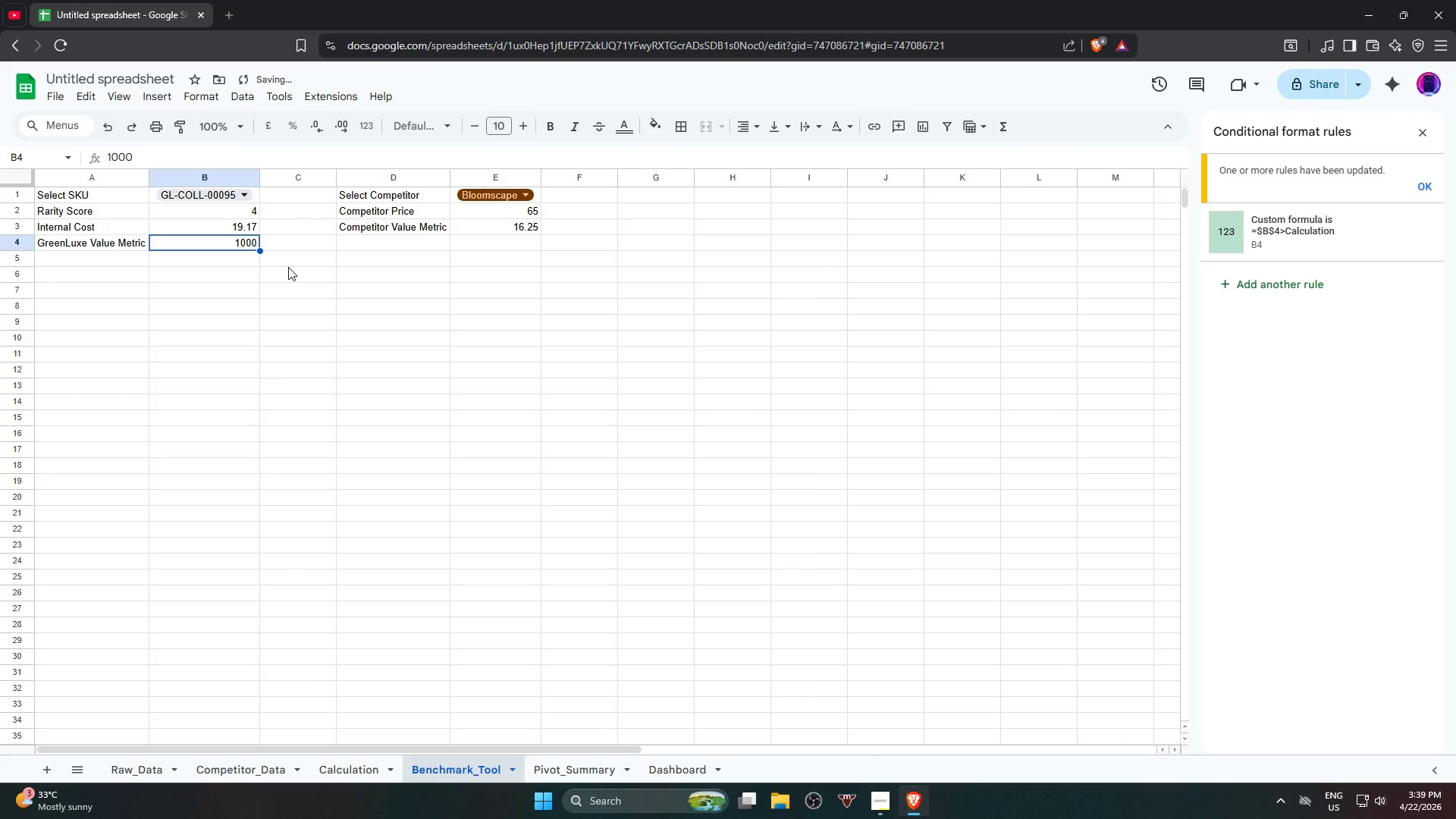 
key(Control+Z)
 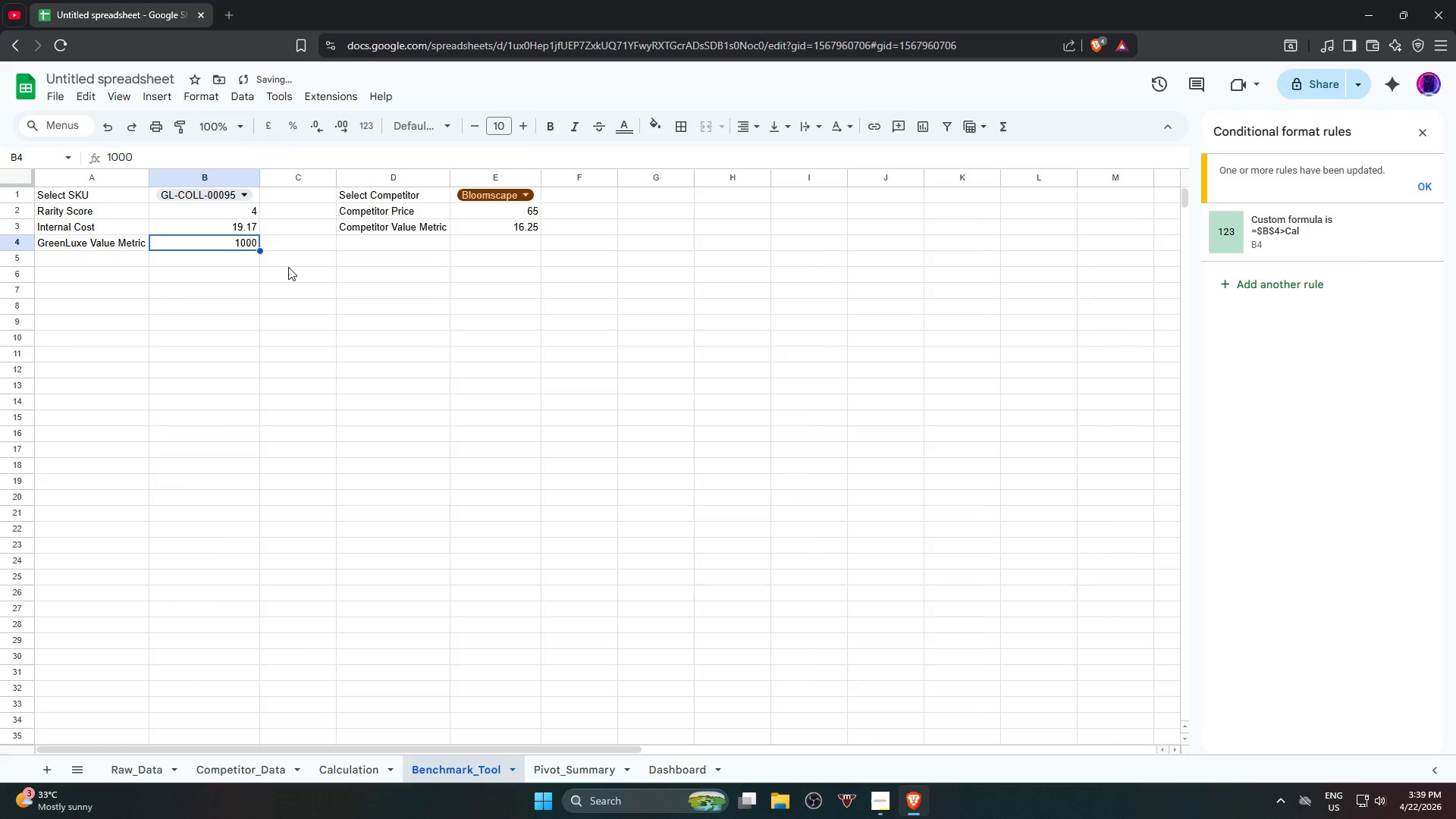 
key(Control+Z)
 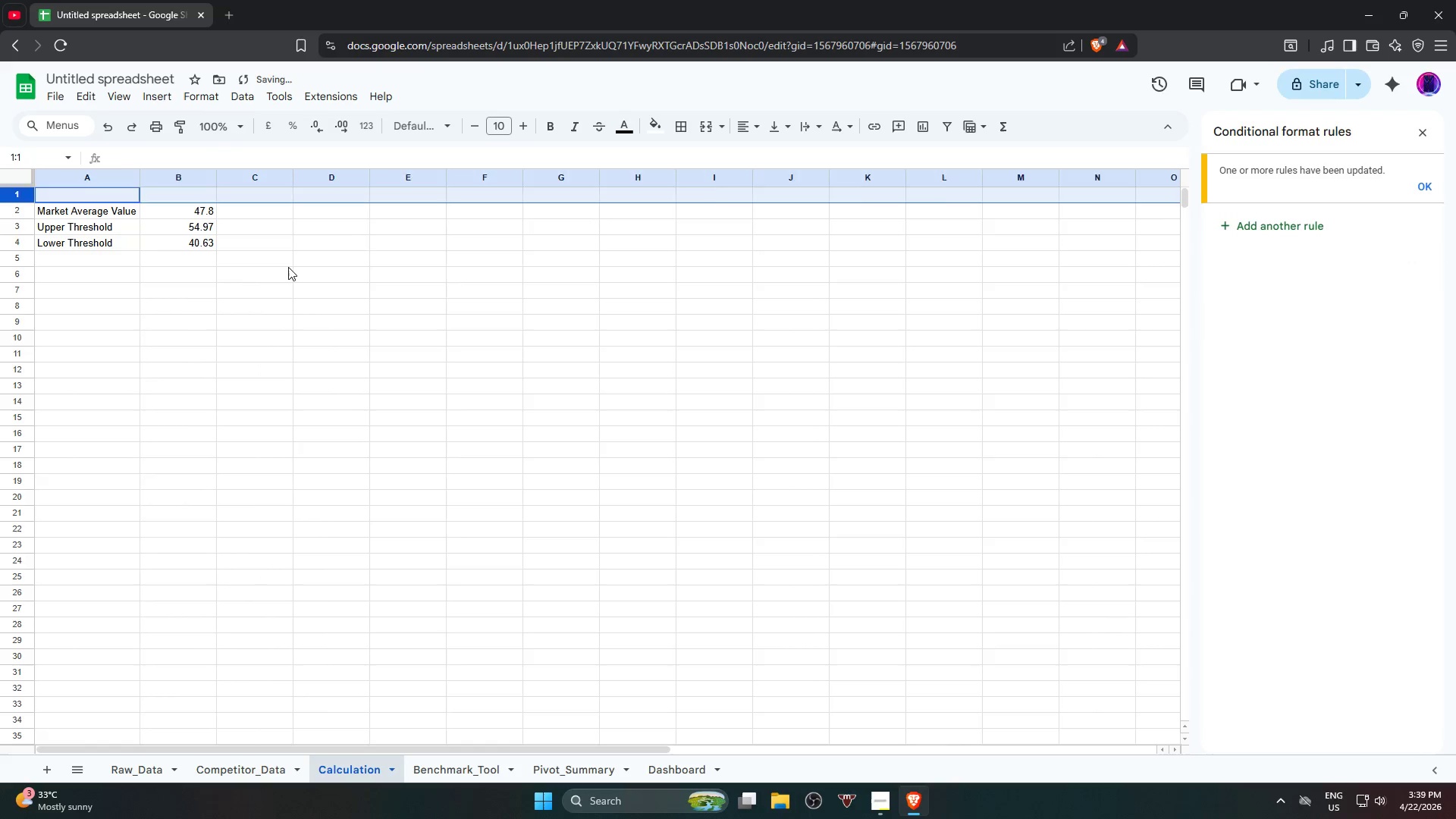 
key(Control+Z)
 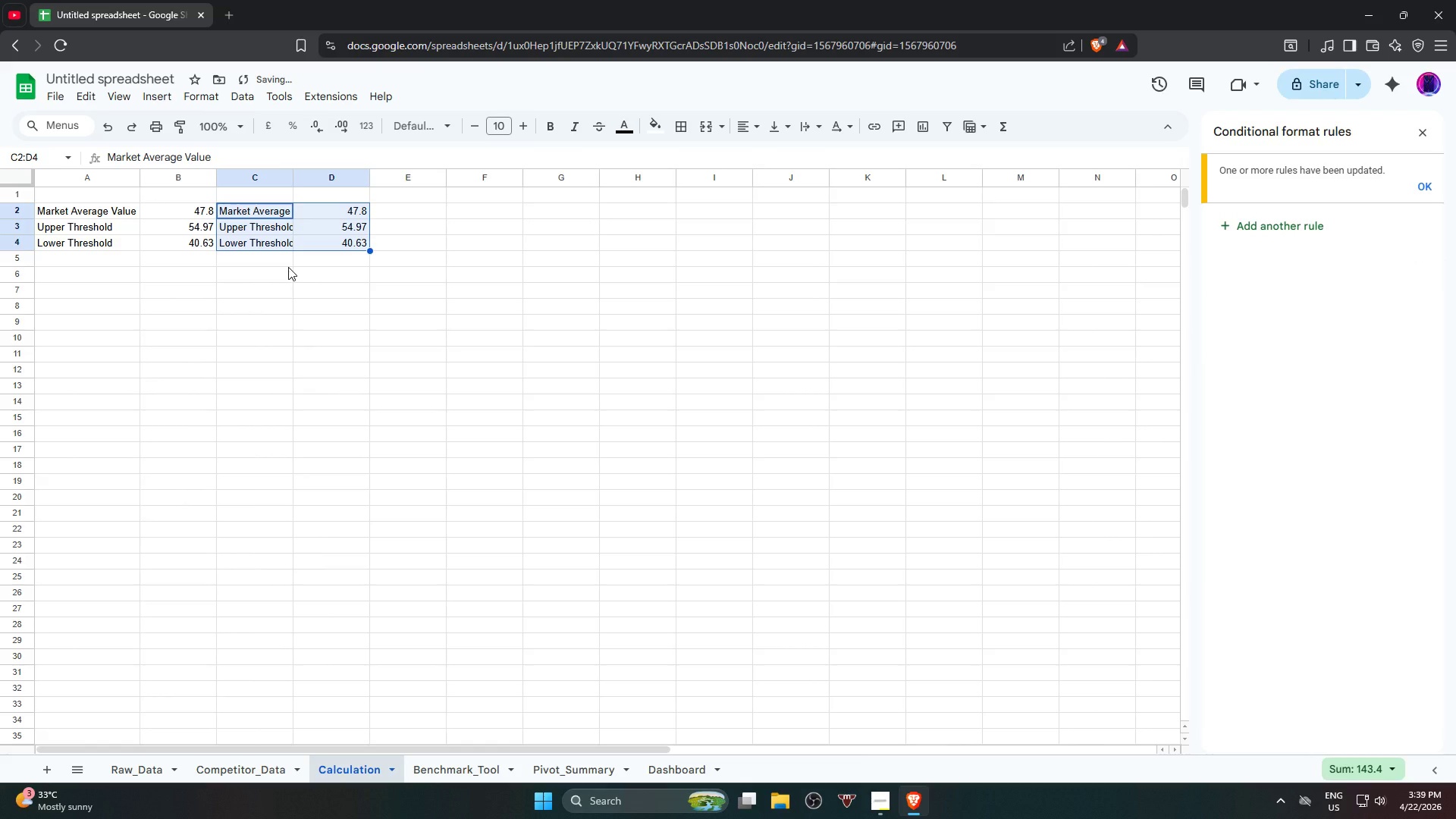 
key(Control+Z)
 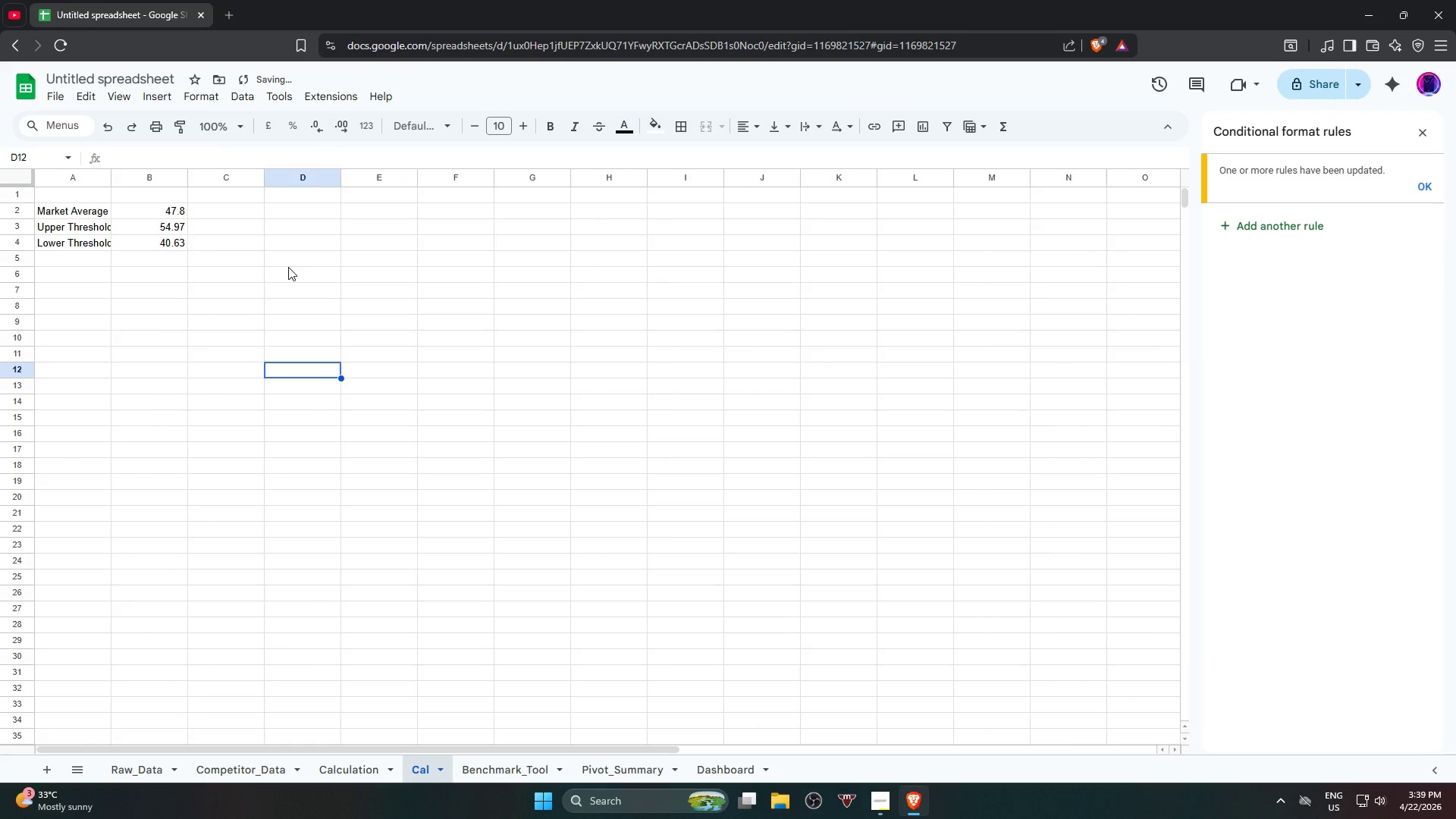 
key(Control+Z)
 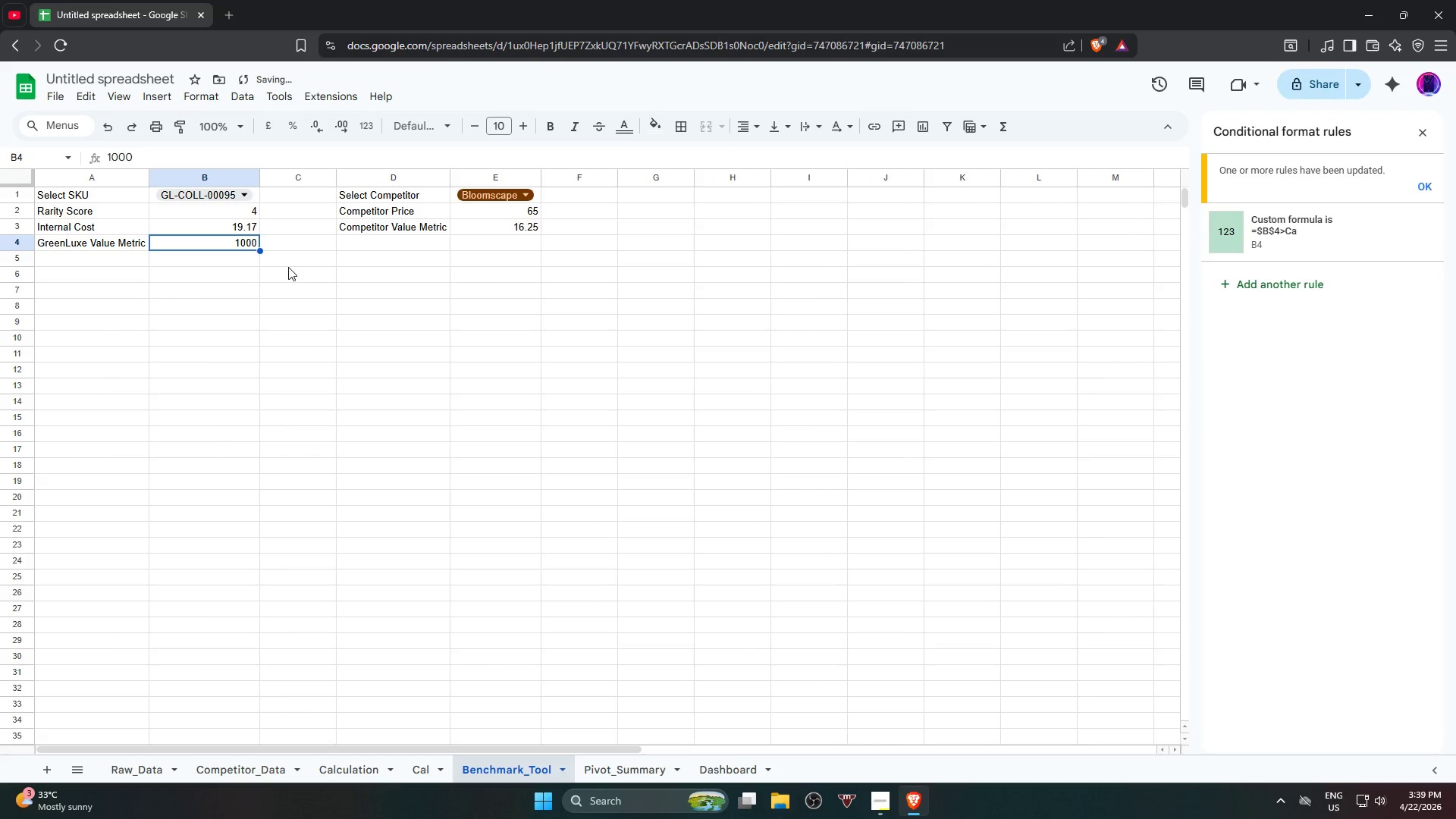 
key(Control+Z)
 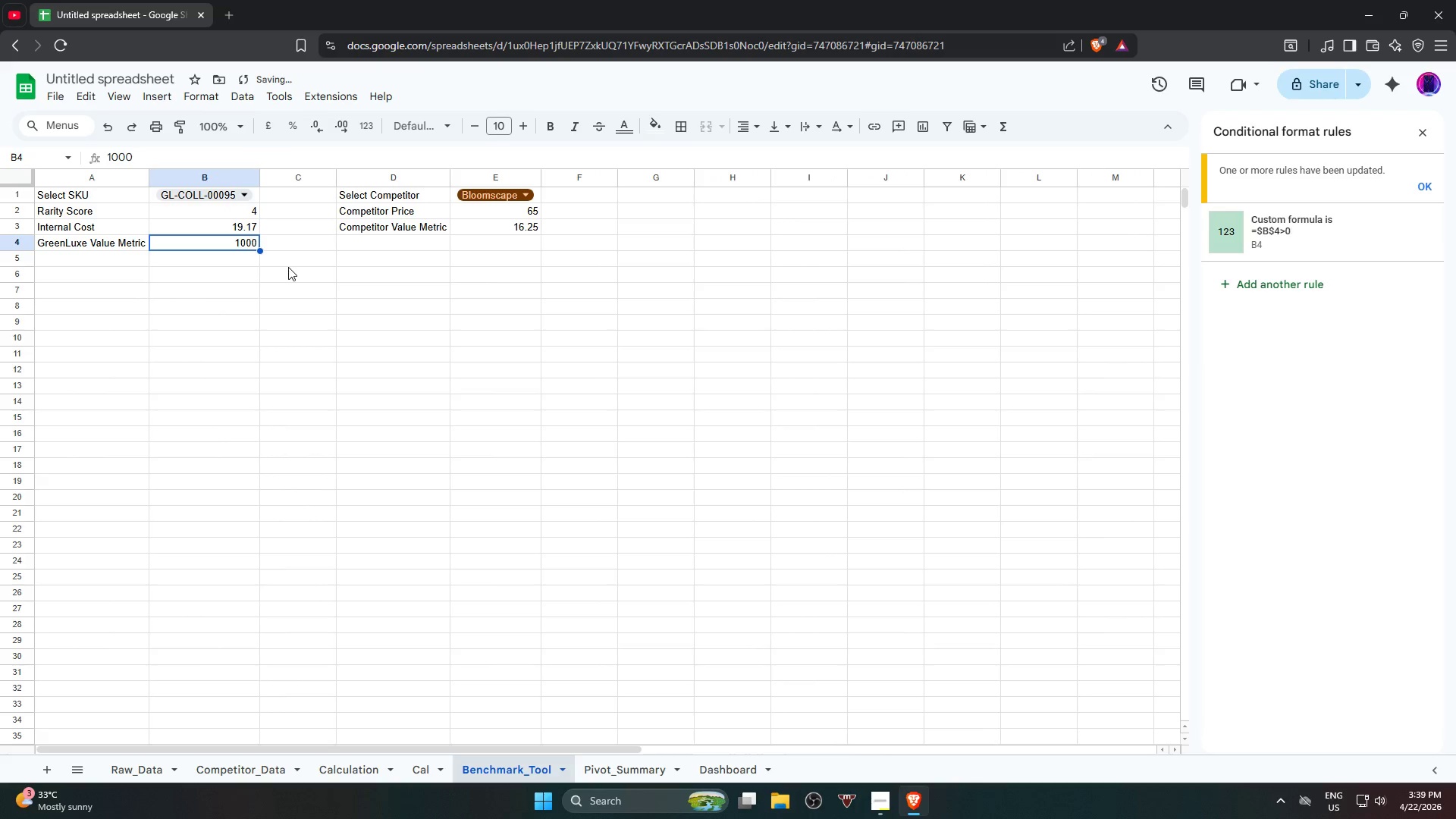 
key(Control+Z)
 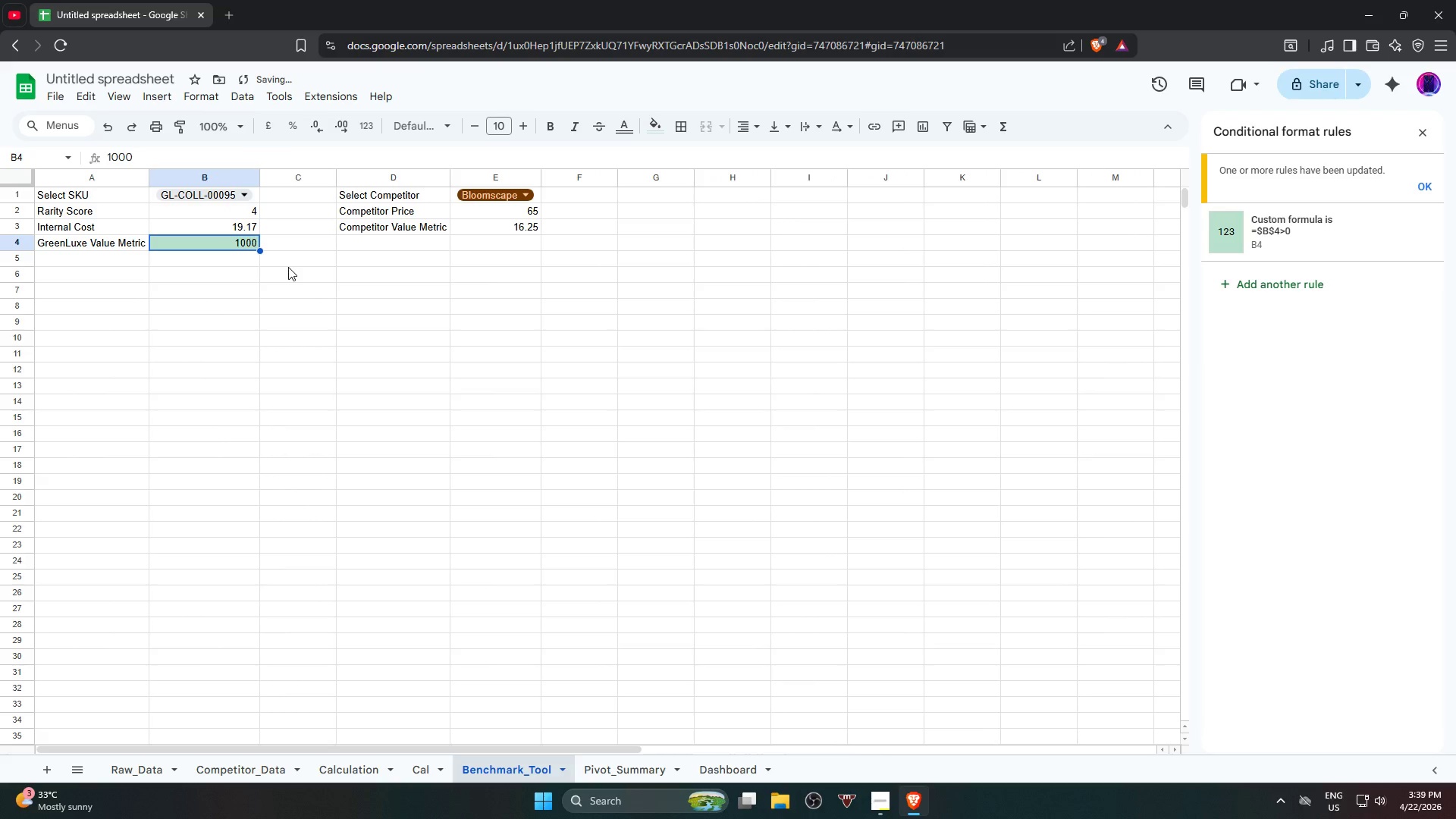 
key(Control+Z)
 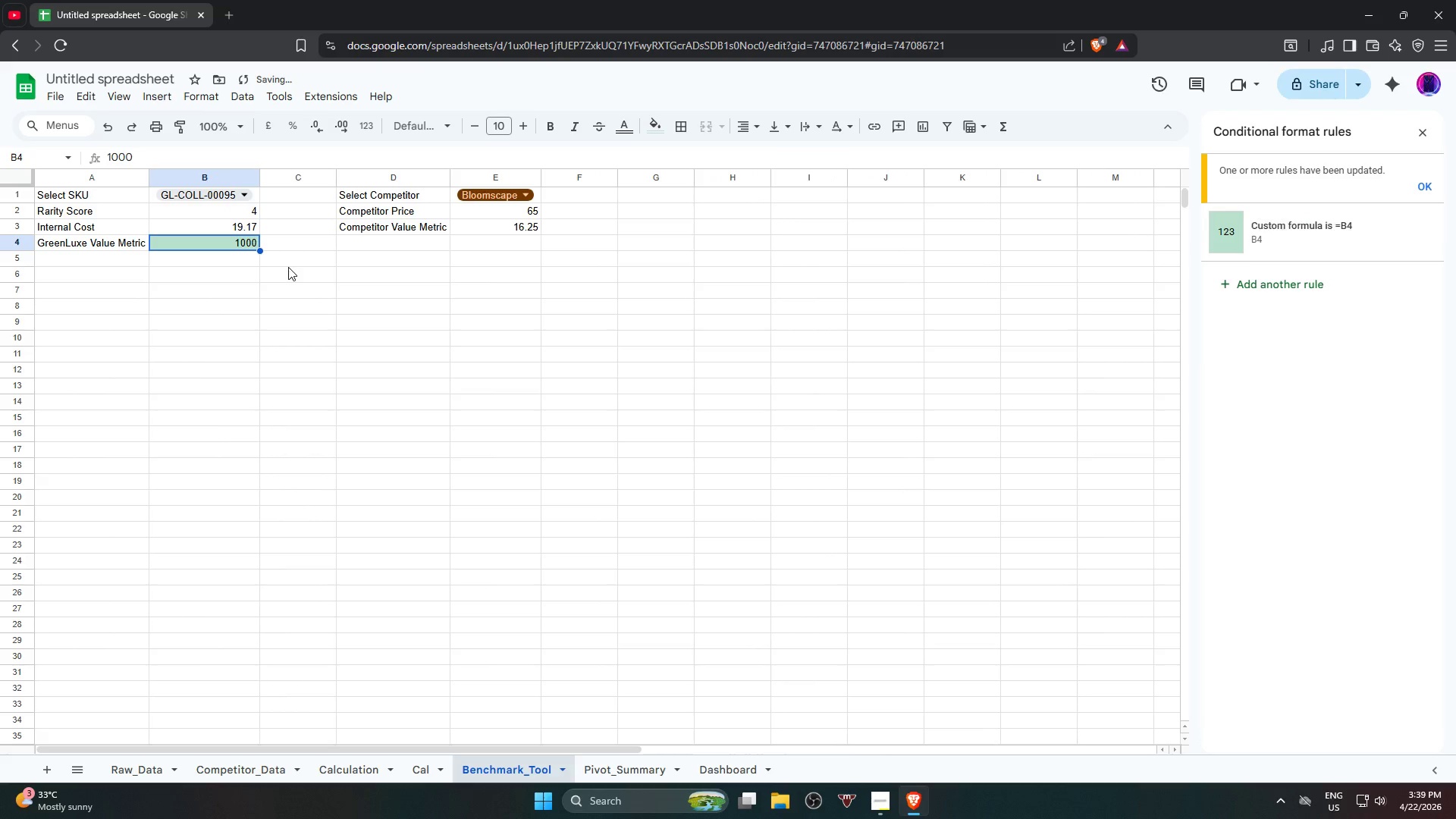 
key(Control+Z)
 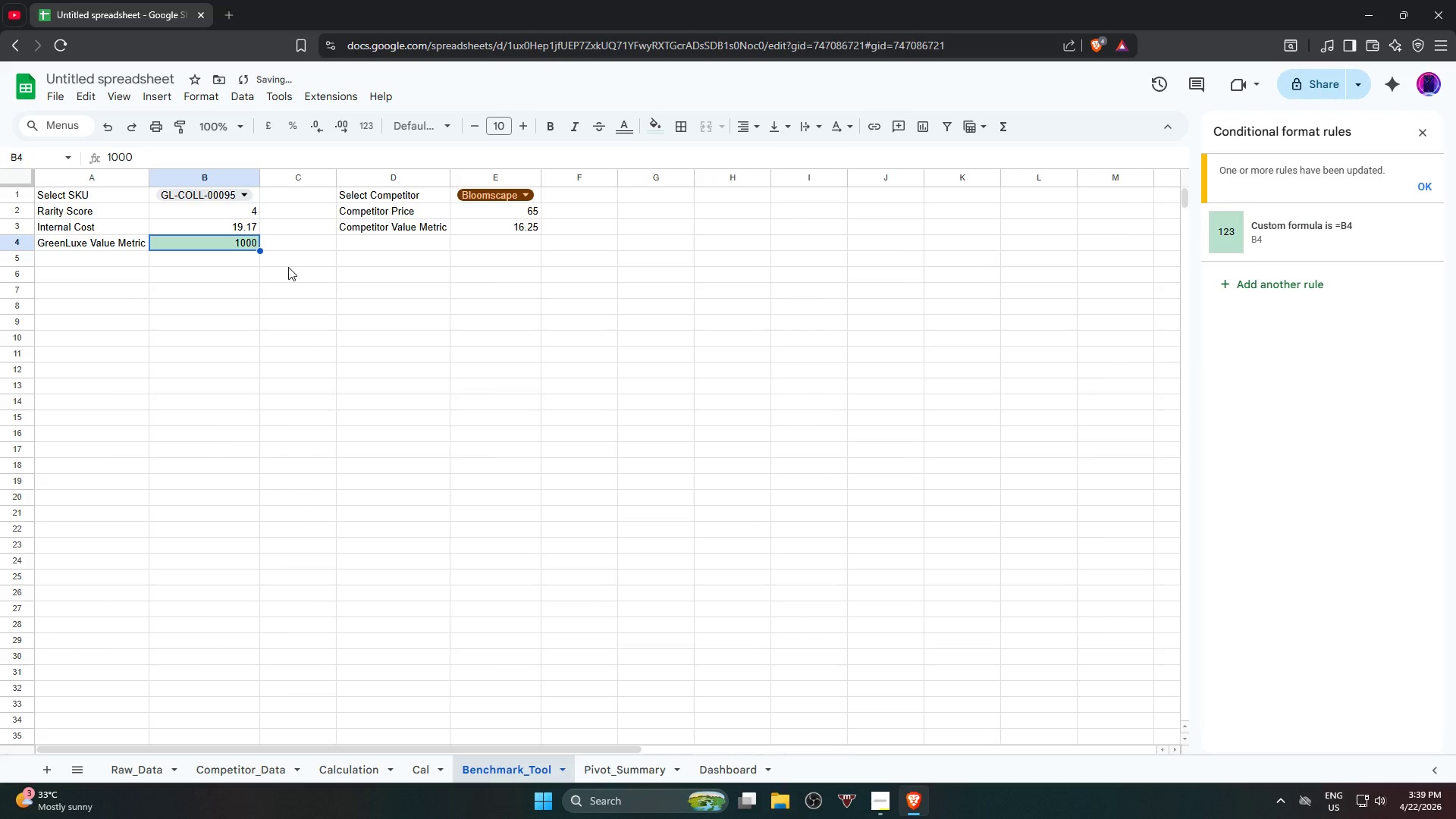 
key(Control+Z)
 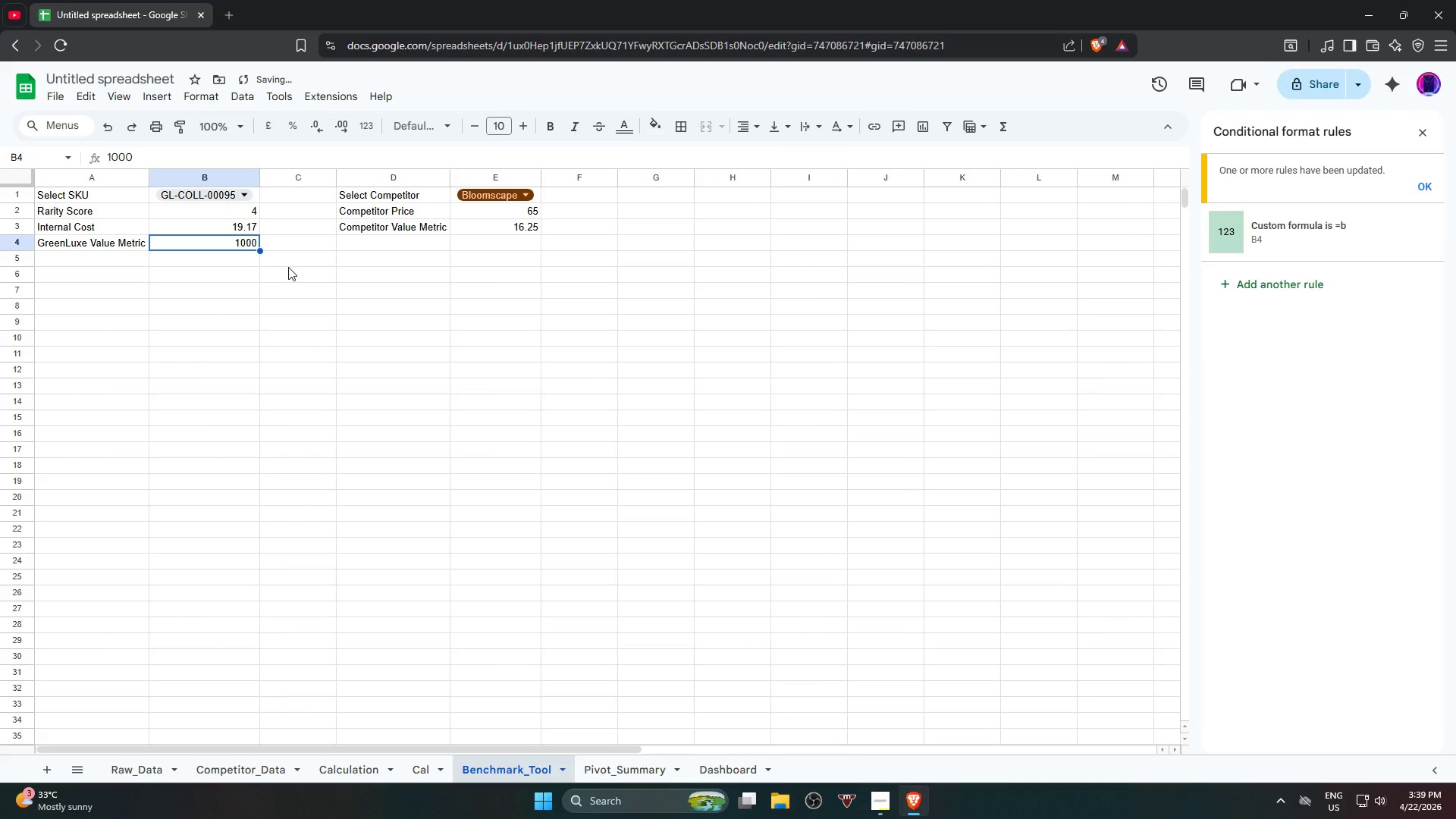 
key(Control+Z)
 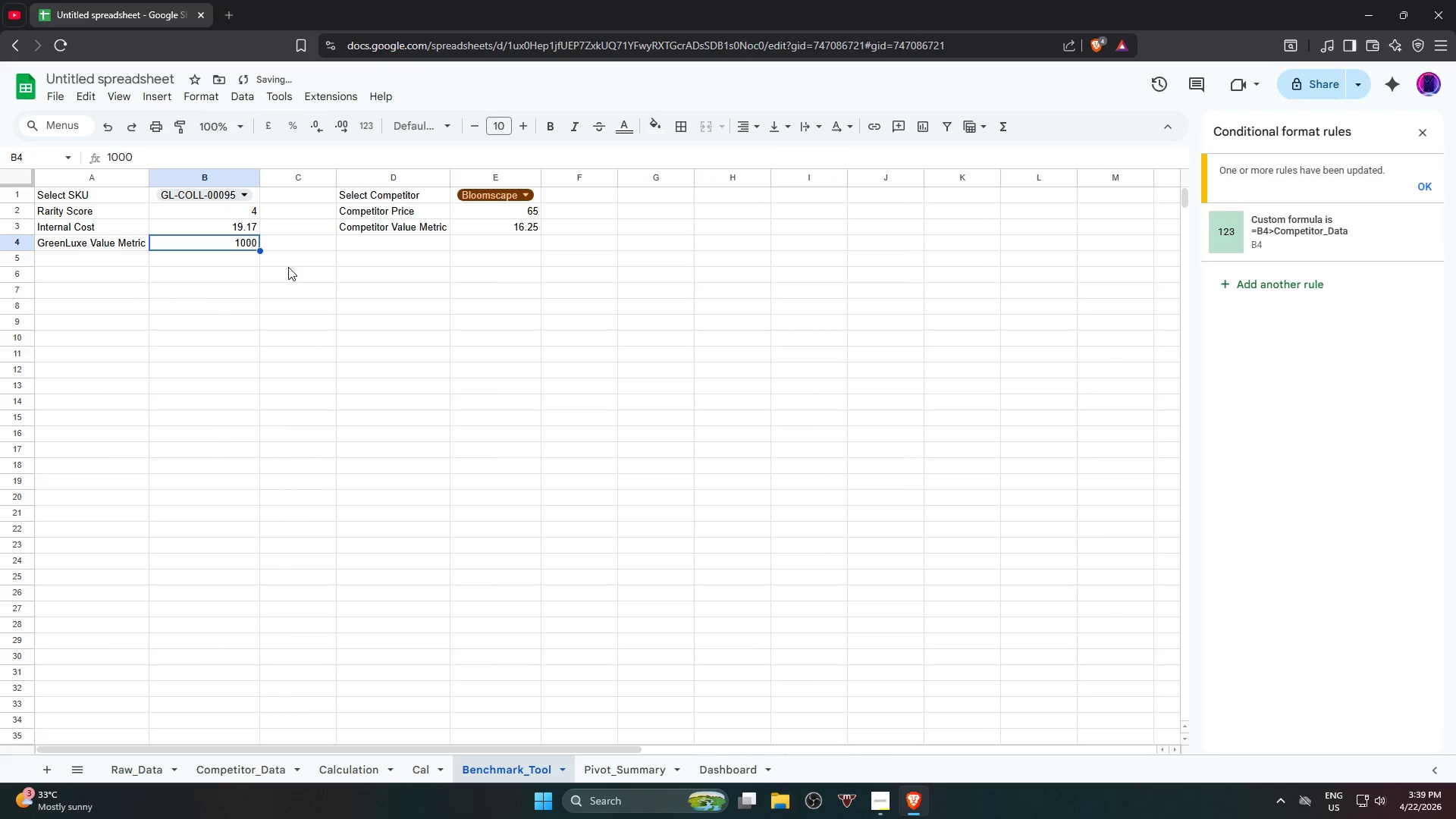 
key(Control+Z)
 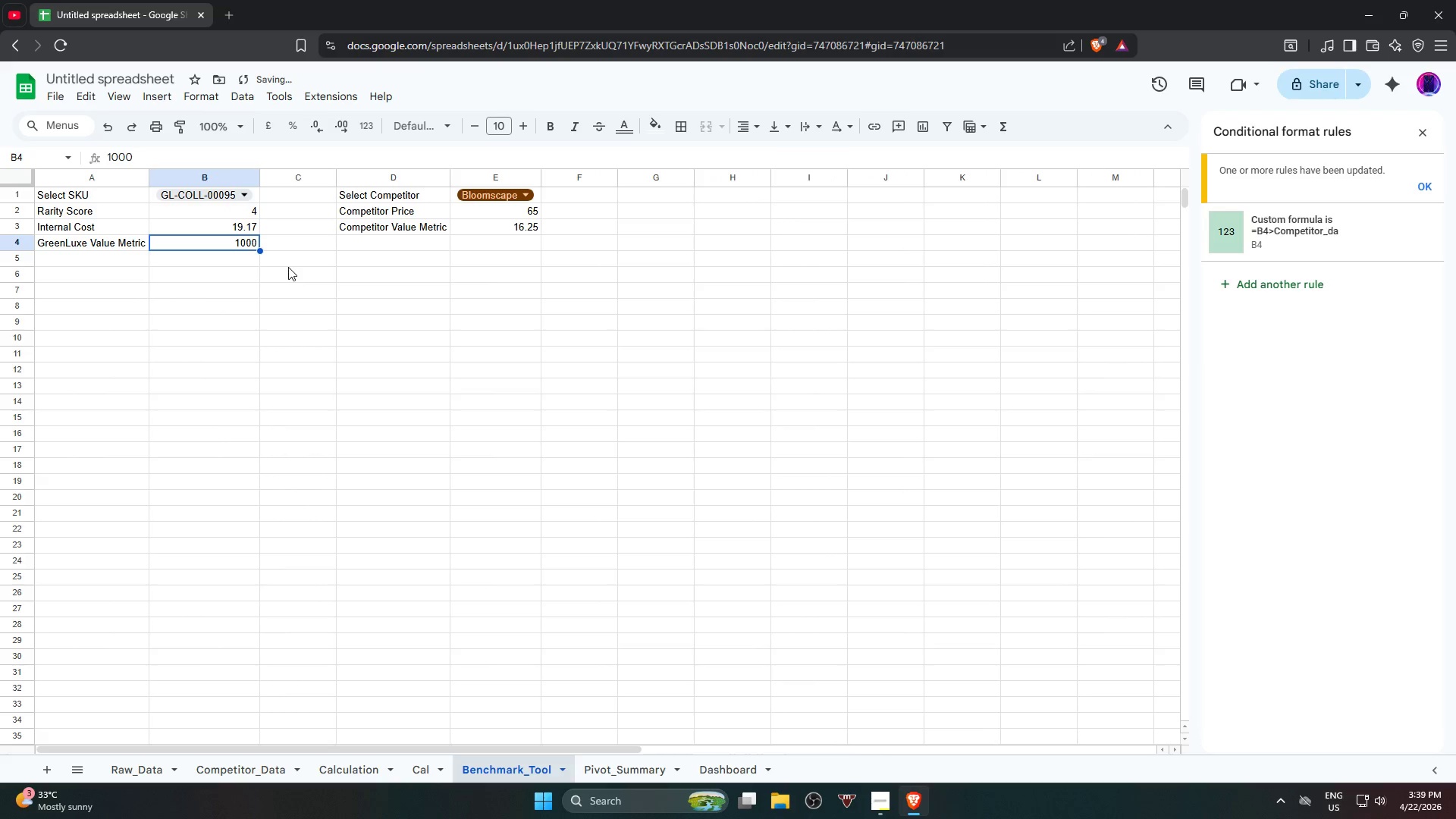 
key(Control+Z)
 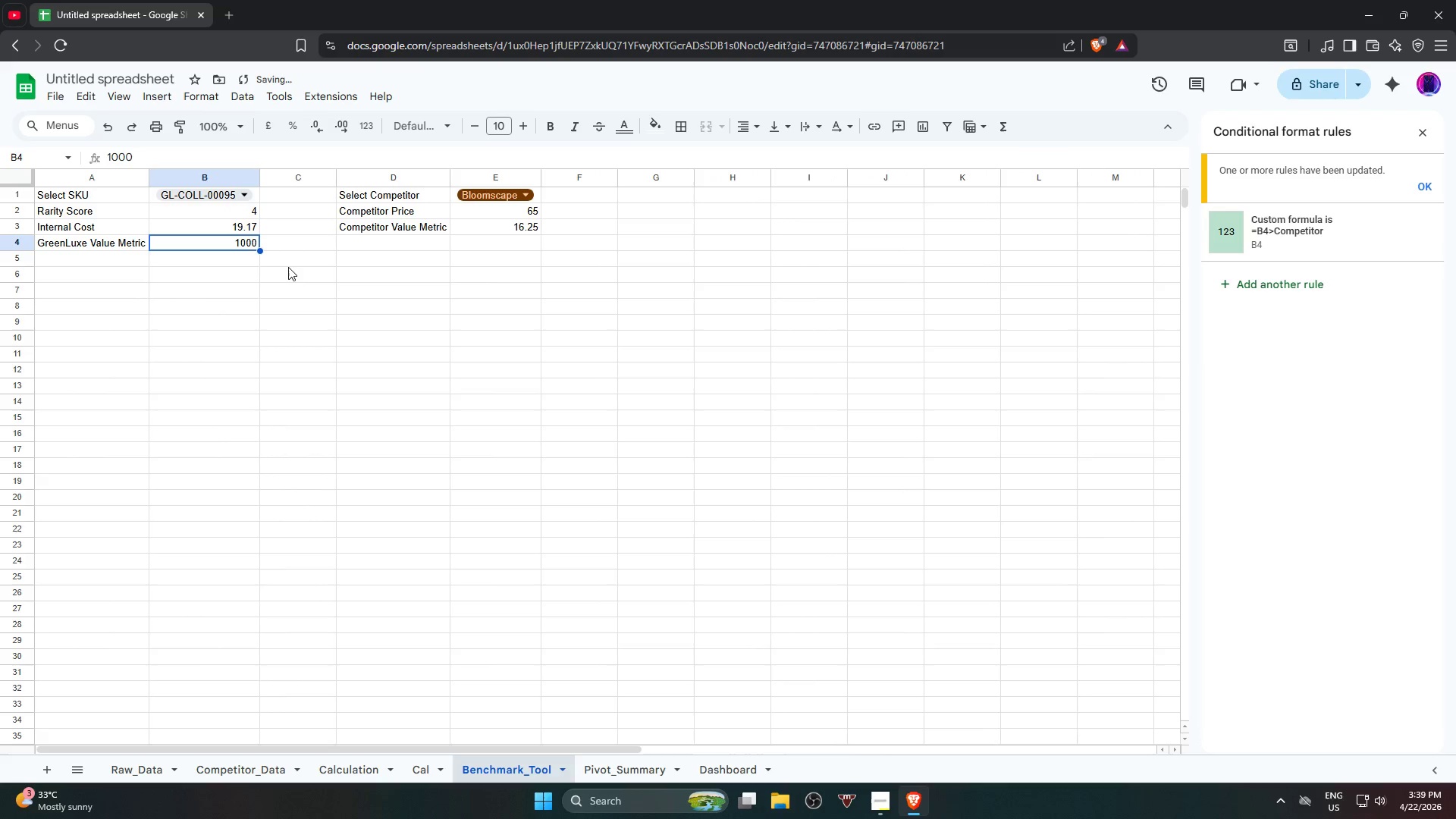 
key(Control+Z)
 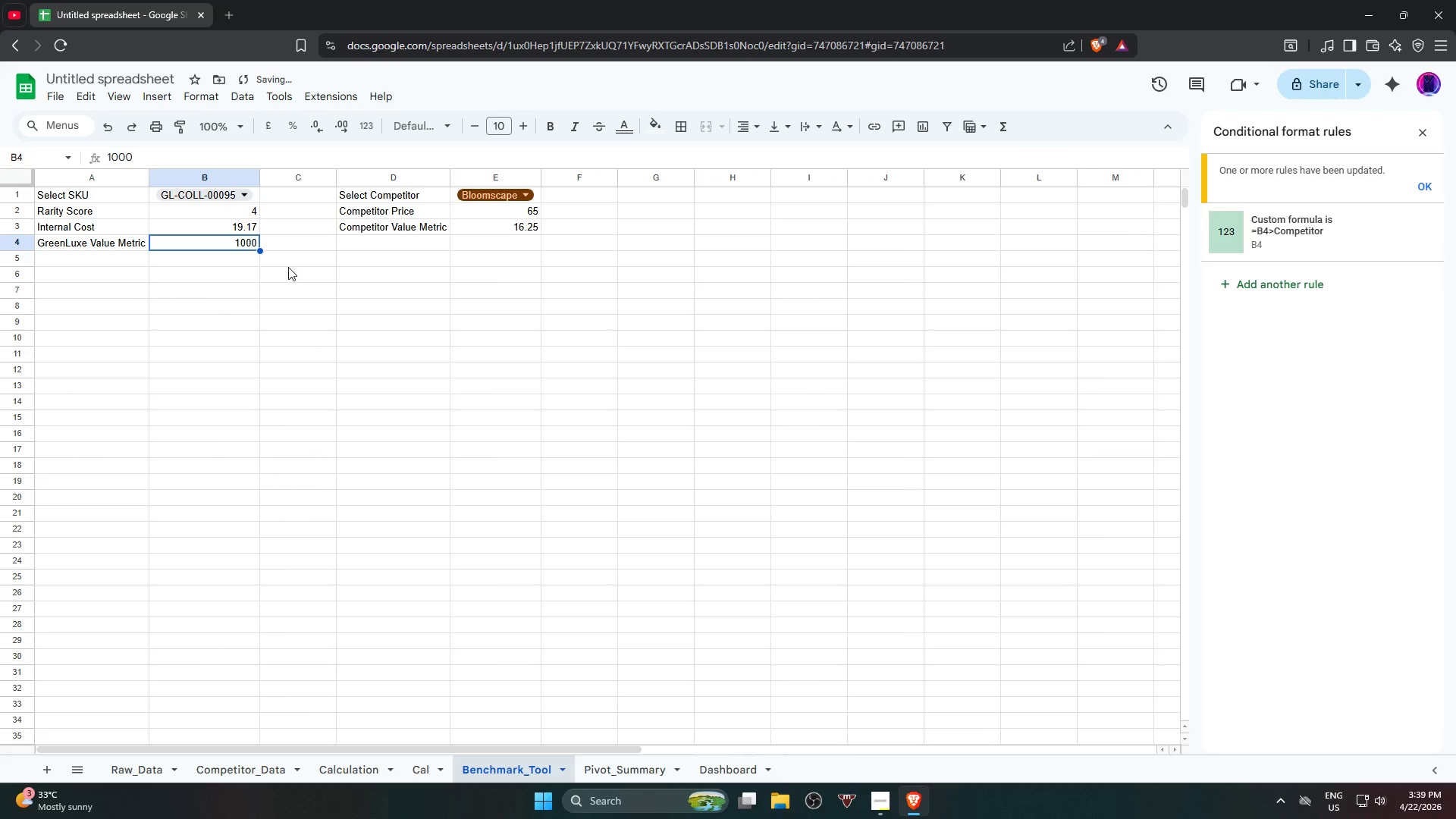 
key(Control+Z)
 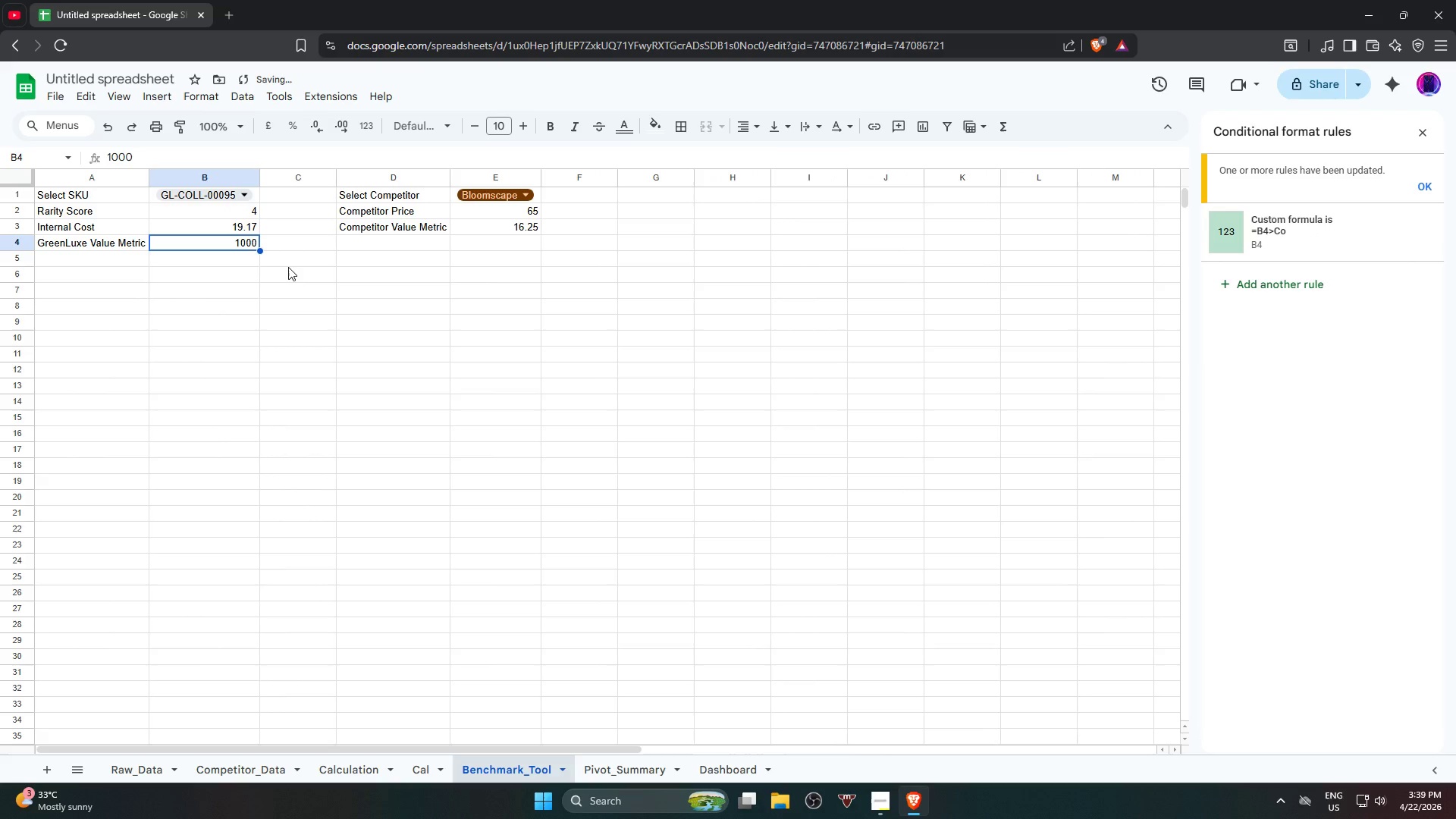 
key(Control+Z)
 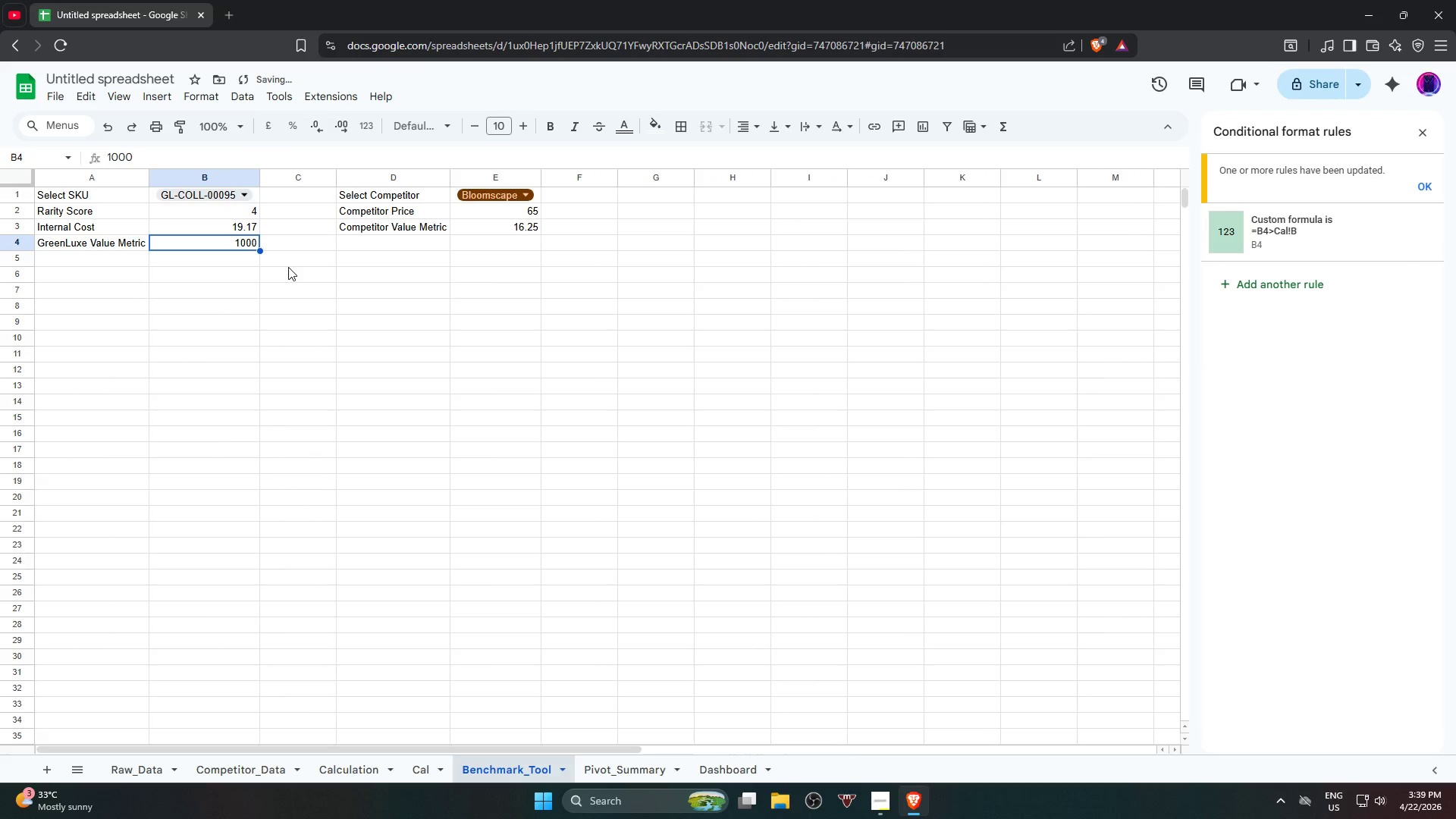 
key(Control+Z)
 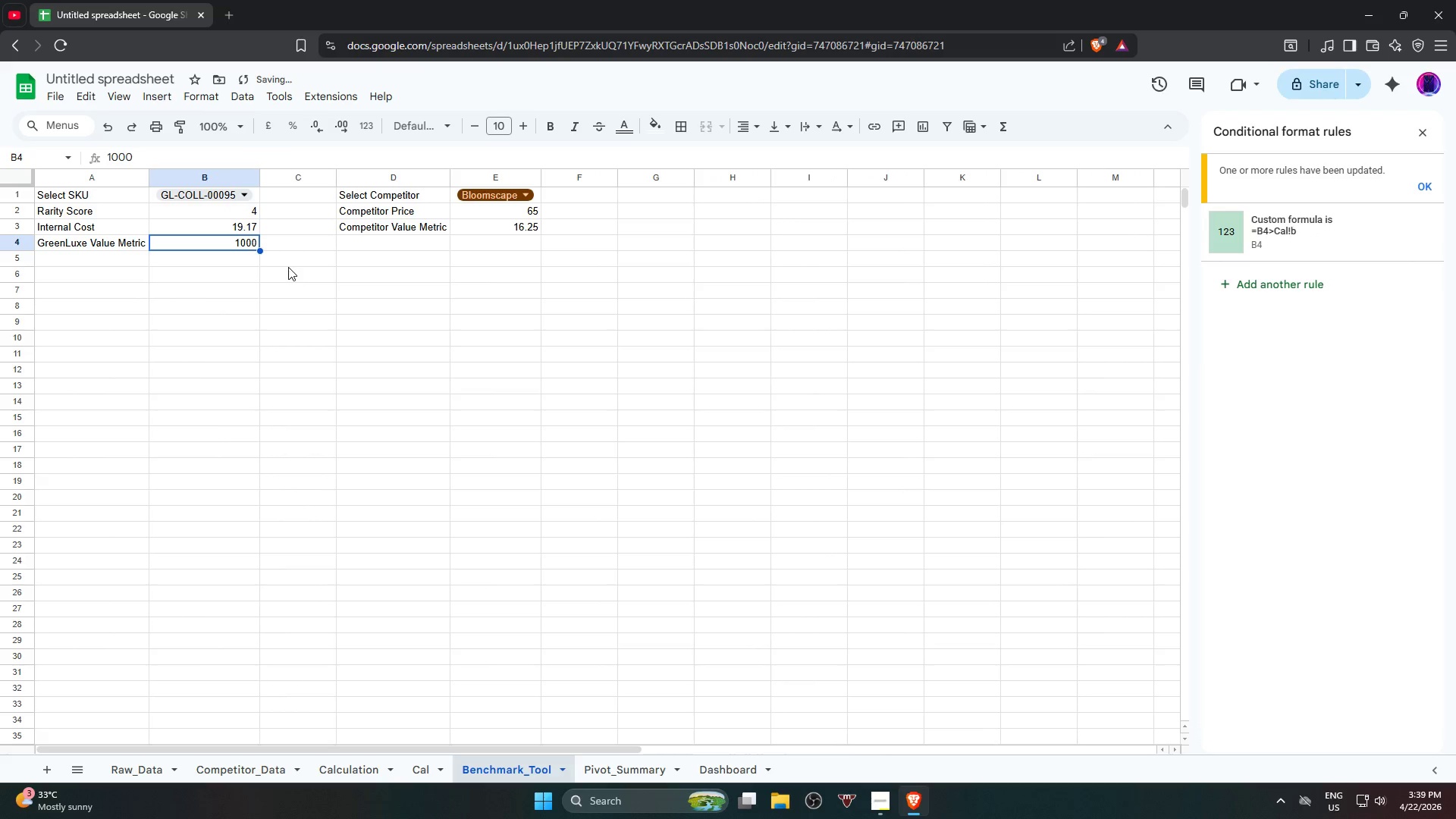 
key(Control+Z)
 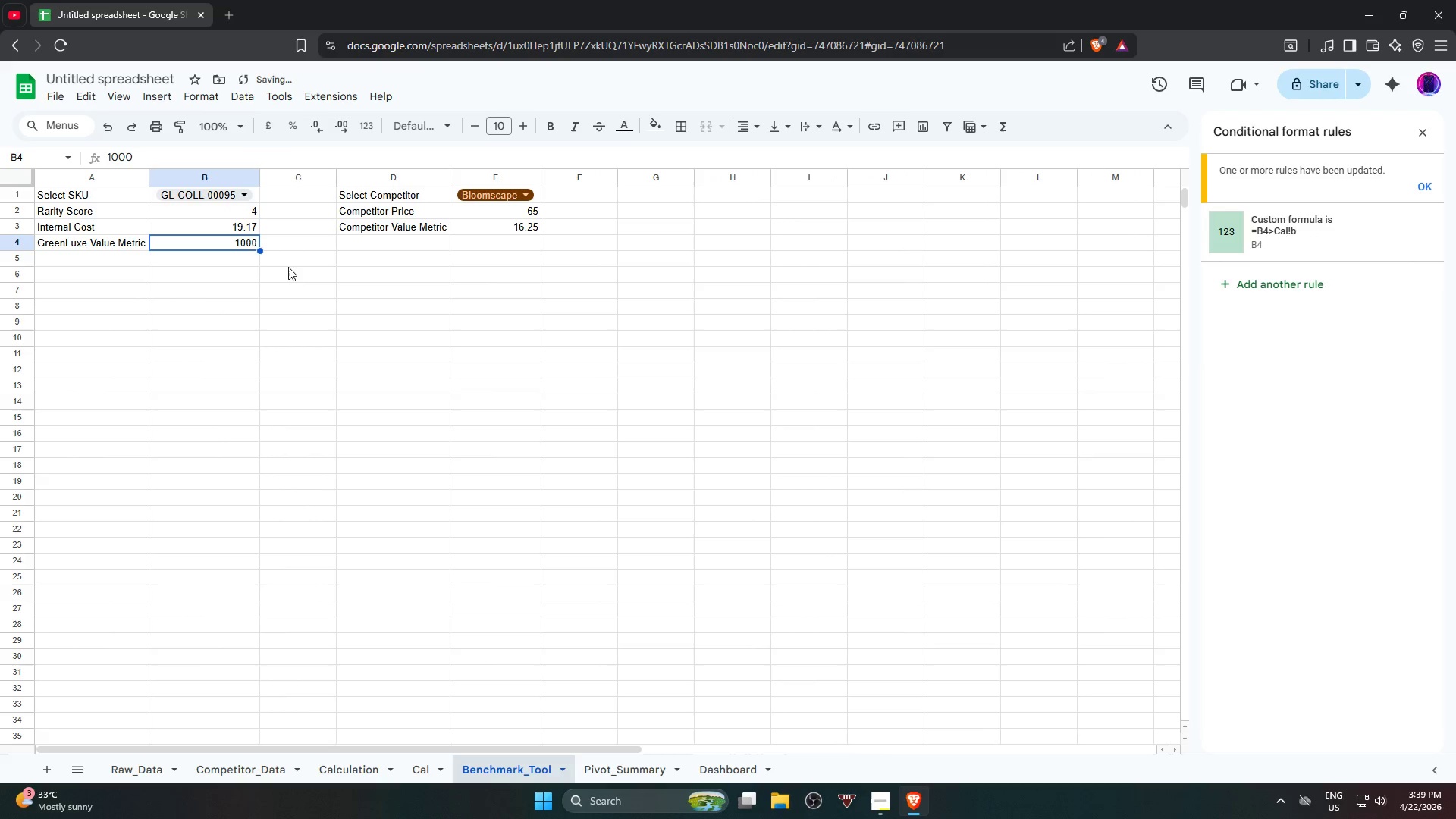 
key(Control+Z)
 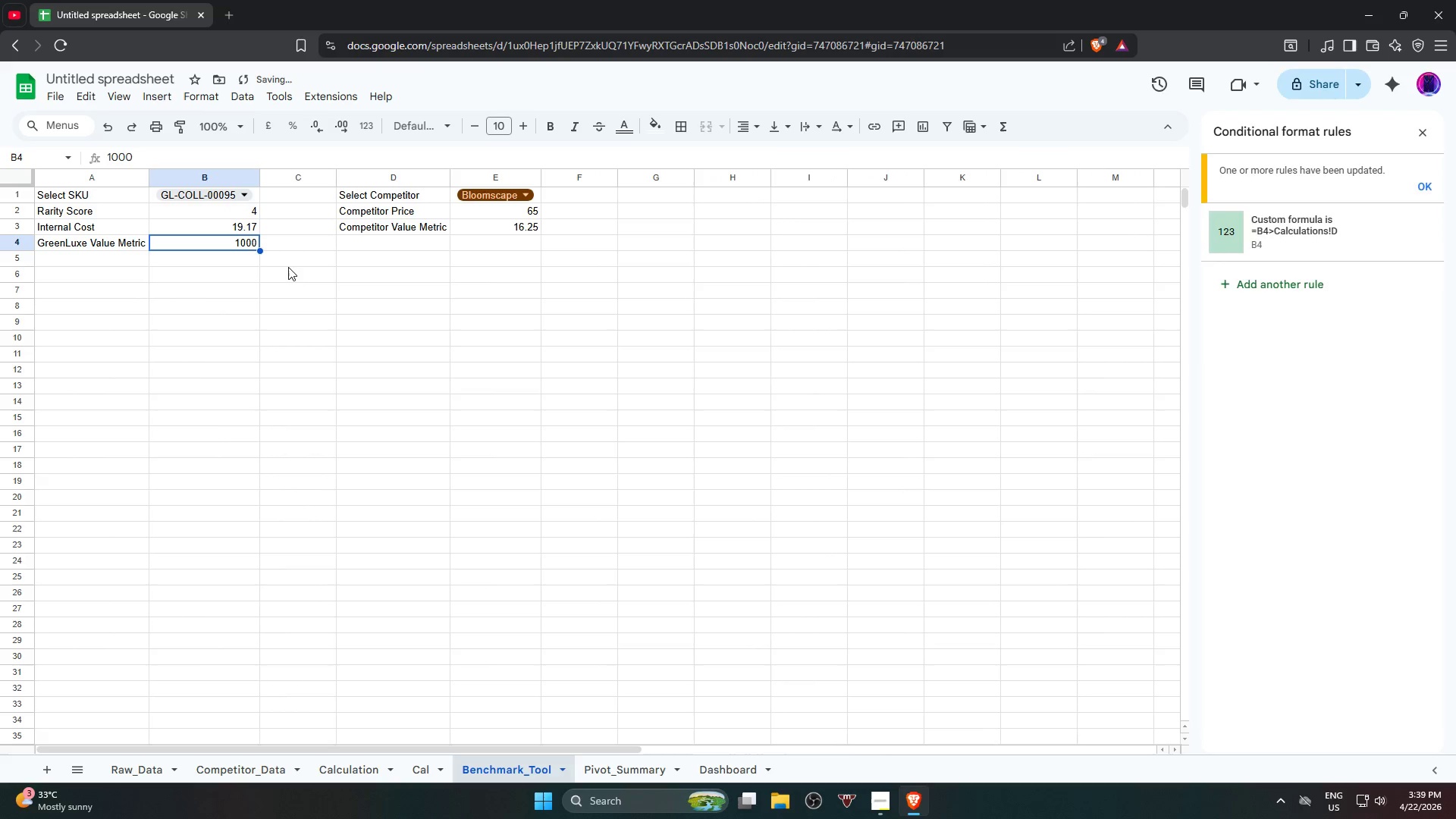 
key(Control+Z)
 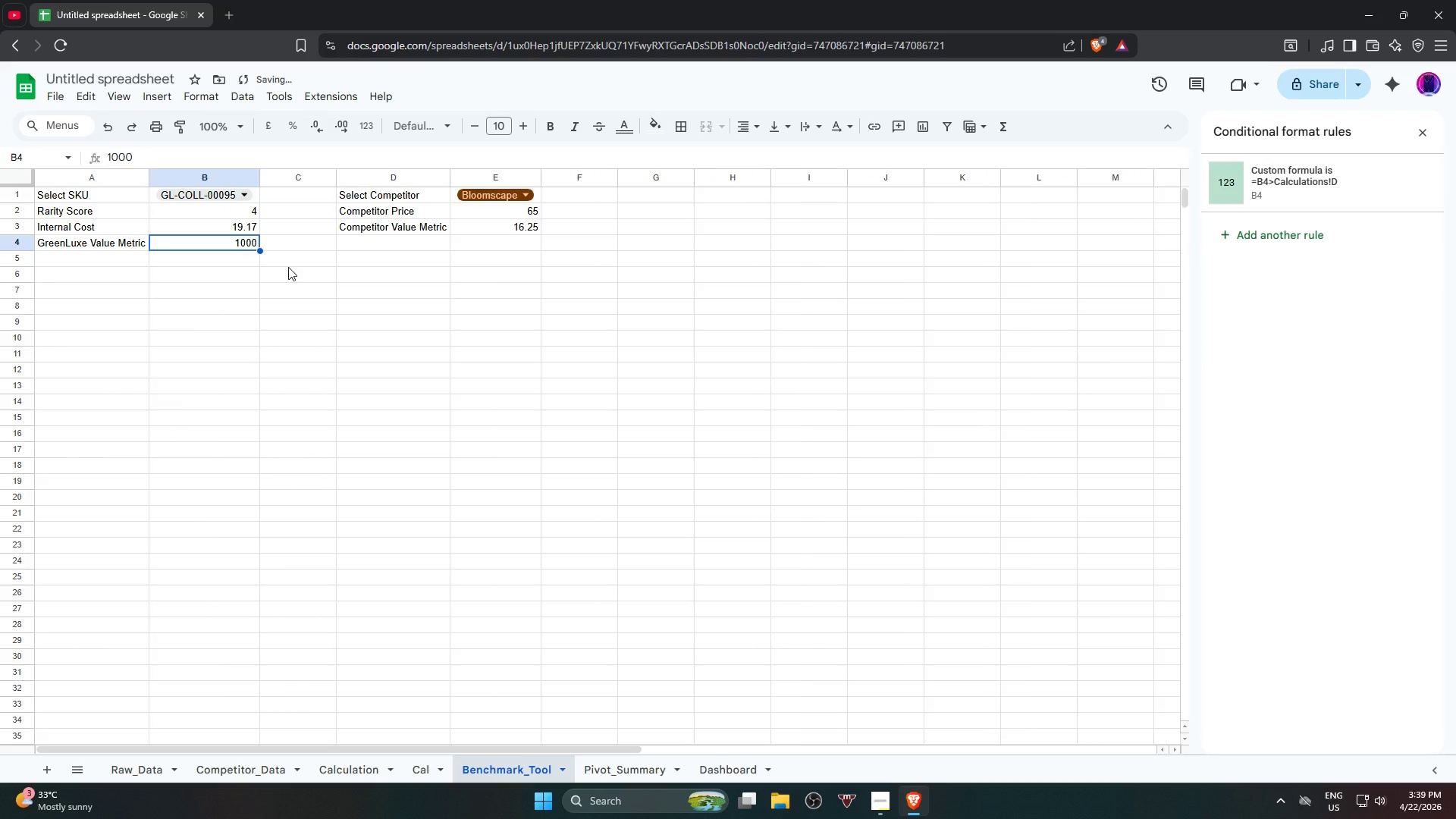 
key(Control+Z)
 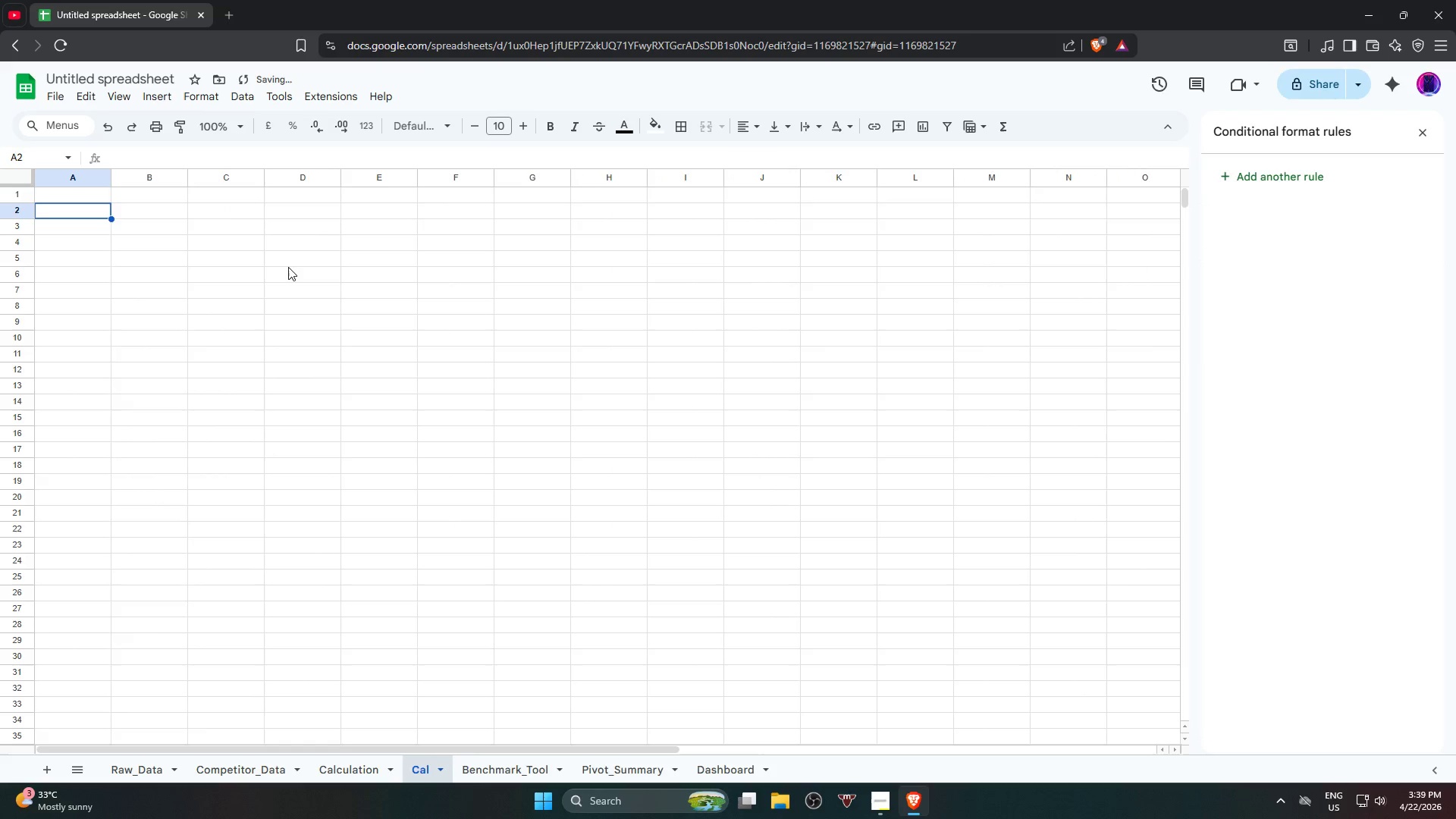 
key(Control+Z)
 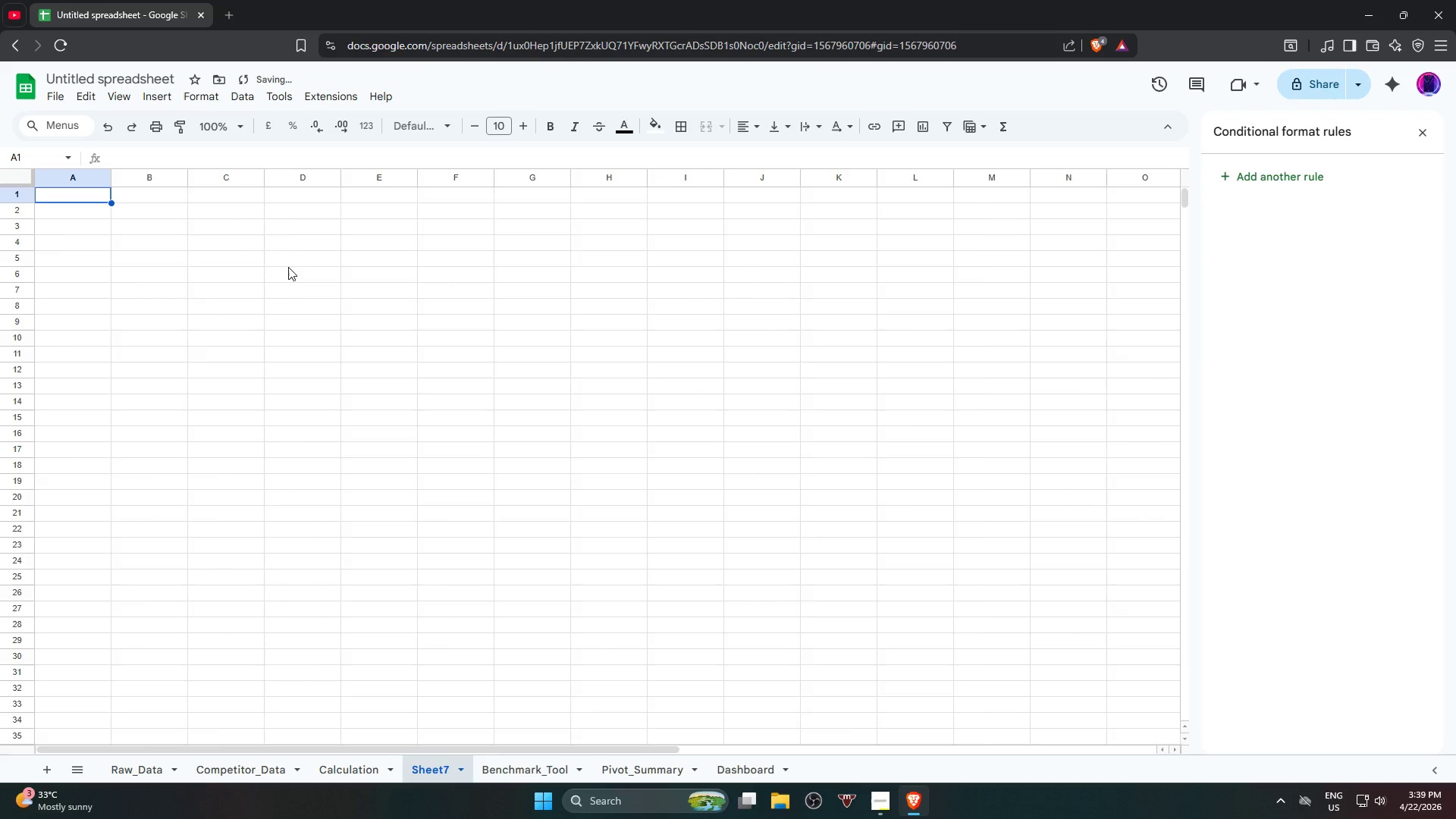 
key(Control+Z)
 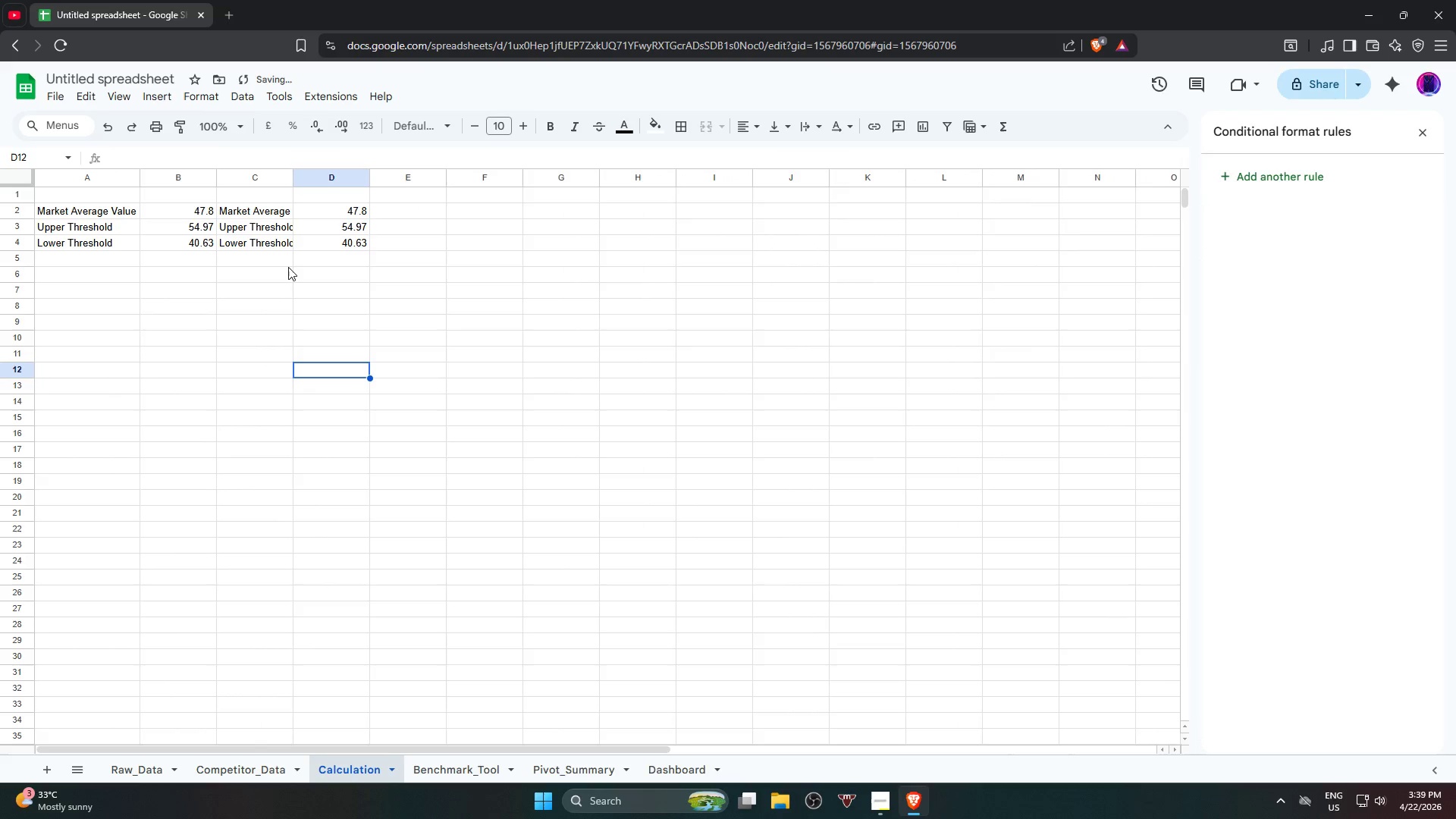 
key(Control+Z)
 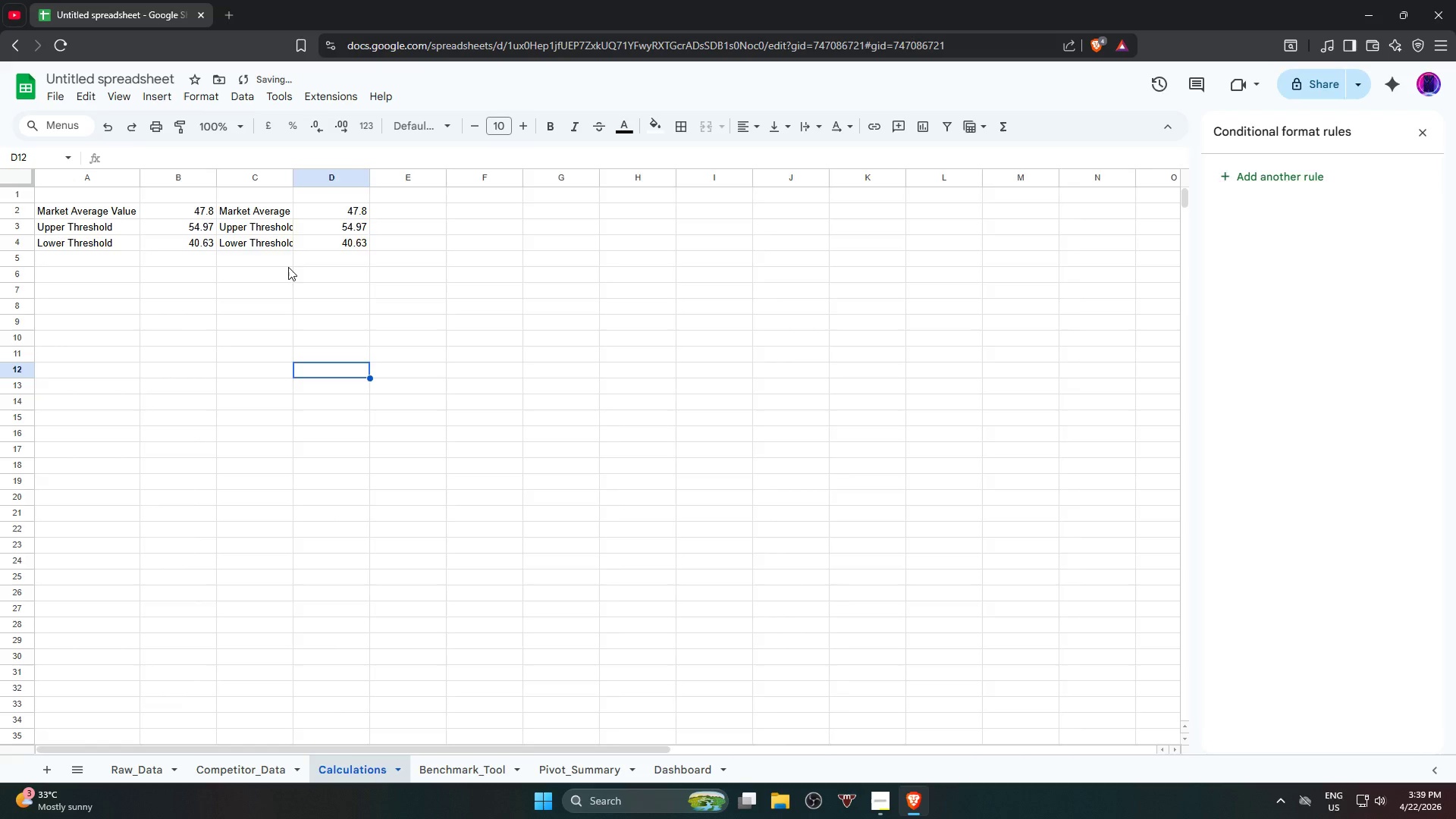 
key(Control+Z)
 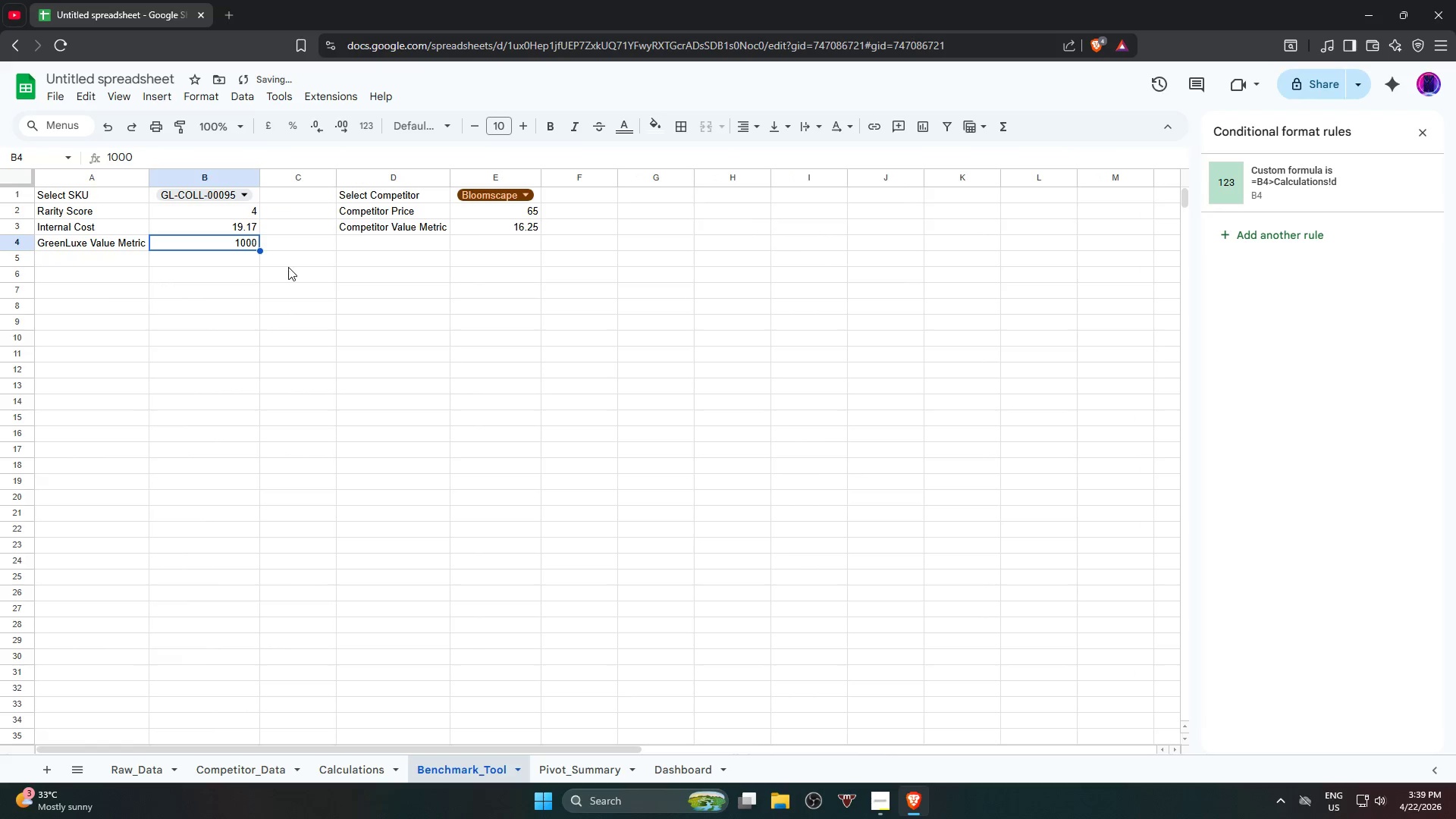 
key(Control+Z)
 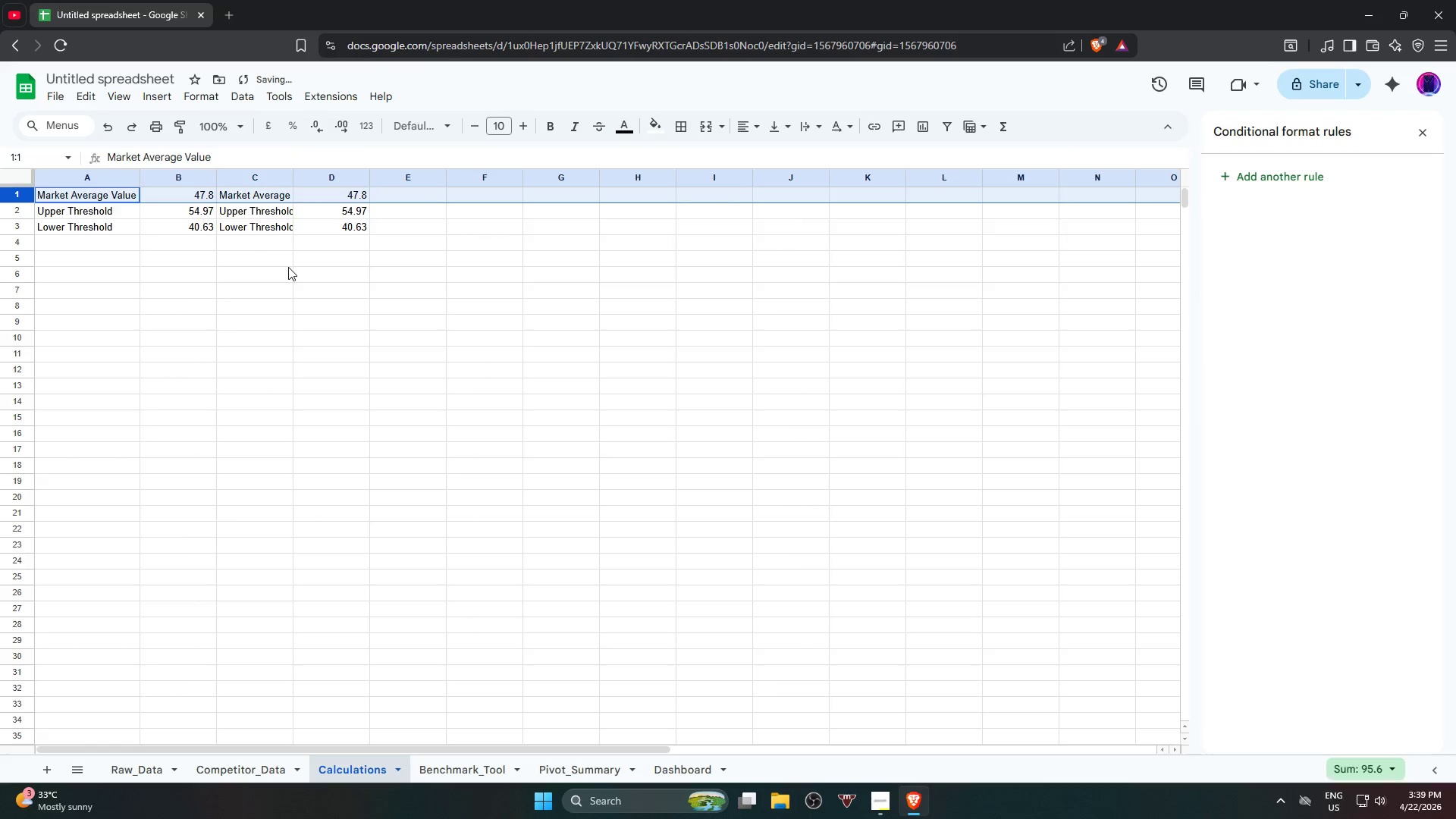 
key(Control+Z)
 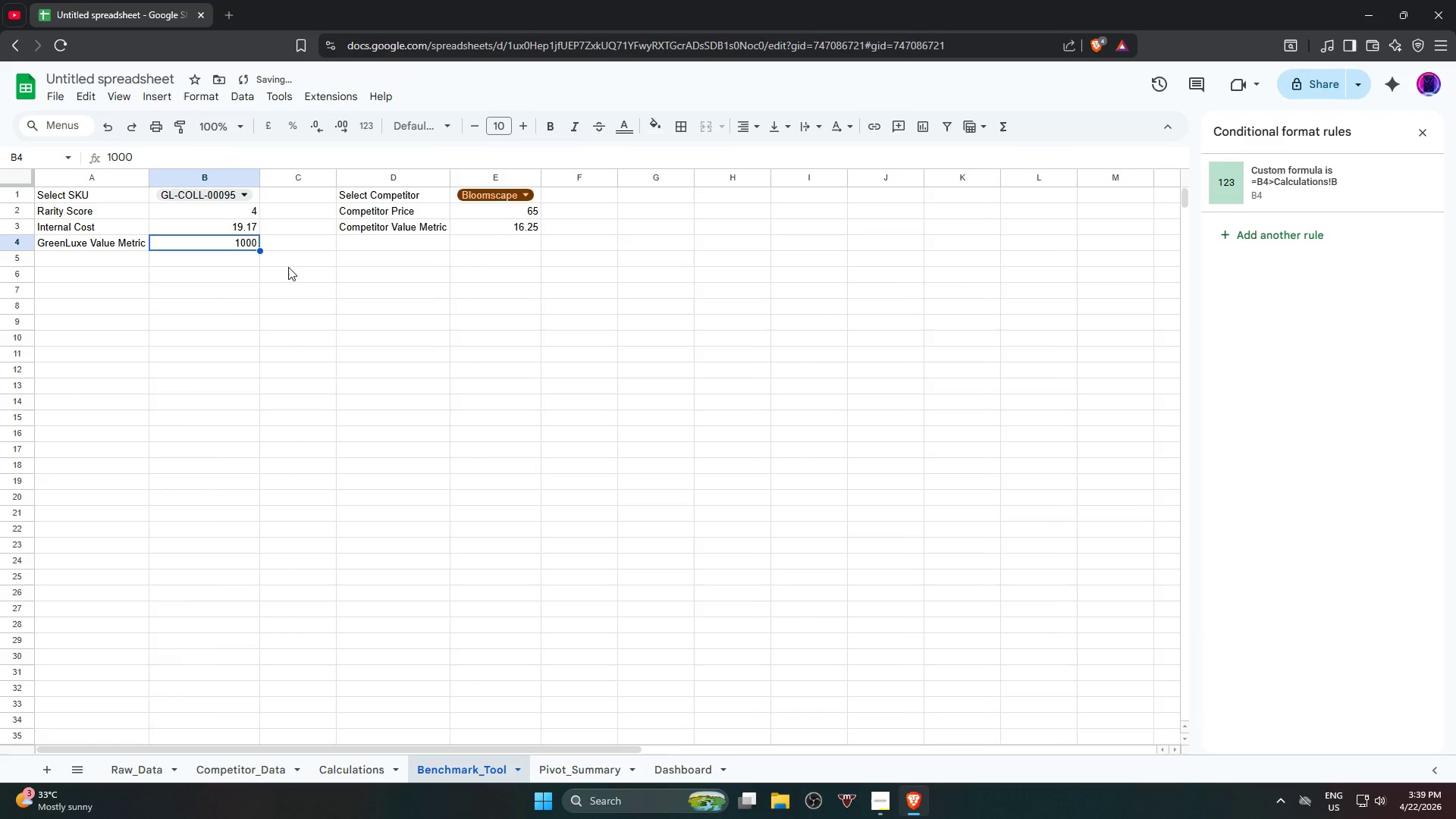 
key(Control+Z)
 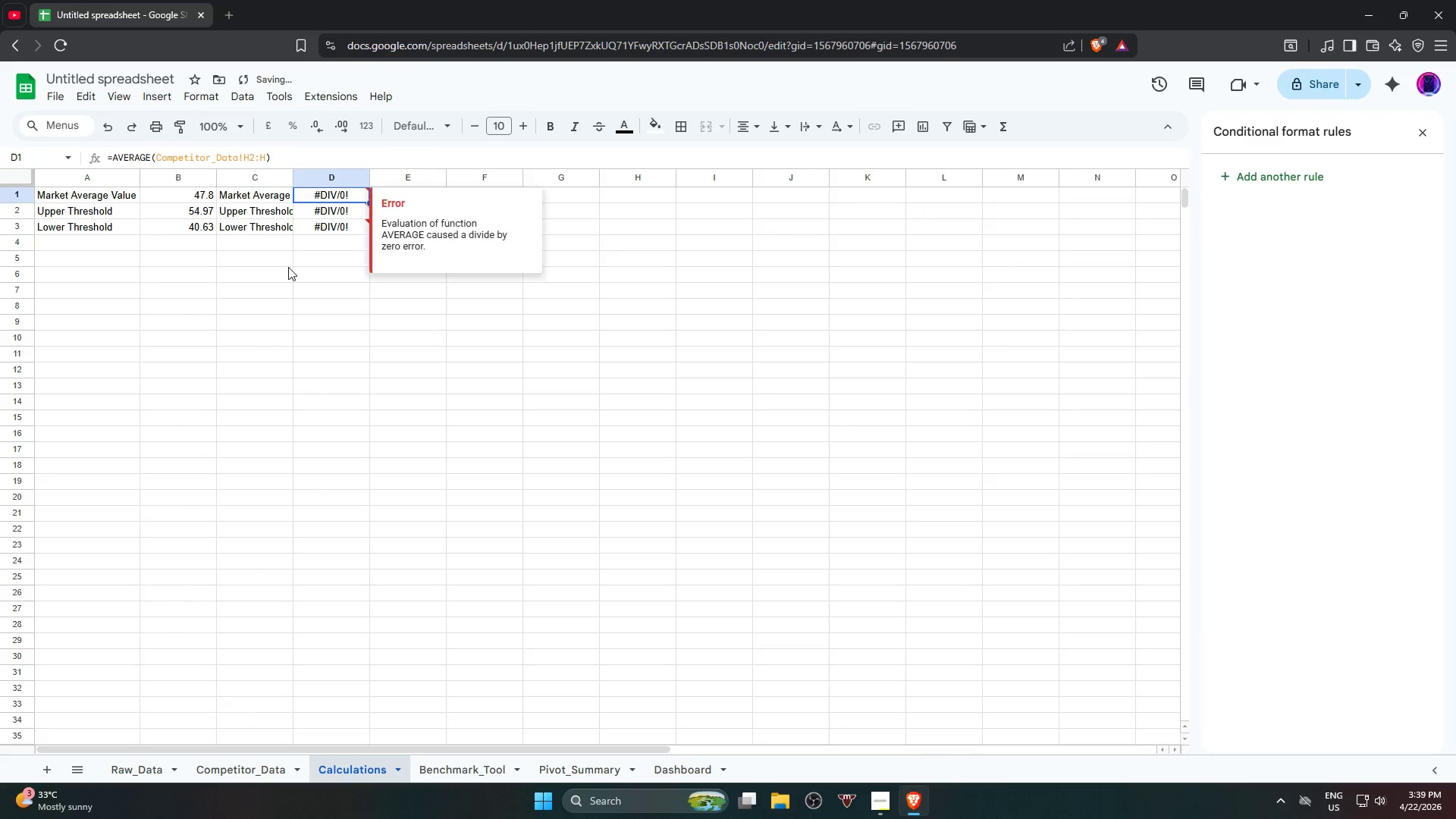 
key(Control+Z)
 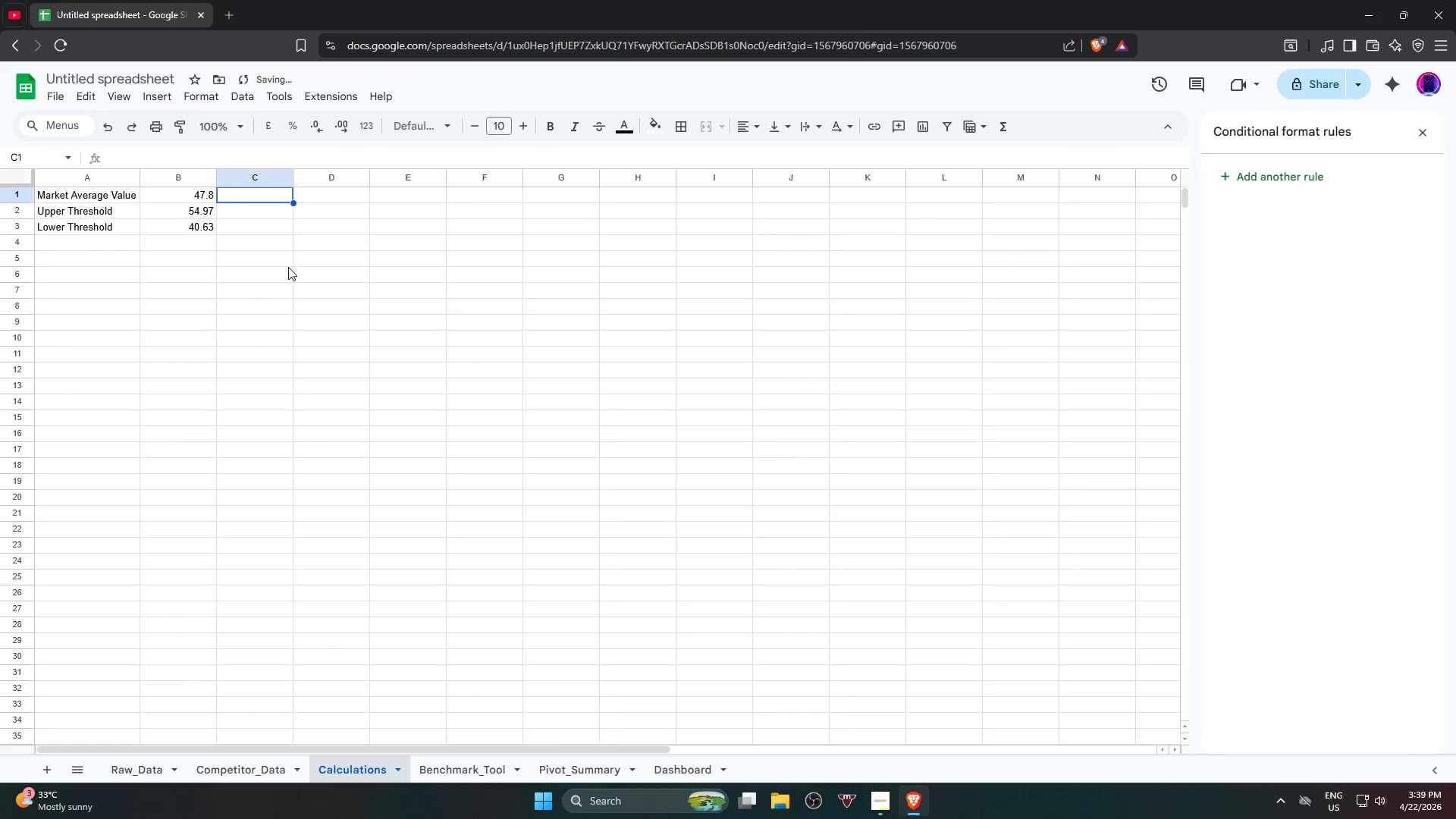 
key(Control+Z)
 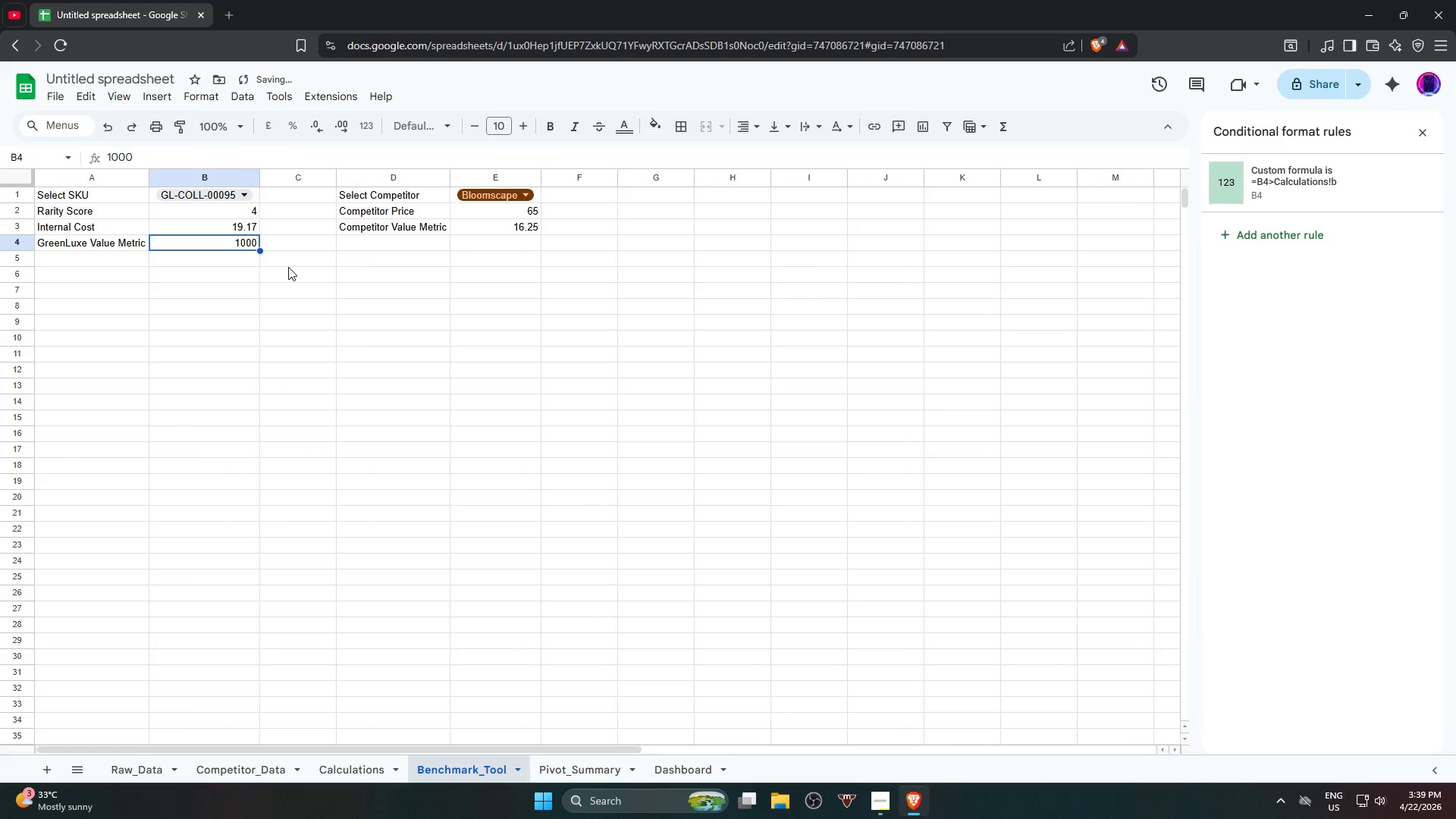 
key(Control+Z)
 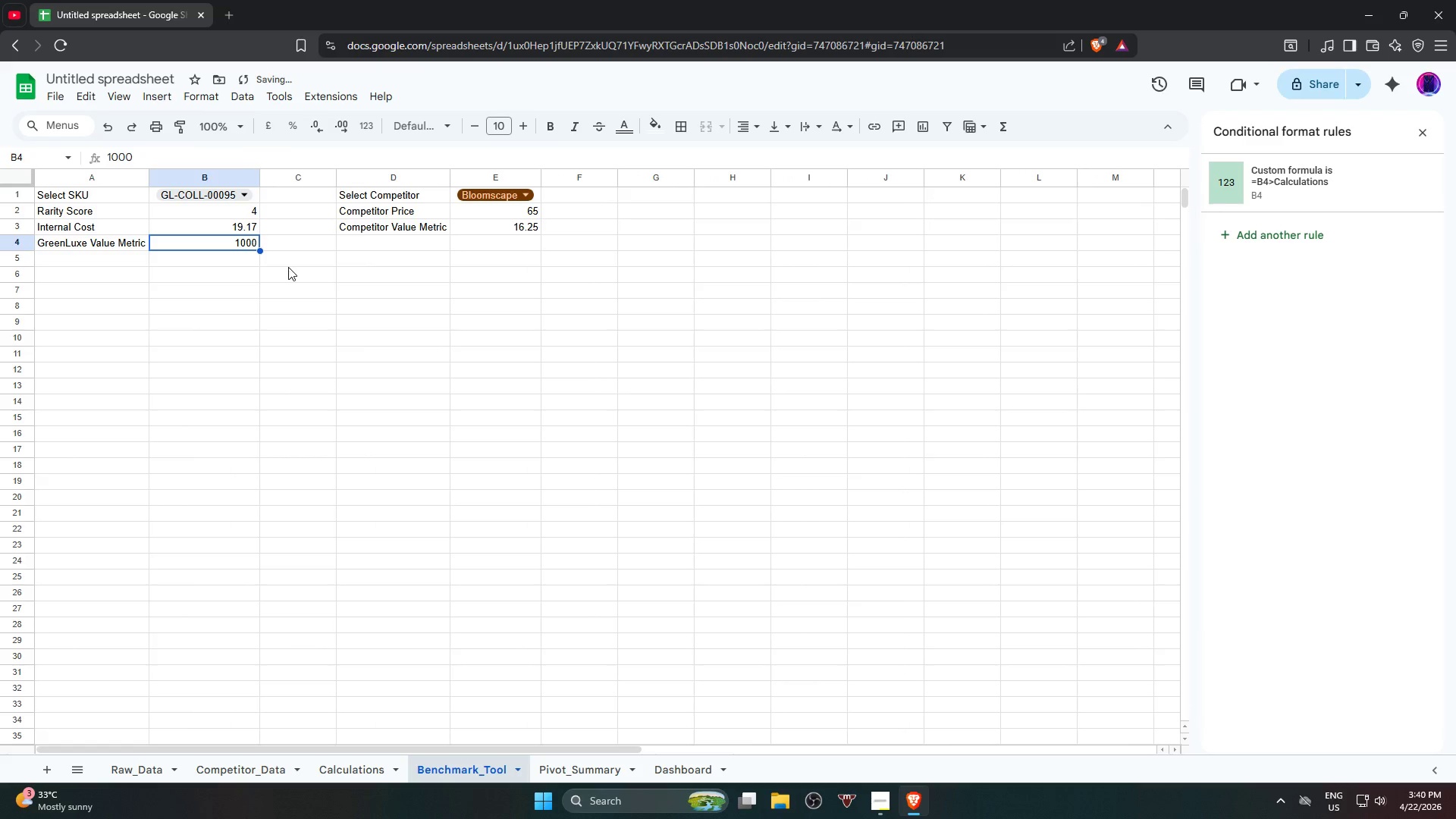 
key(Control+Z)
 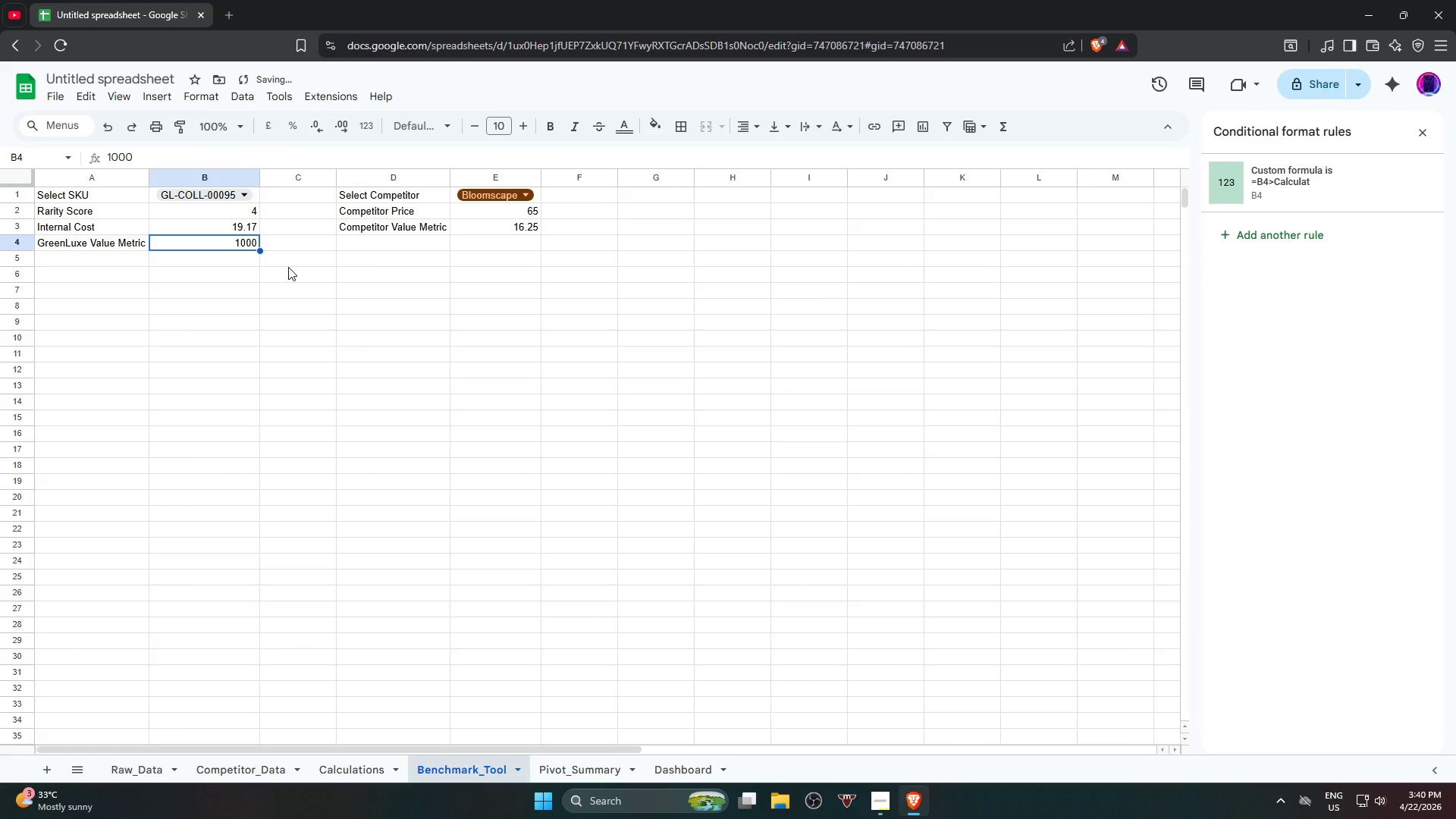 
key(Control+Z)
 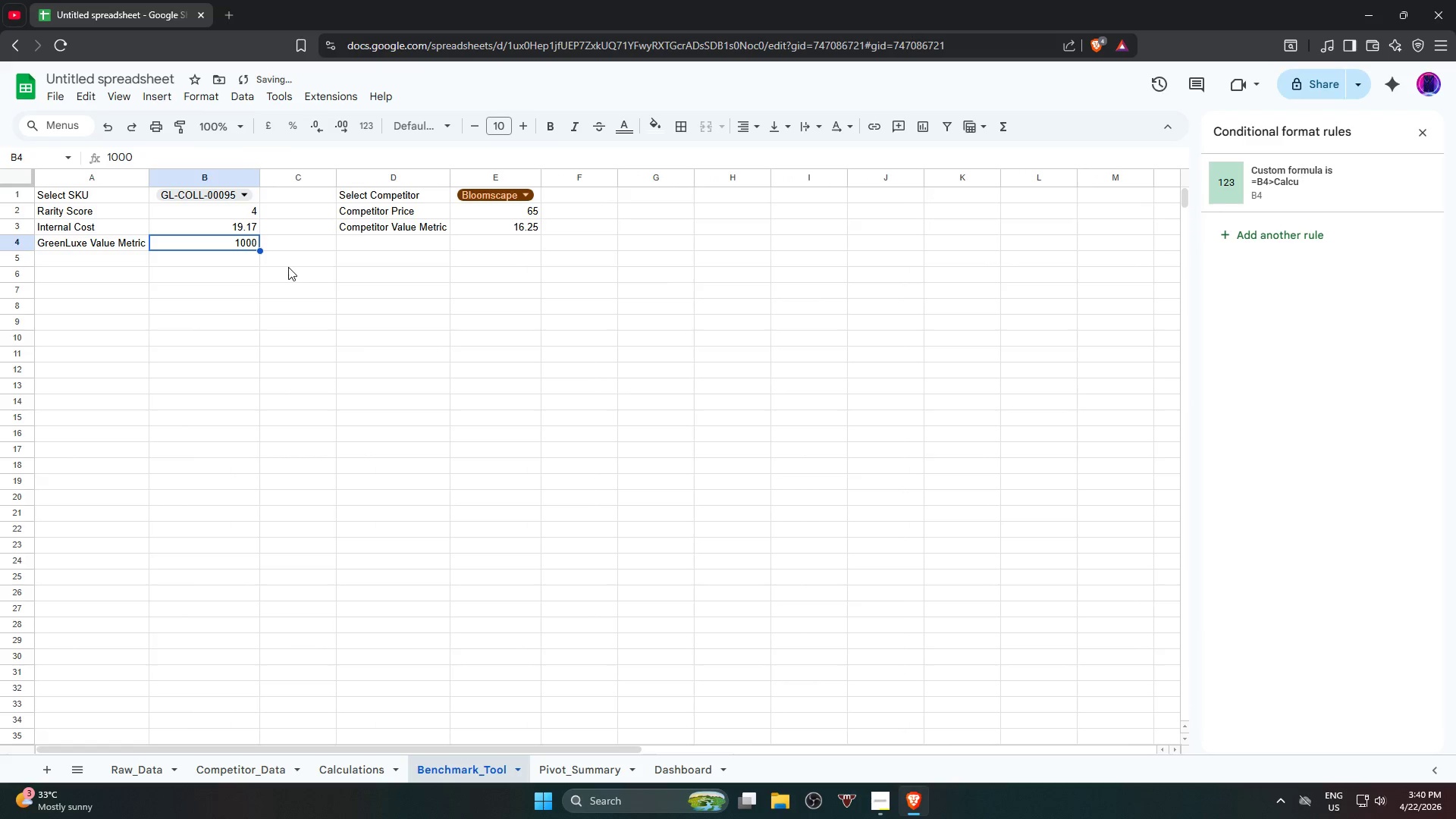 
key(Control+Z)
 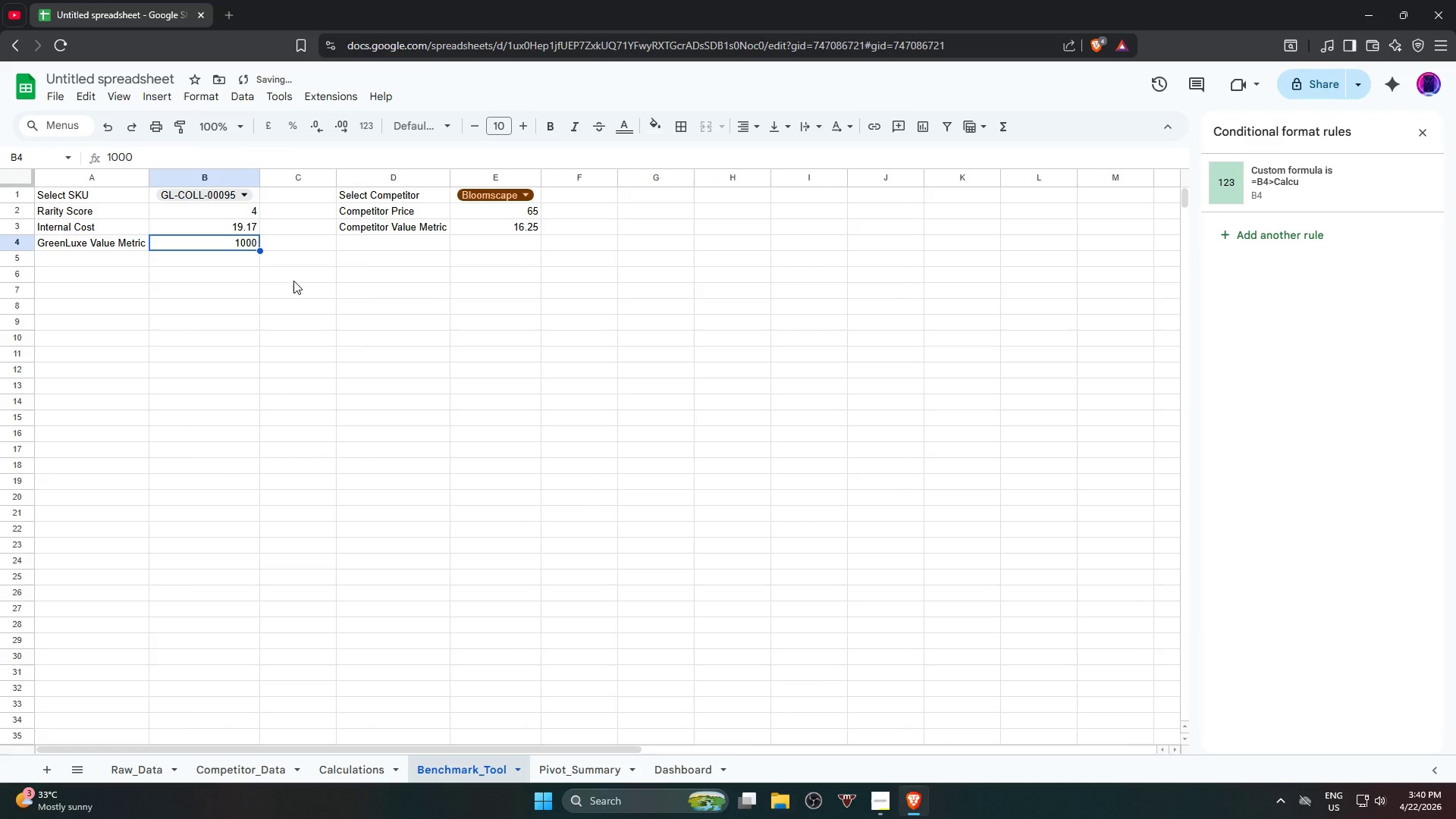 
key(Control+Z)
 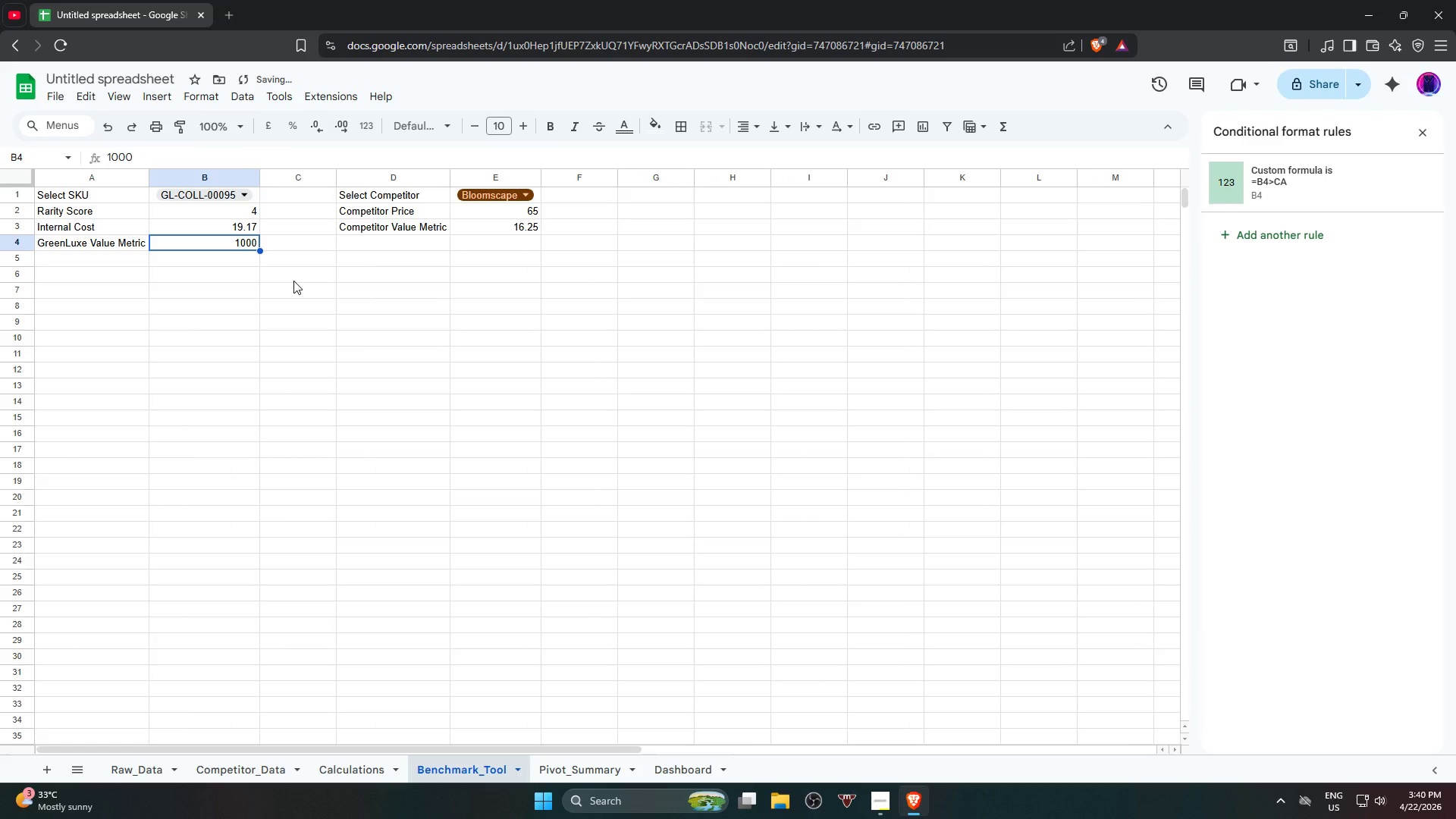 
key(Control+Z)
 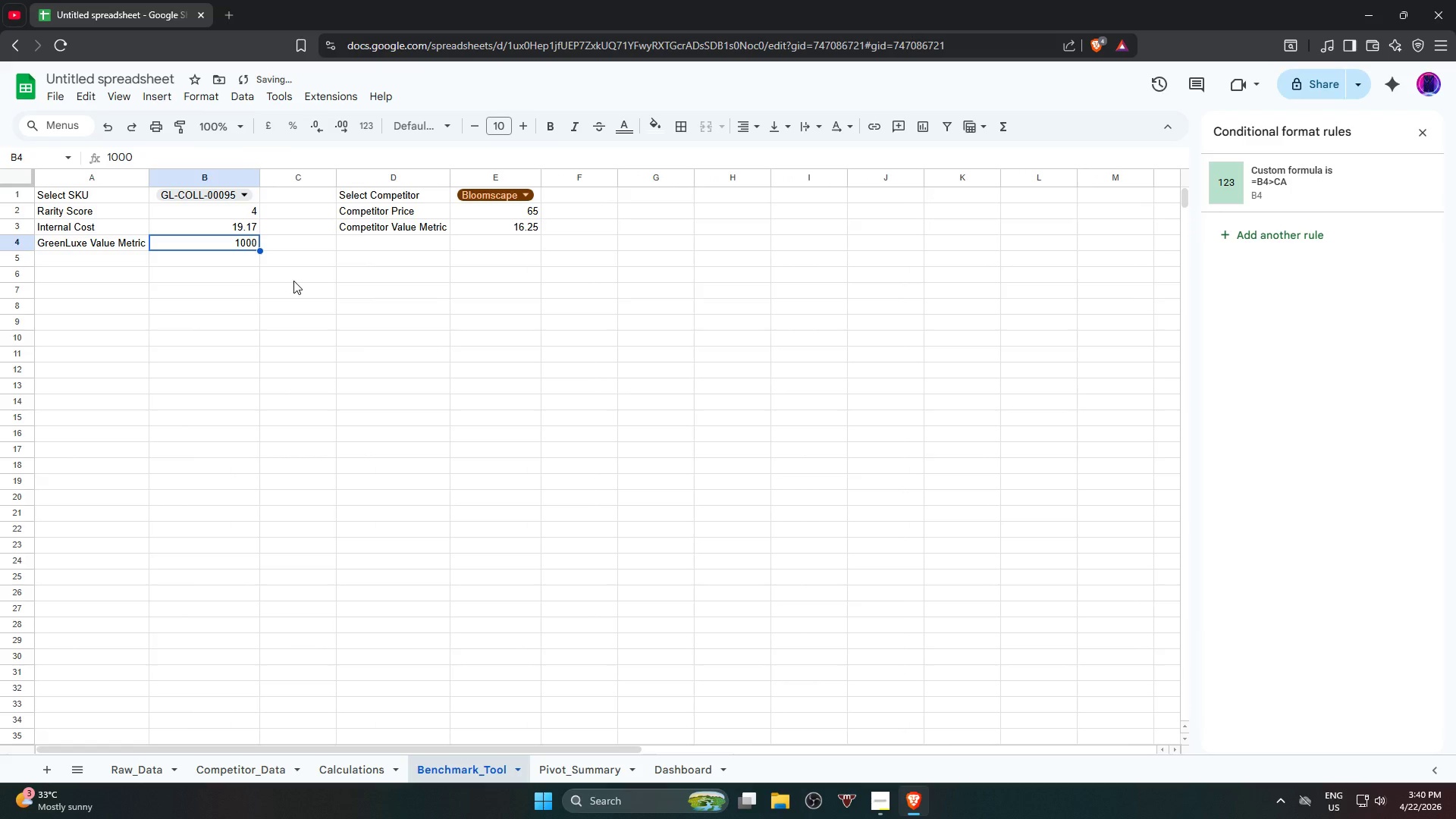 
key(Control+Z)
 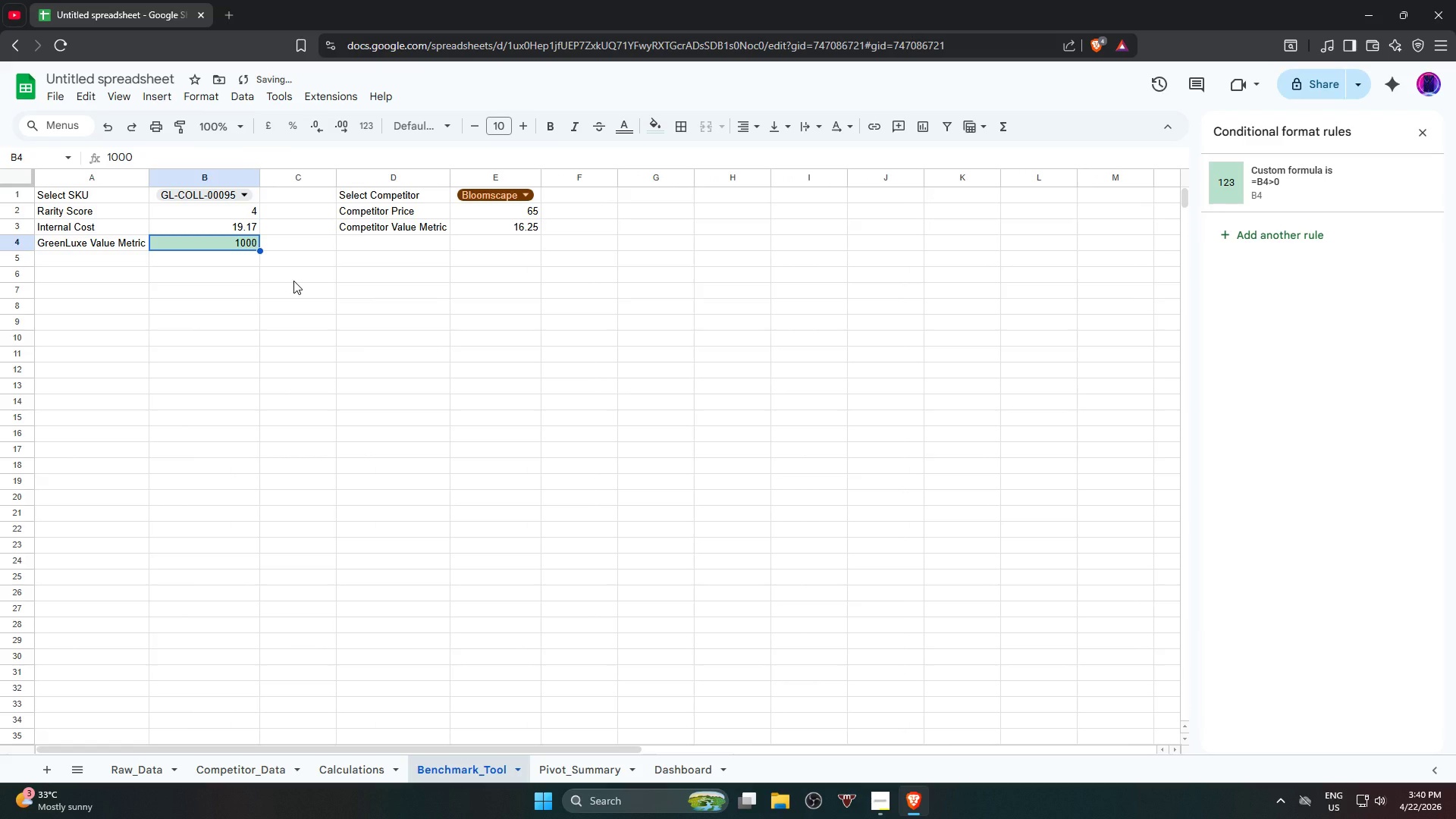 
key(Control+Z)
 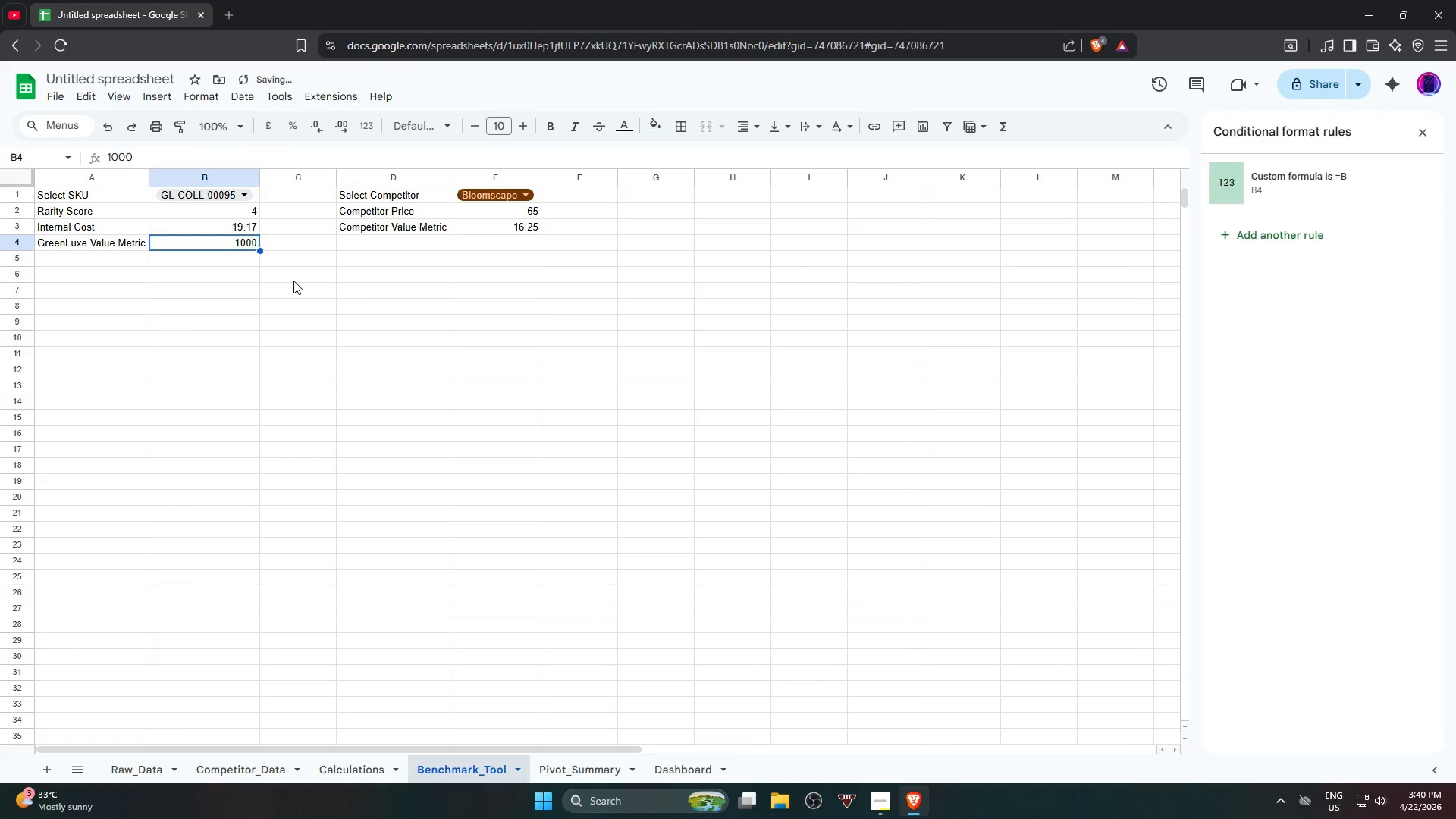 
key(Control+Z)
 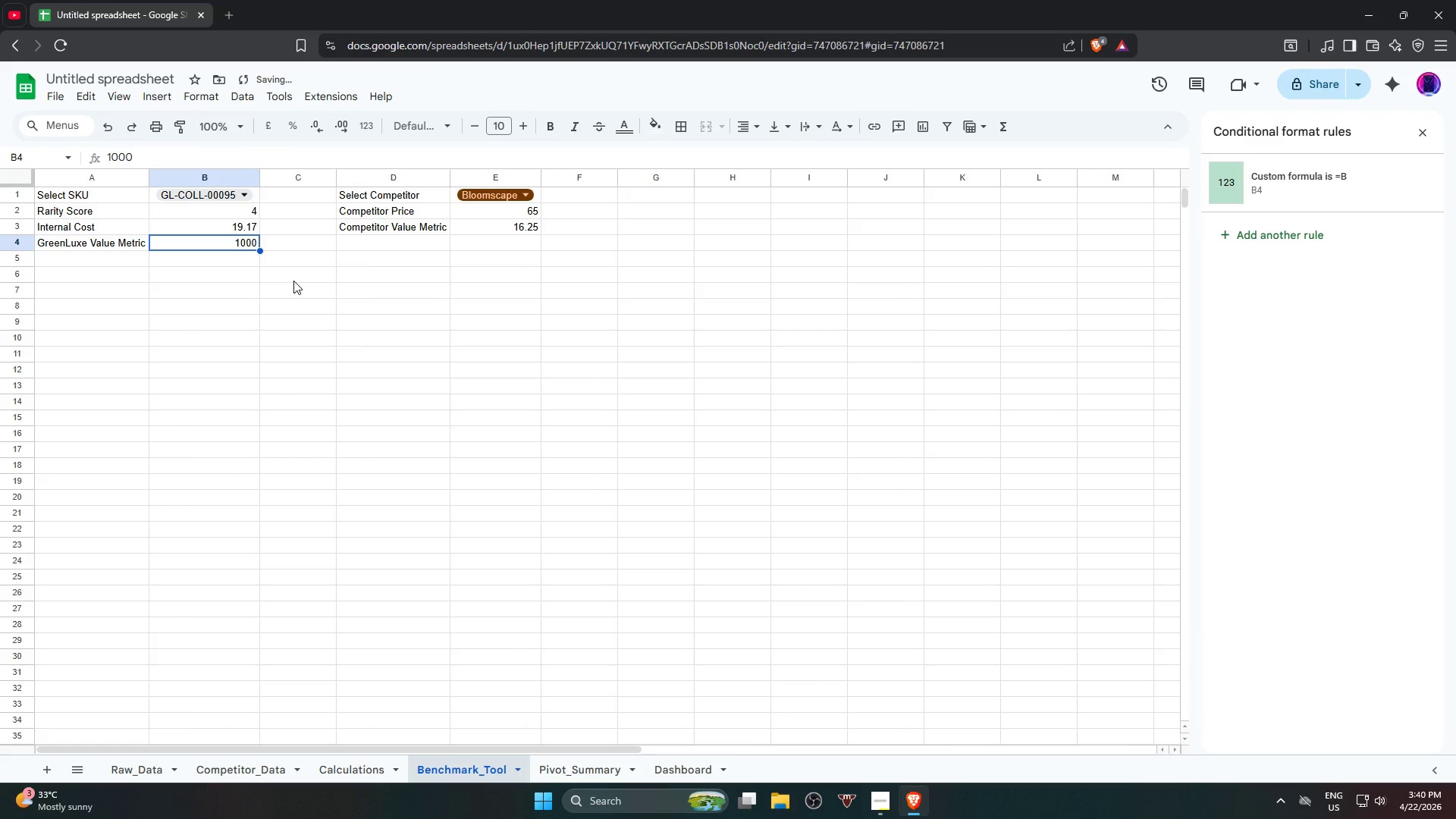 
key(Control+Z)
 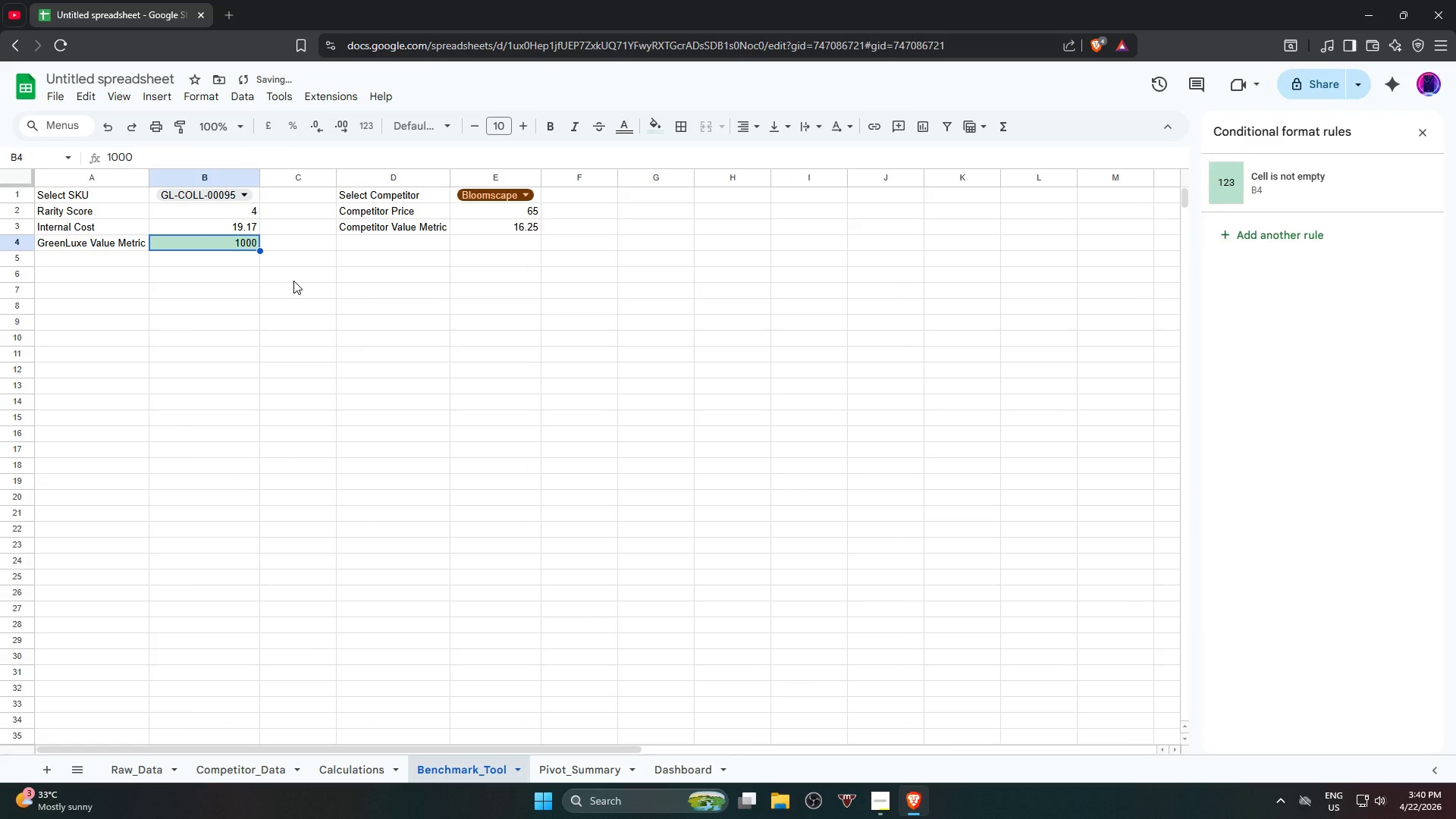 
key(Control+Z)
 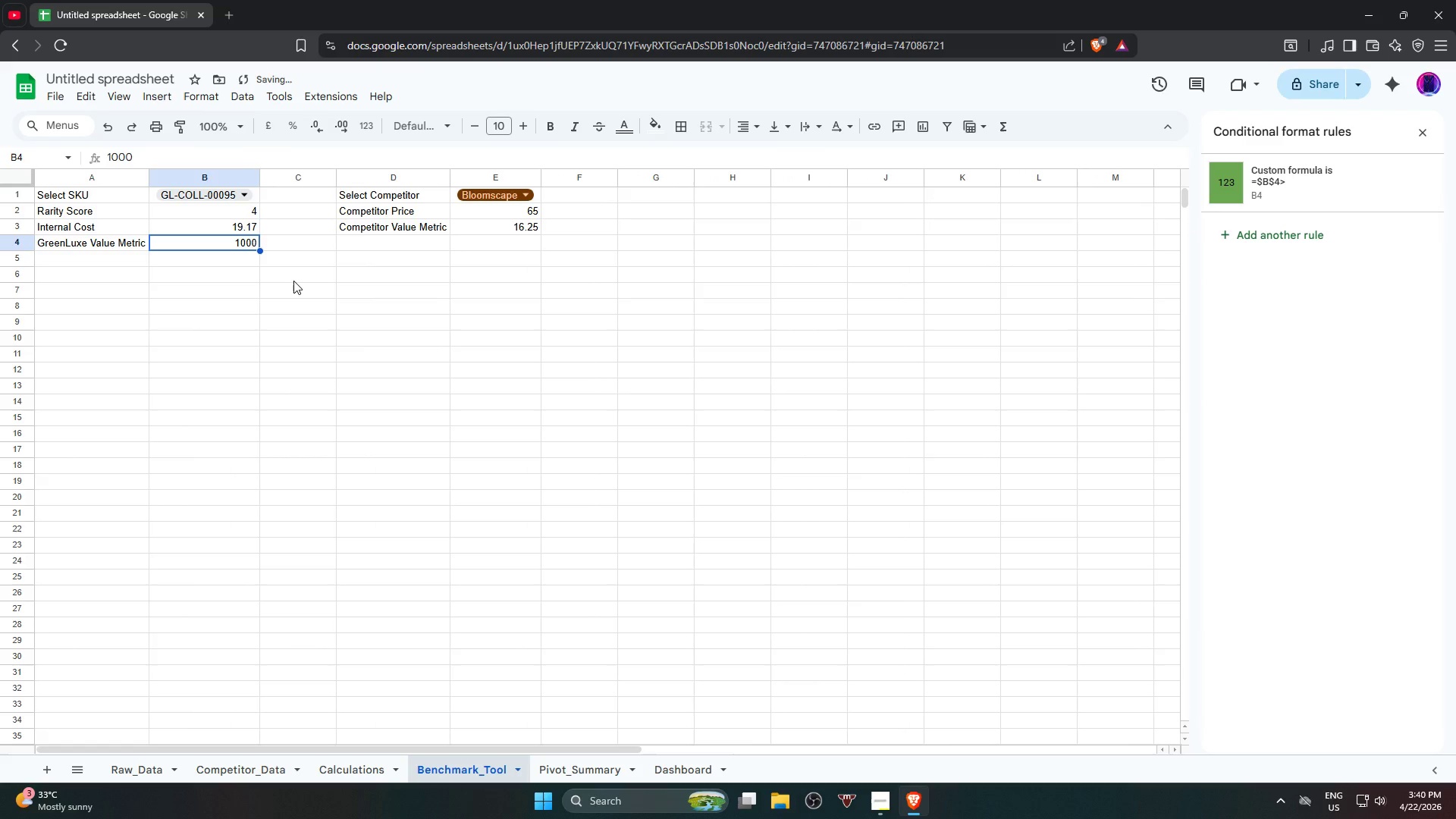 
key(Control+Z)
 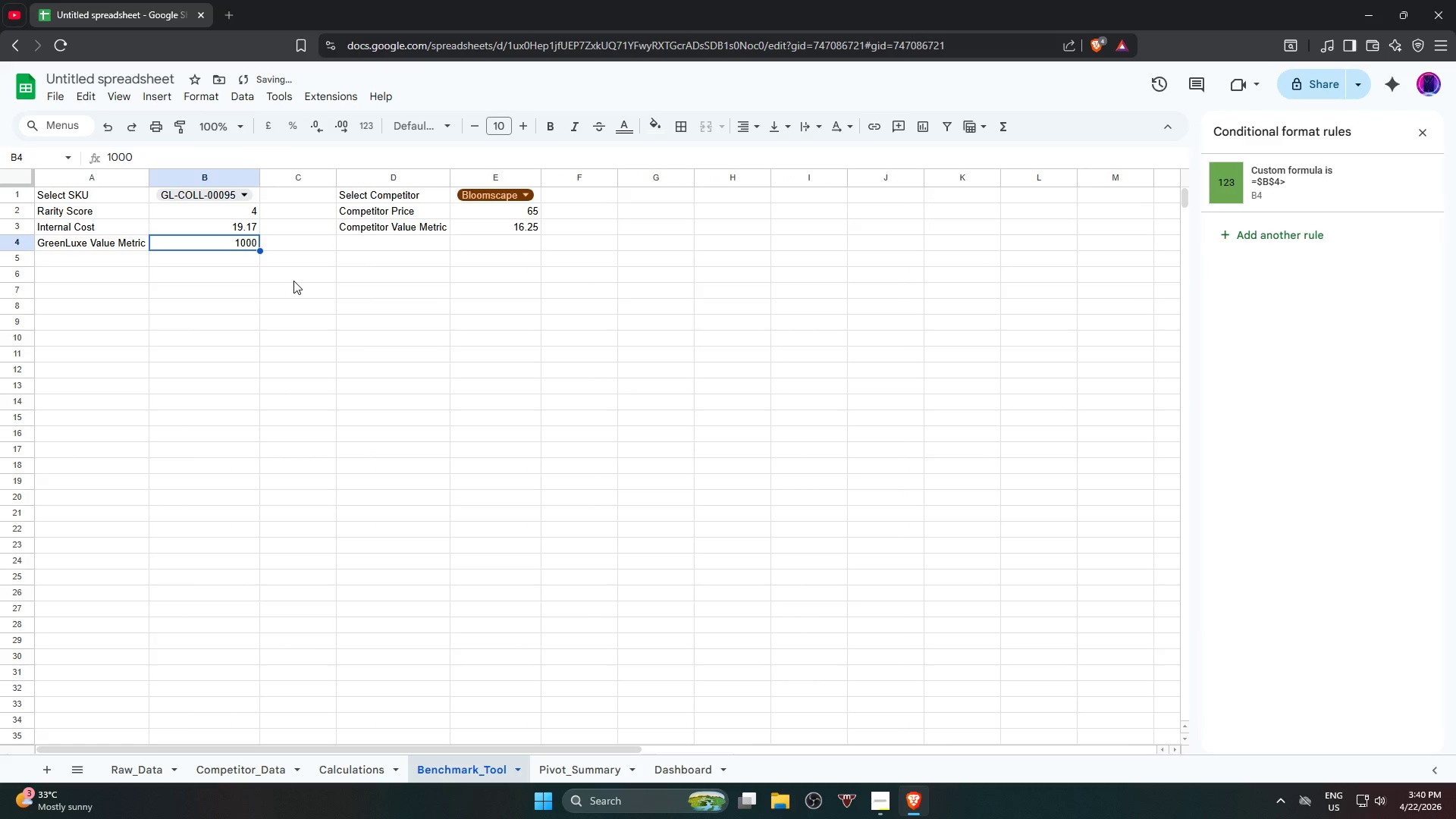 
key(Control+Z)
 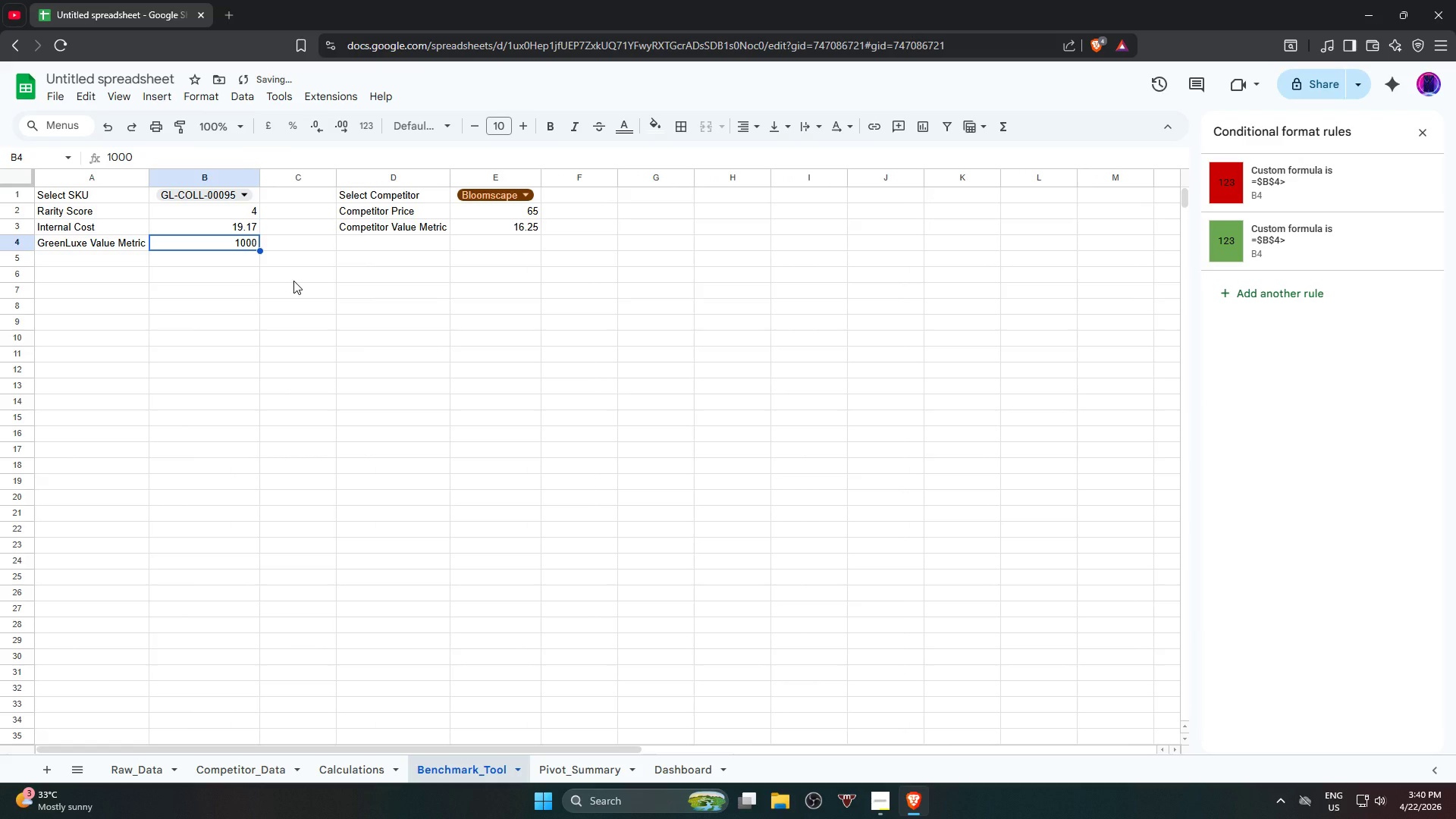 
key(Control+Z)
 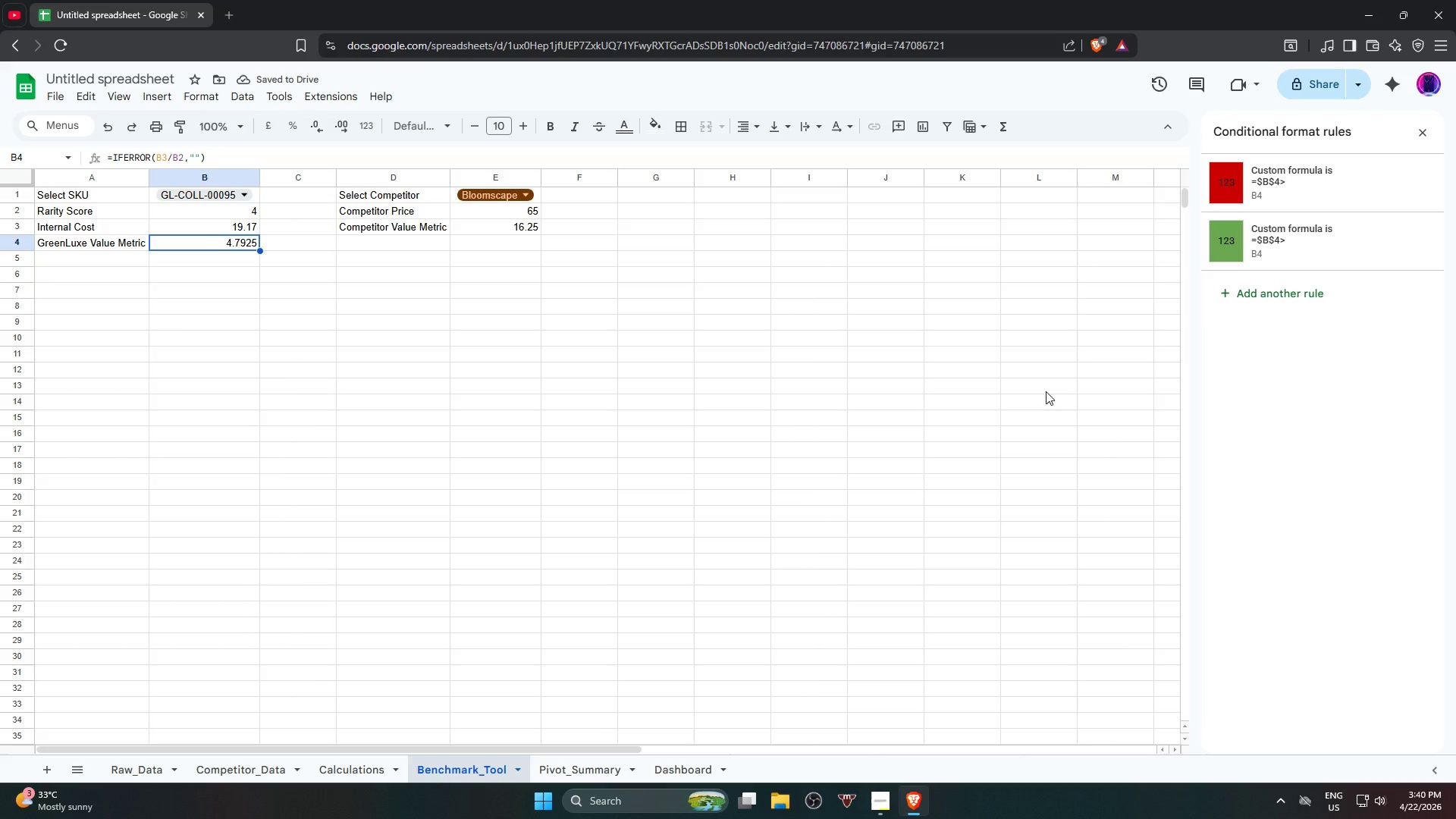 
left_click([1313, 190])
 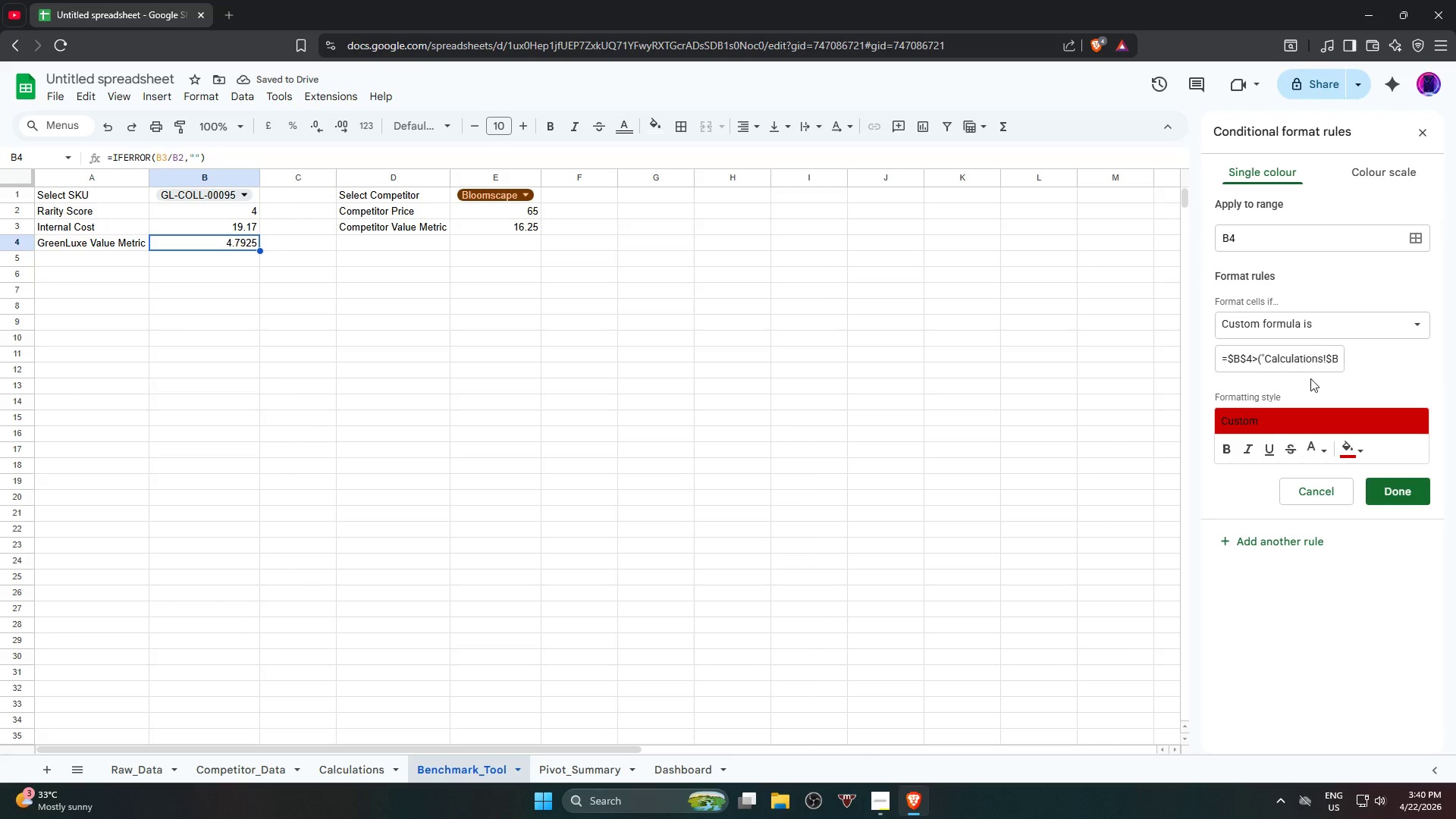 
left_click_drag(start_coordinate=[1315, 363], to_coordinate=[1373, 372])
 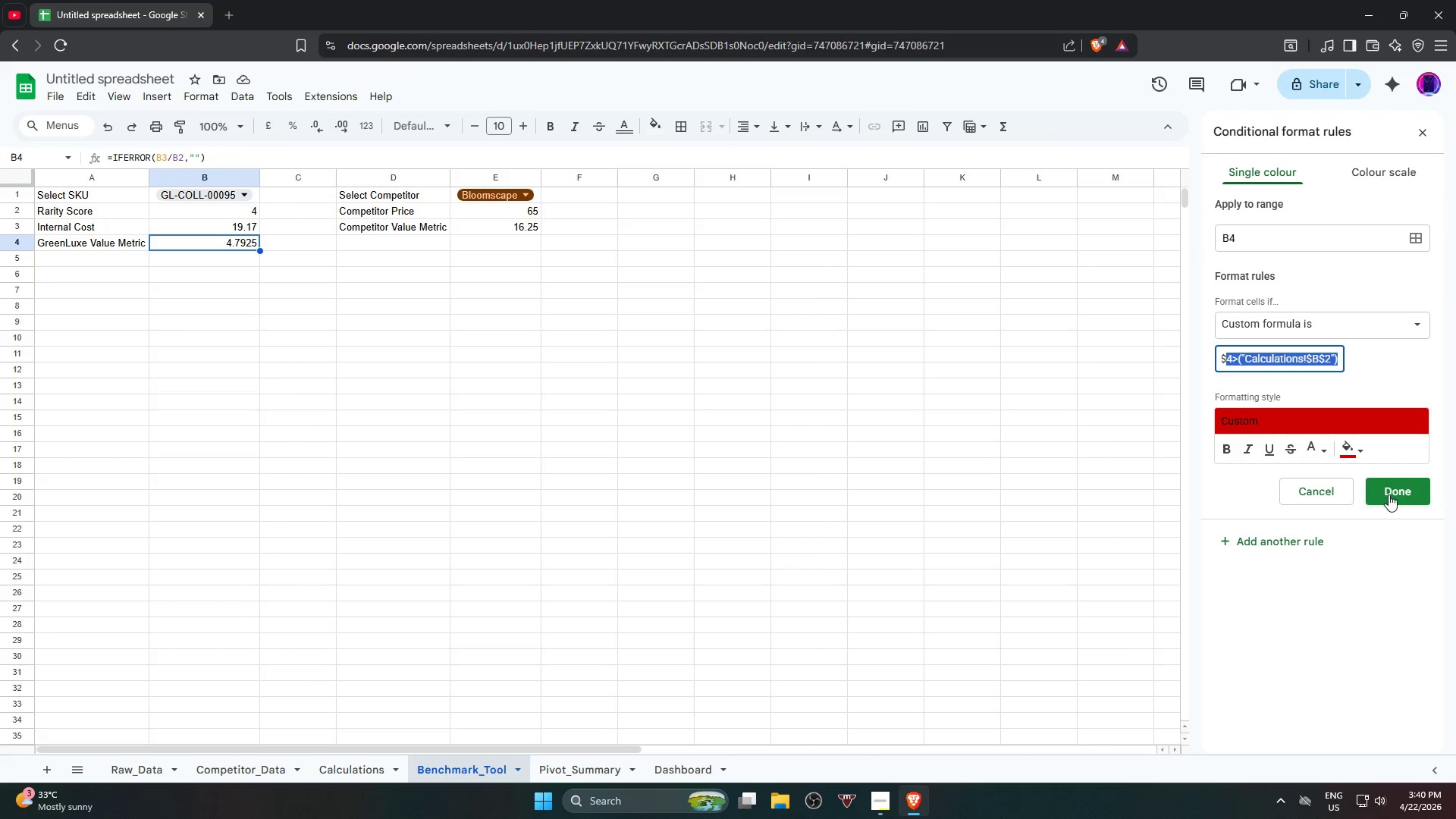 
left_click([1389, 494])
 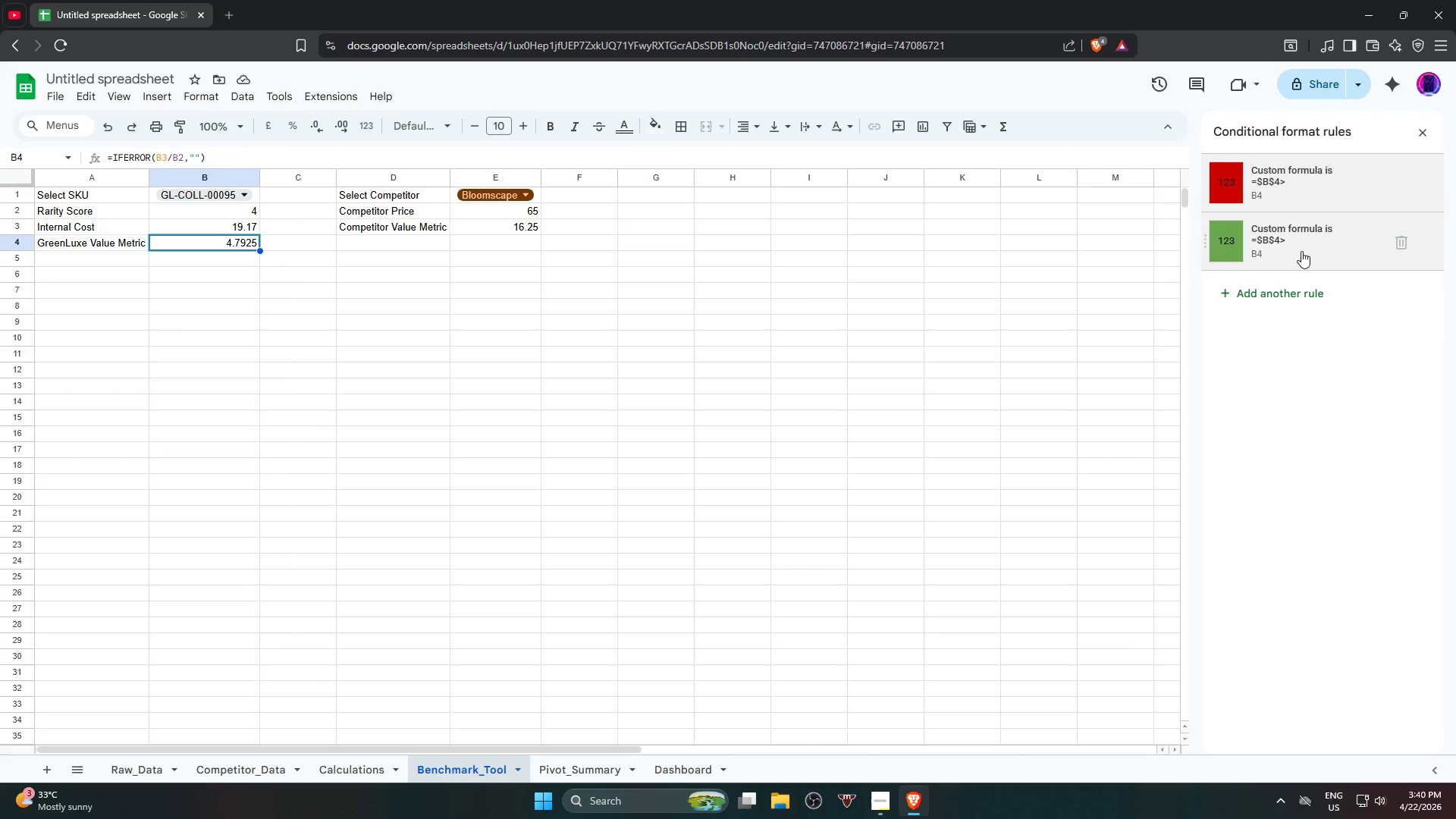 
left_click([485, 394])
 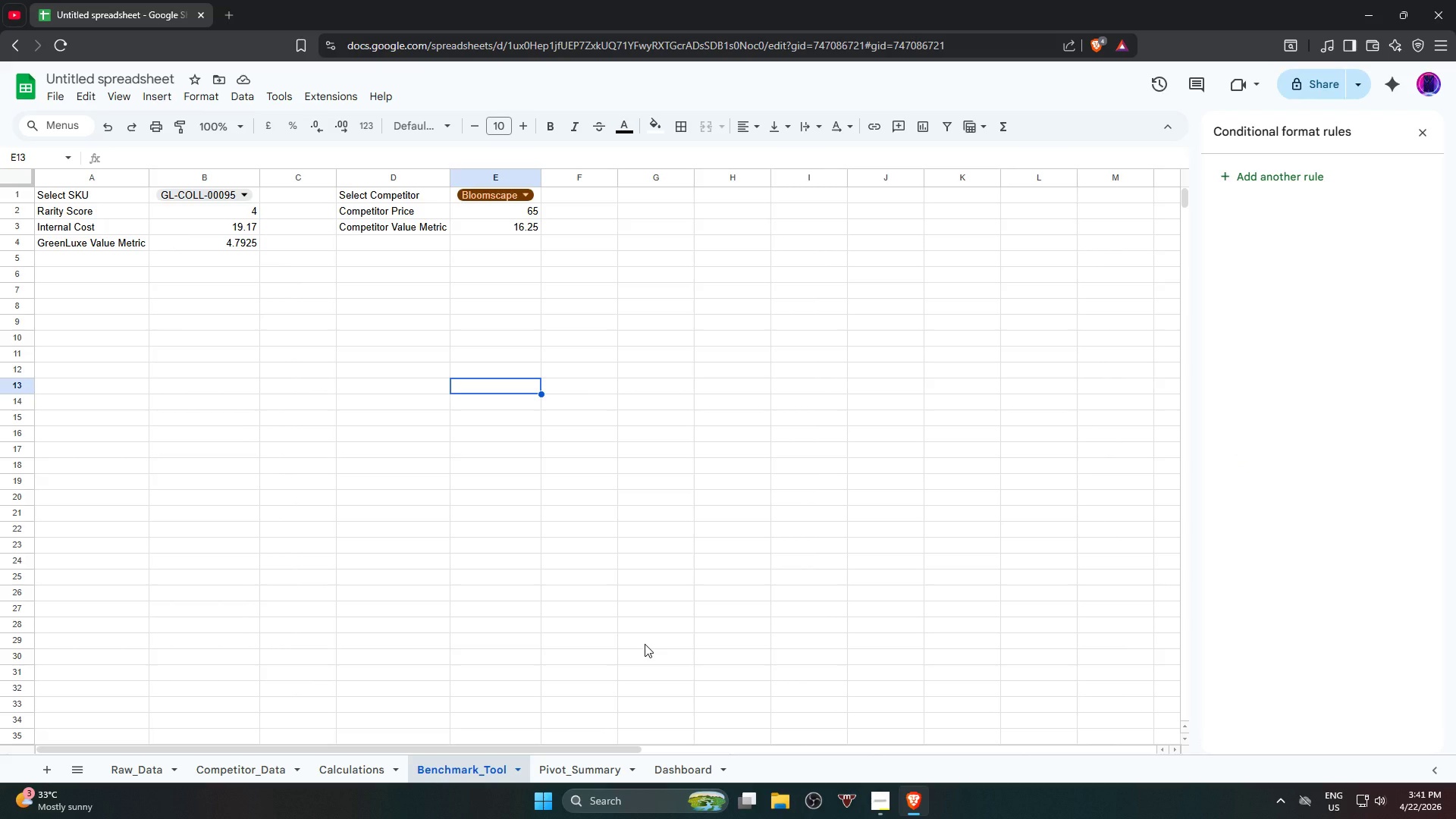 
wait(71.83)
 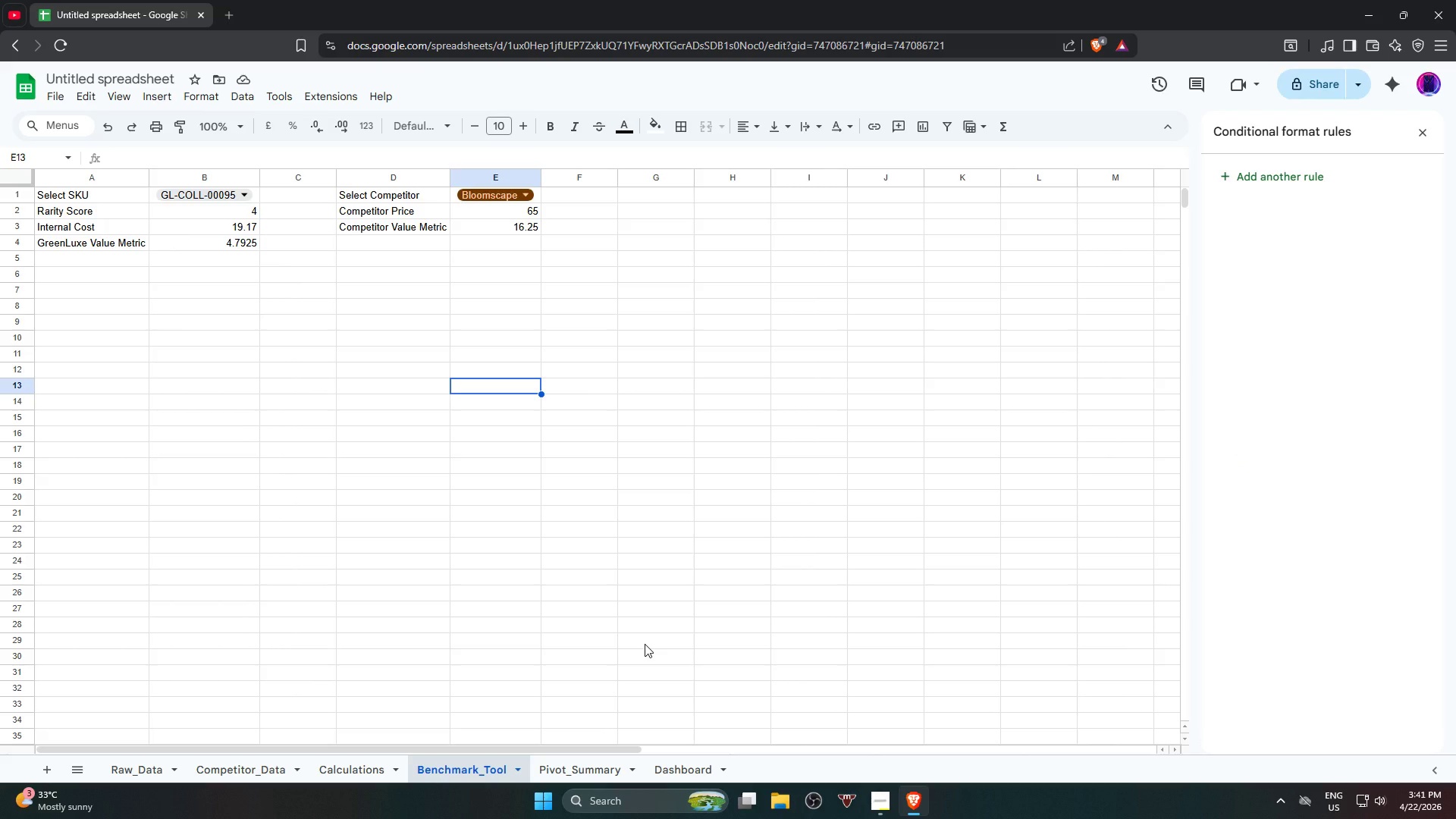 
left_click([334, 752])
 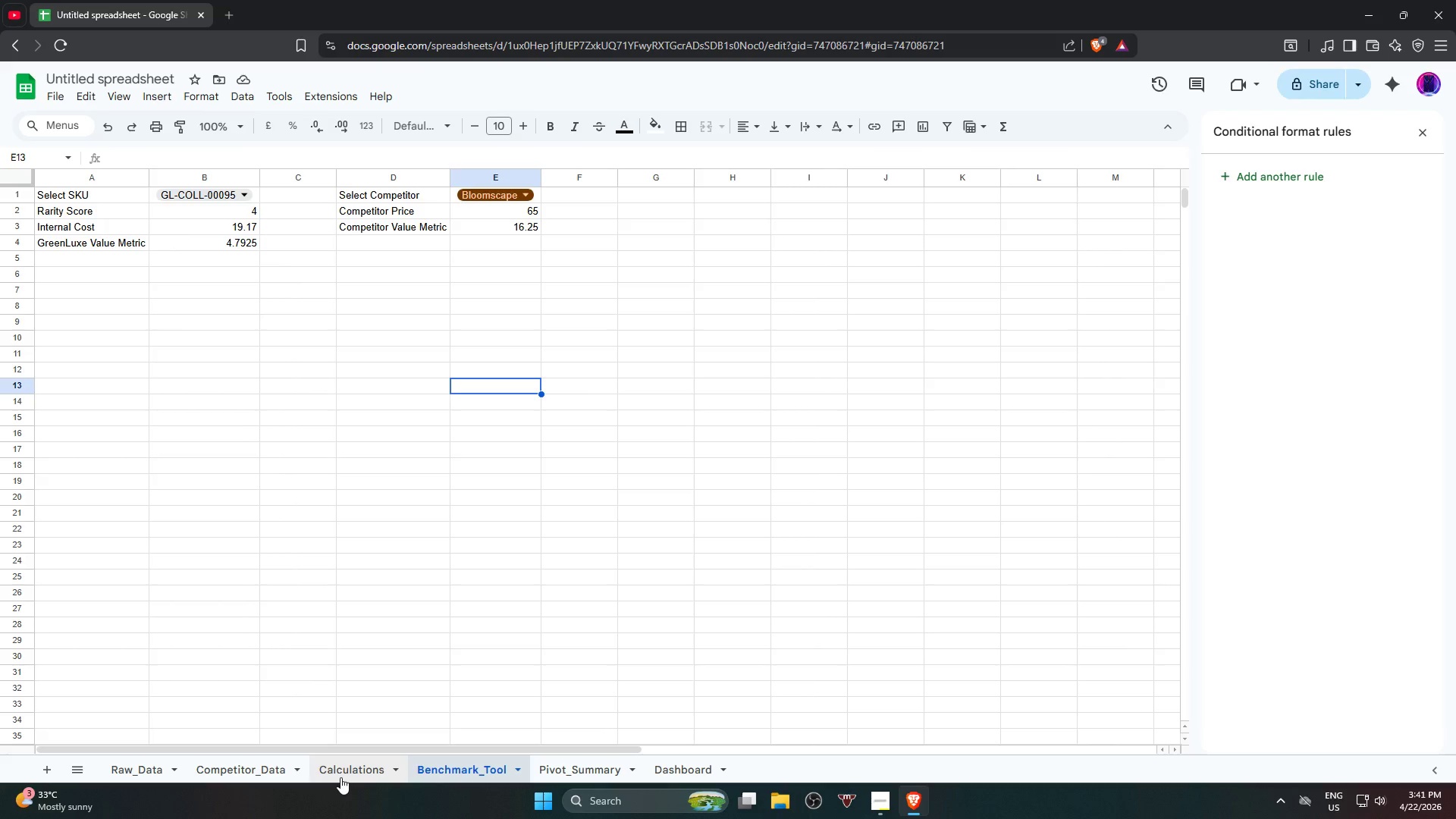 
left_click([341, 774])
 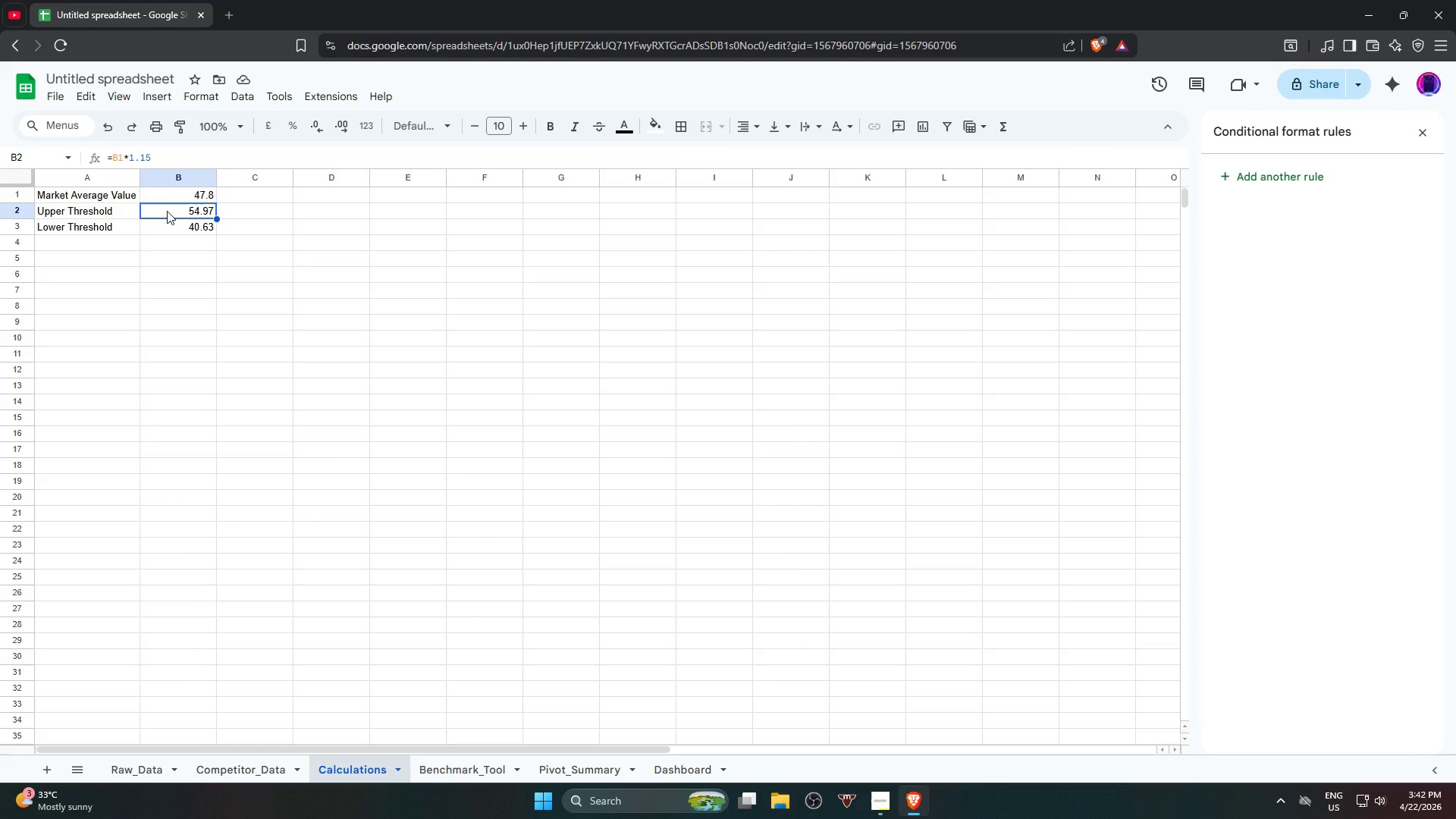 
wait(66.94)
 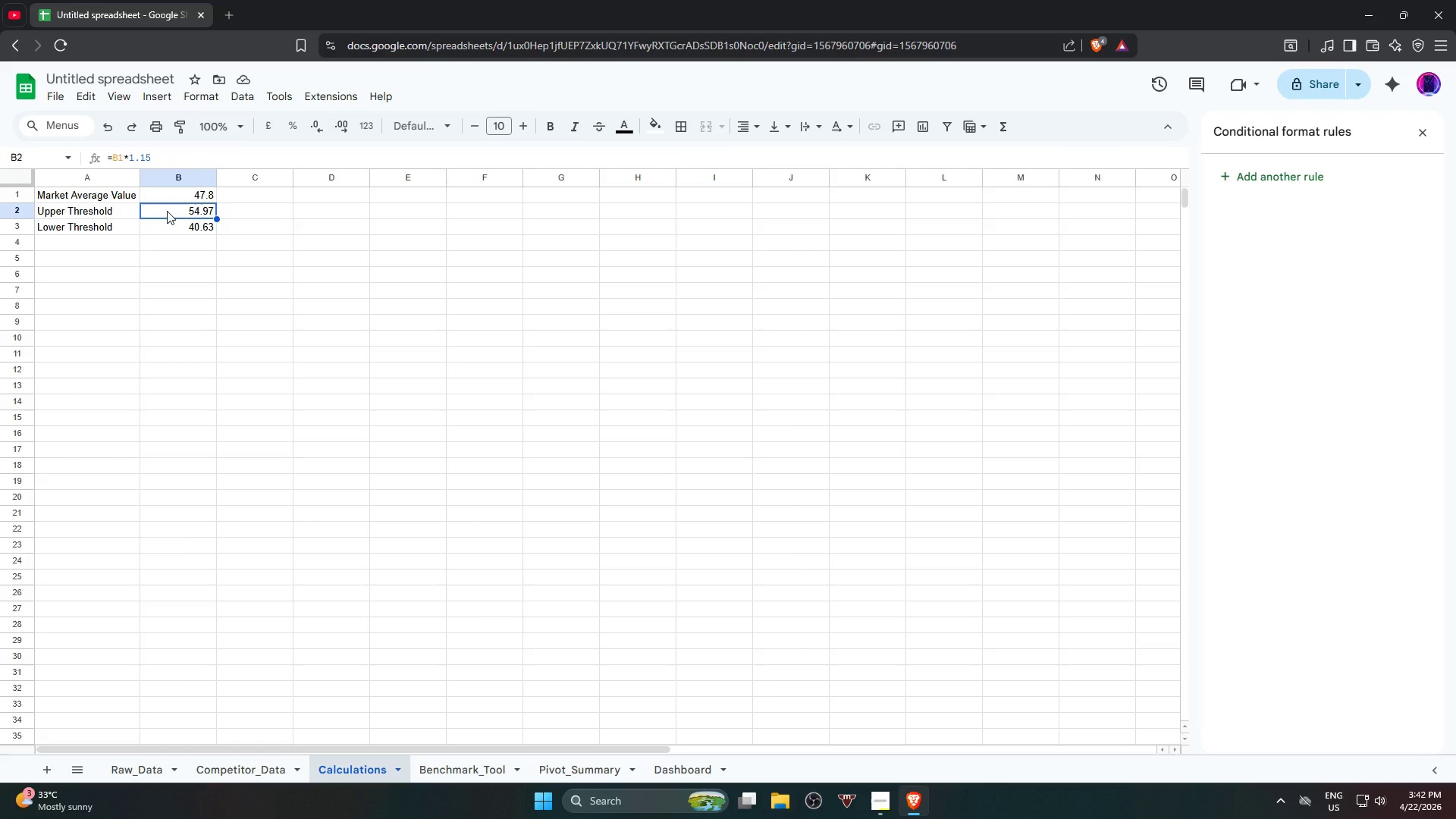 
left_click([234, 773])
 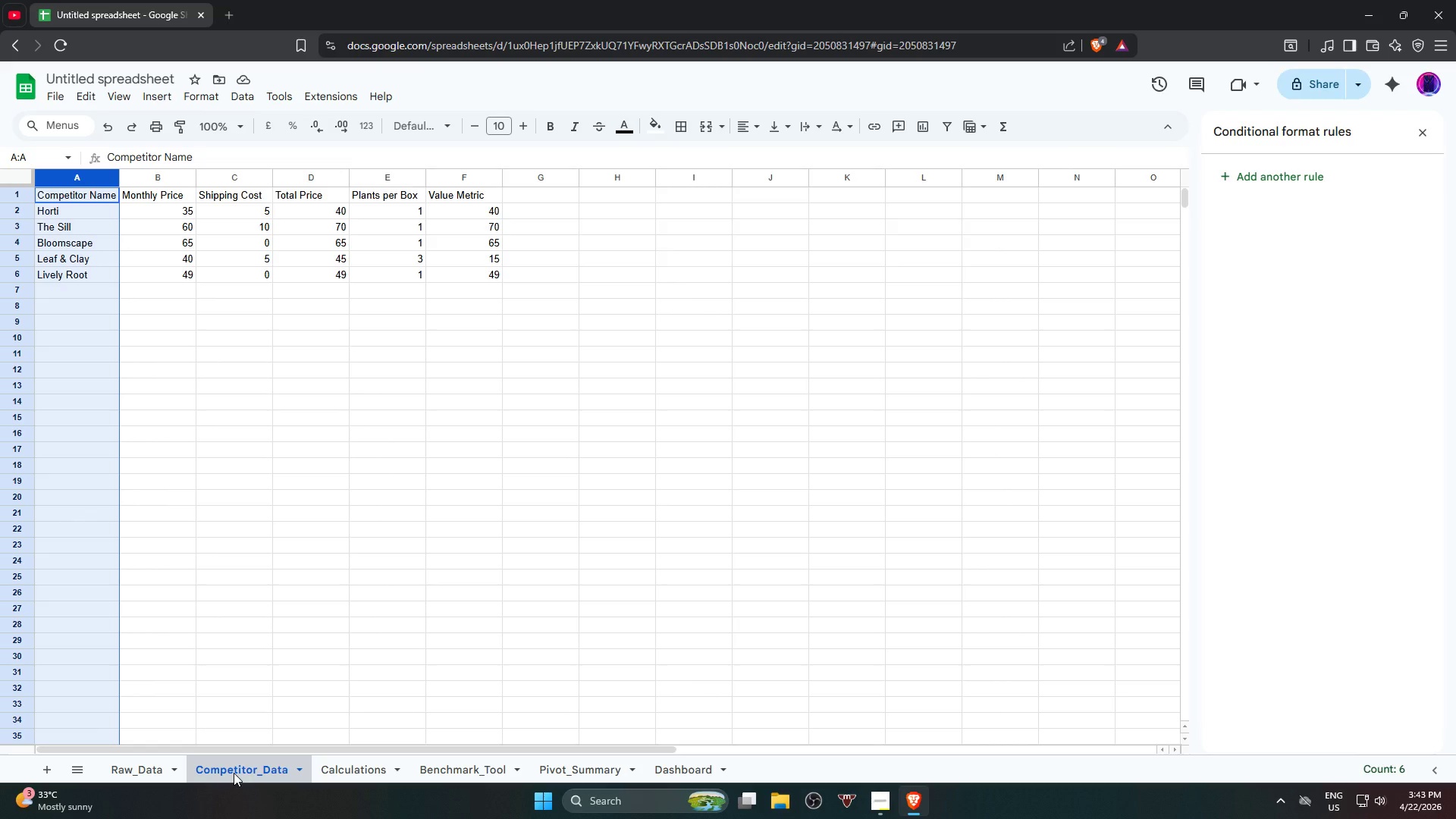 
wait(26.53)
 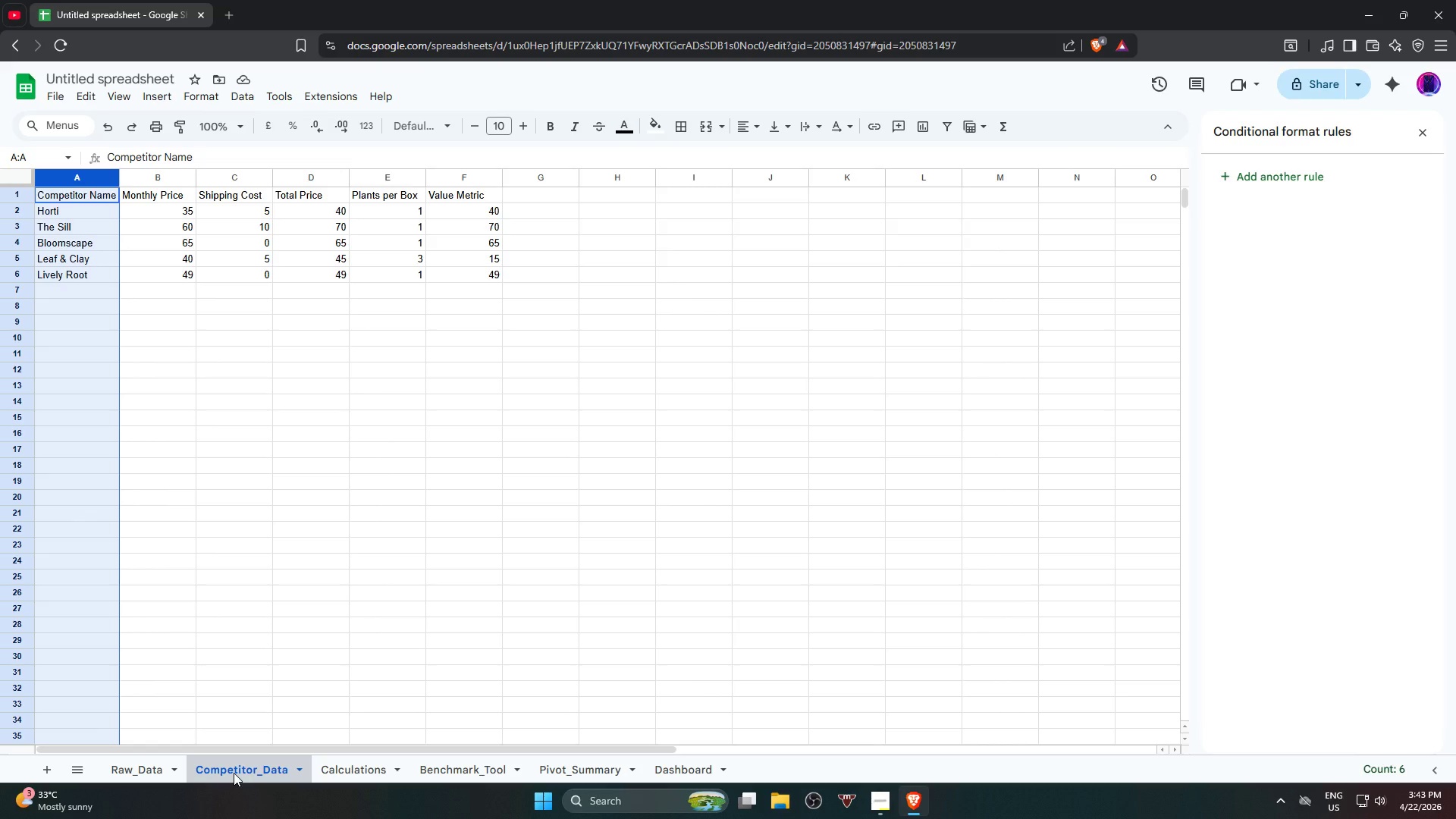 
mouse_move([554, 812])
 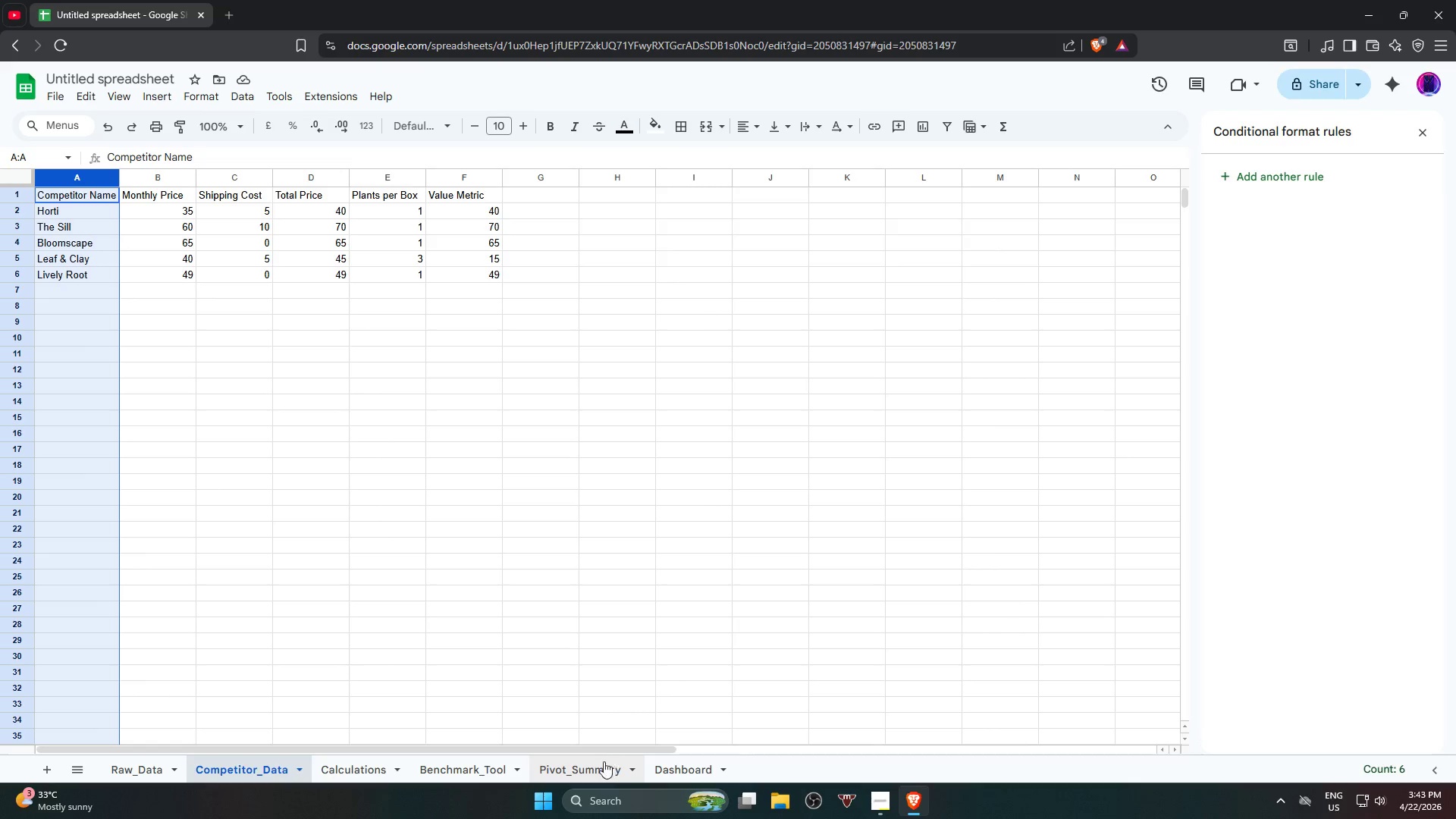 
left_click([588, 765])
 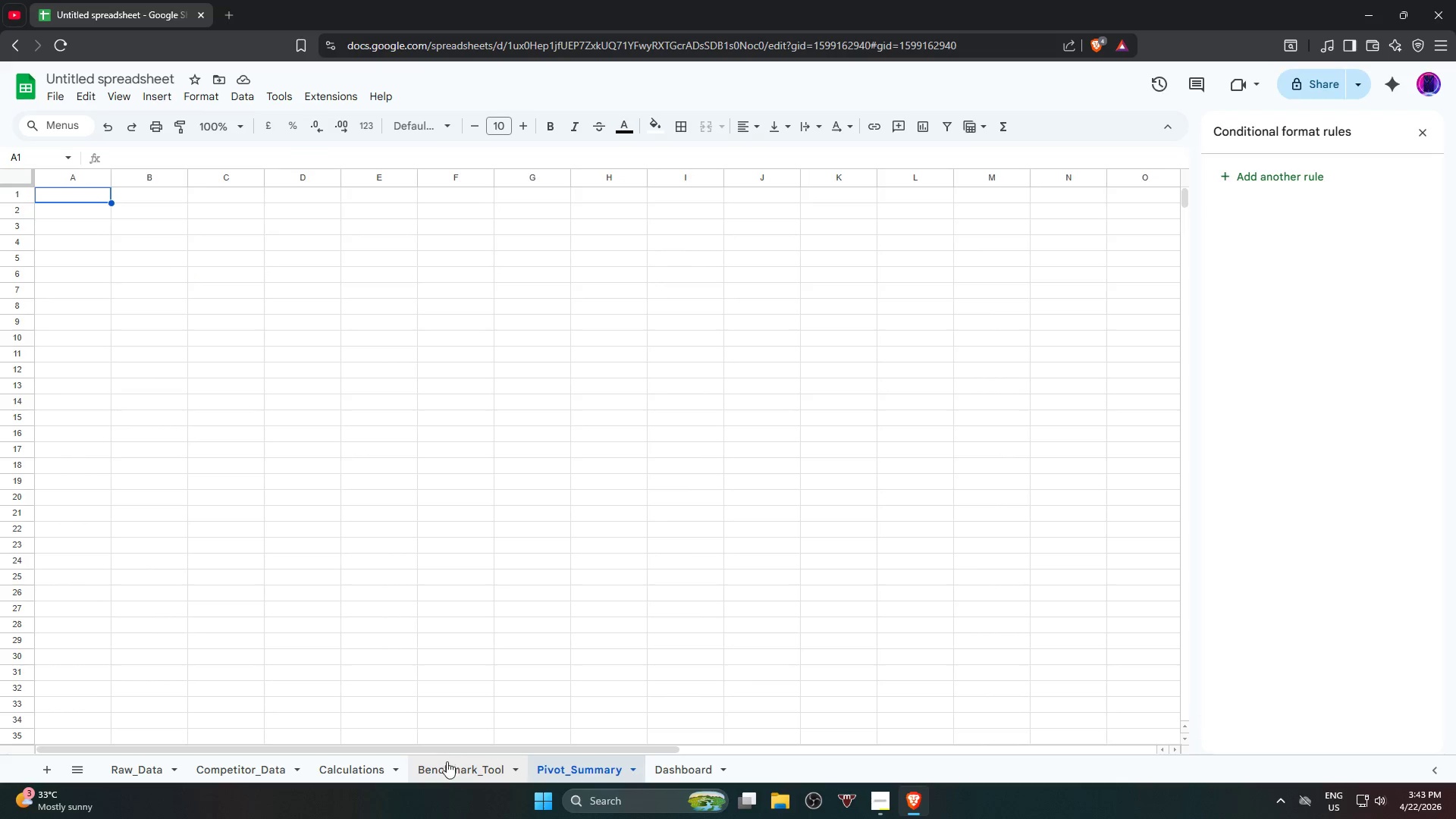 
left_click([445, 770])
 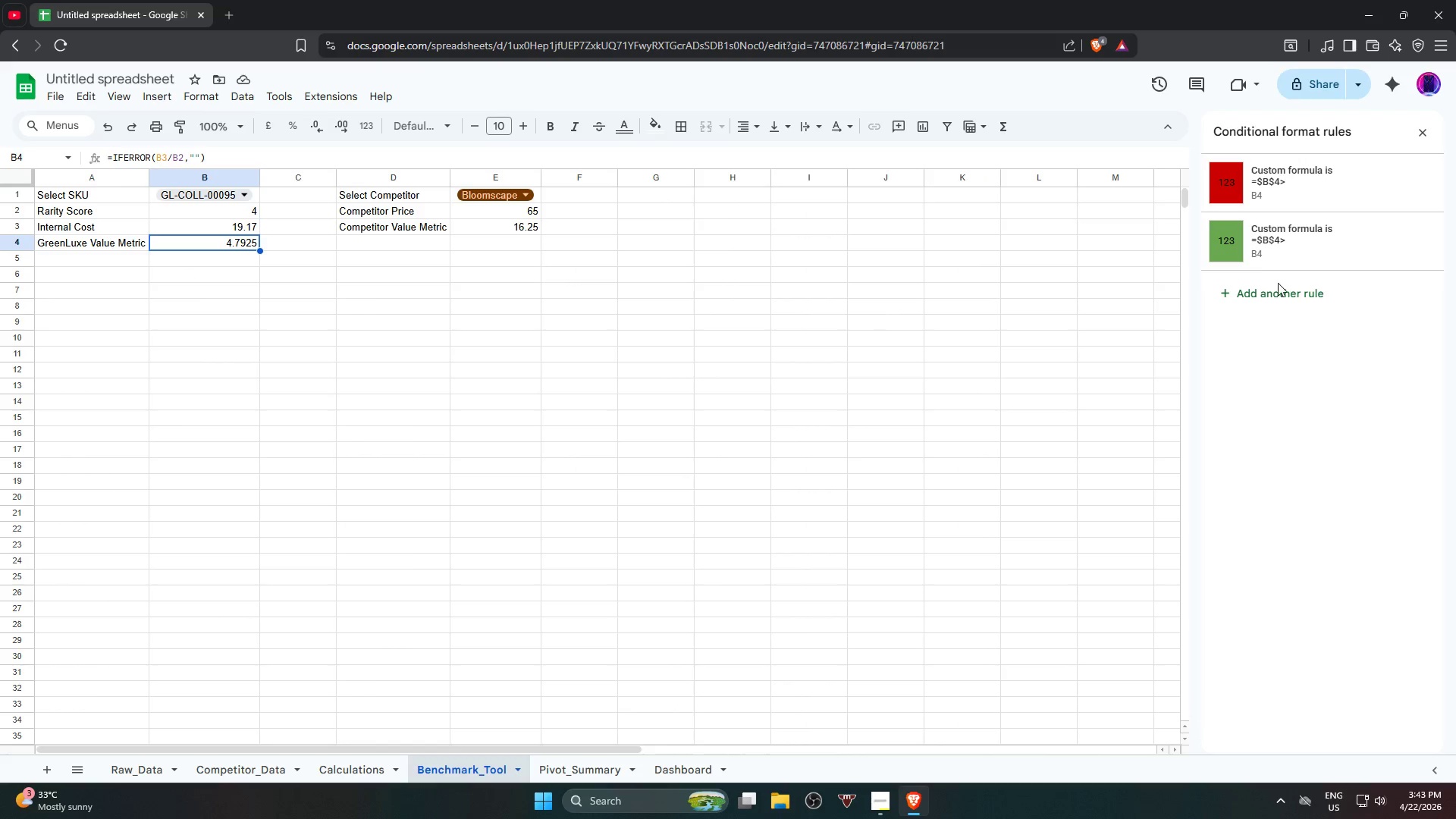 
left_click([1323, 191])
 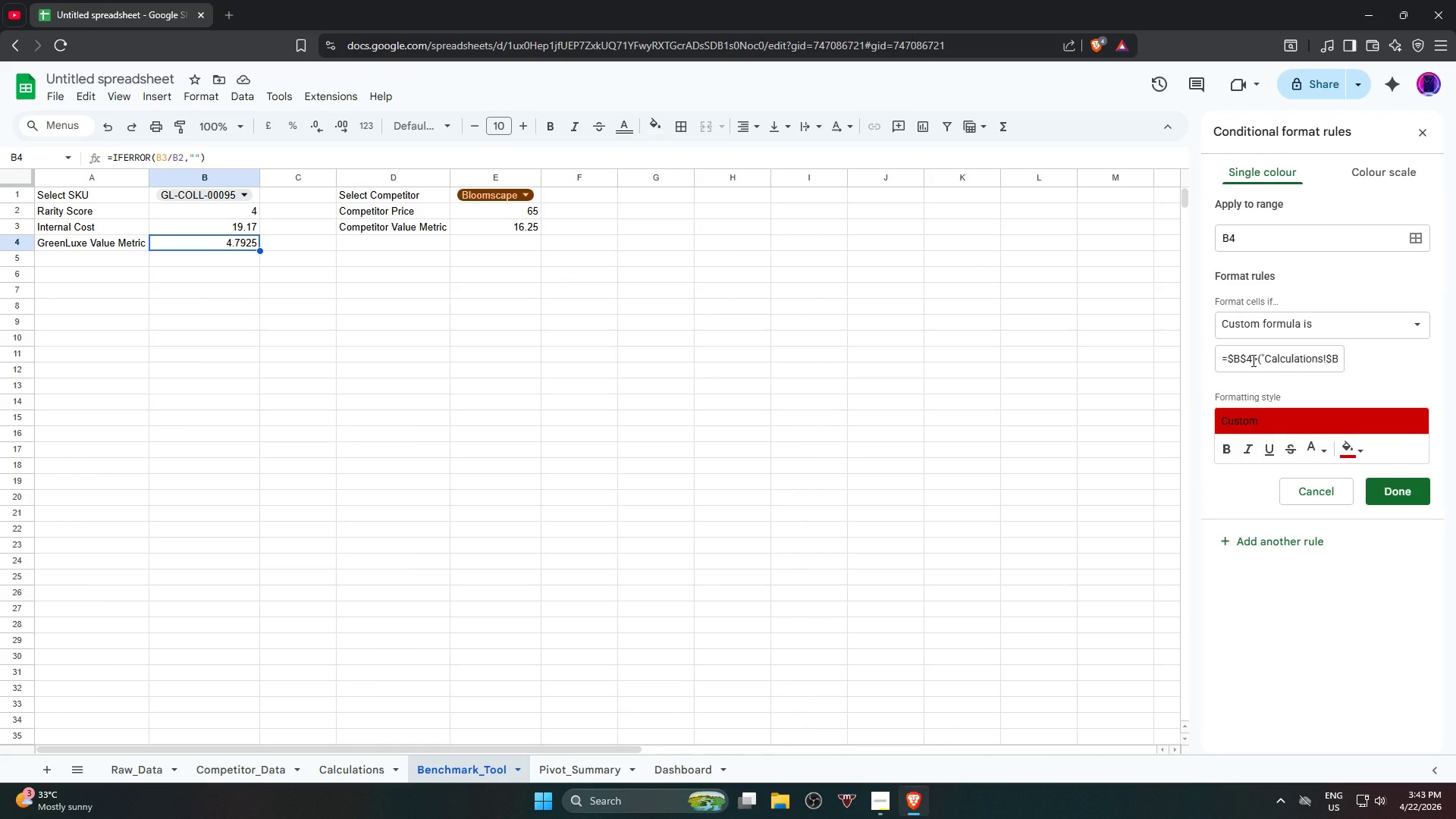 
left_click([1252, 360])
 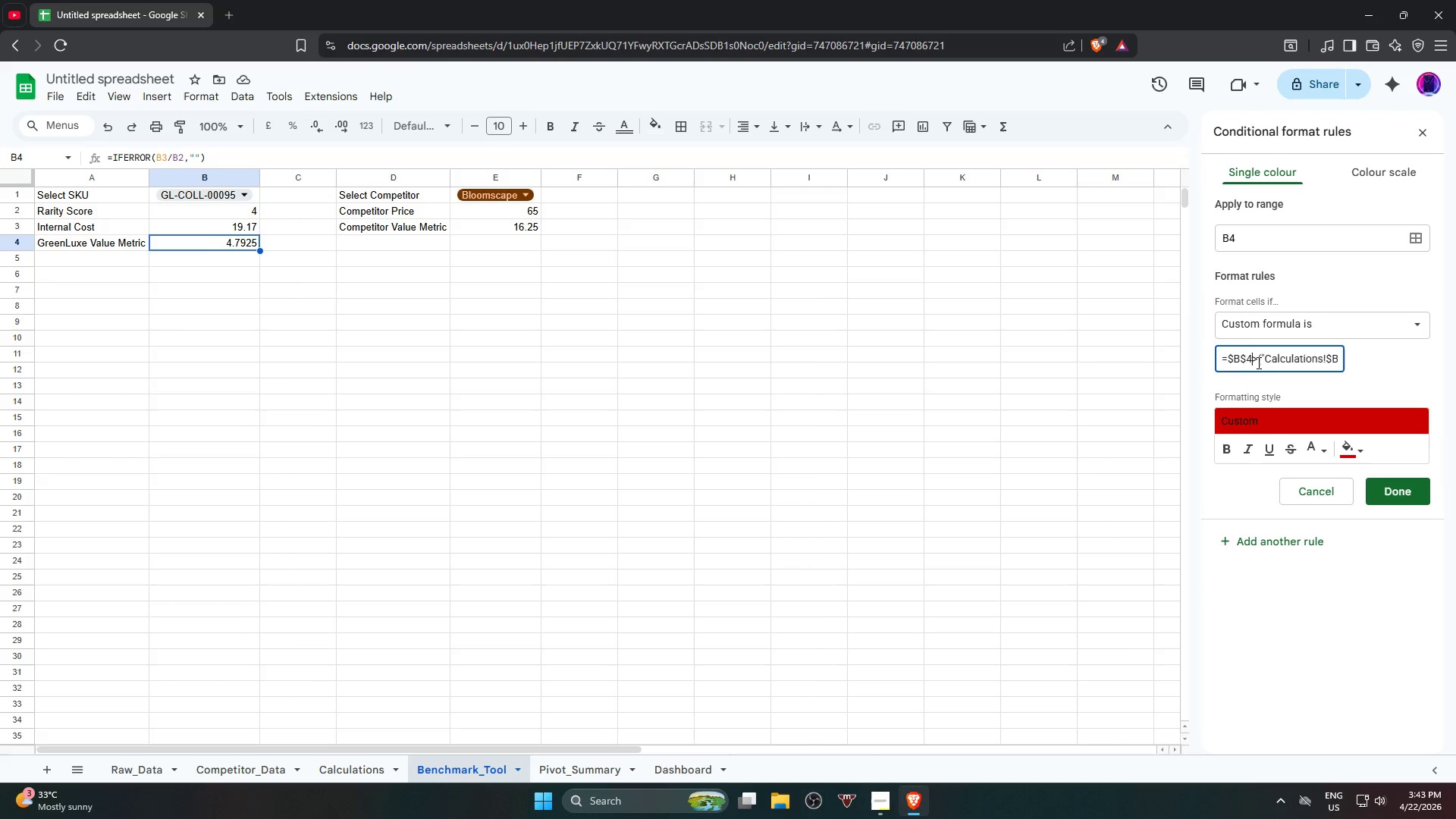 
key(Backspace)
 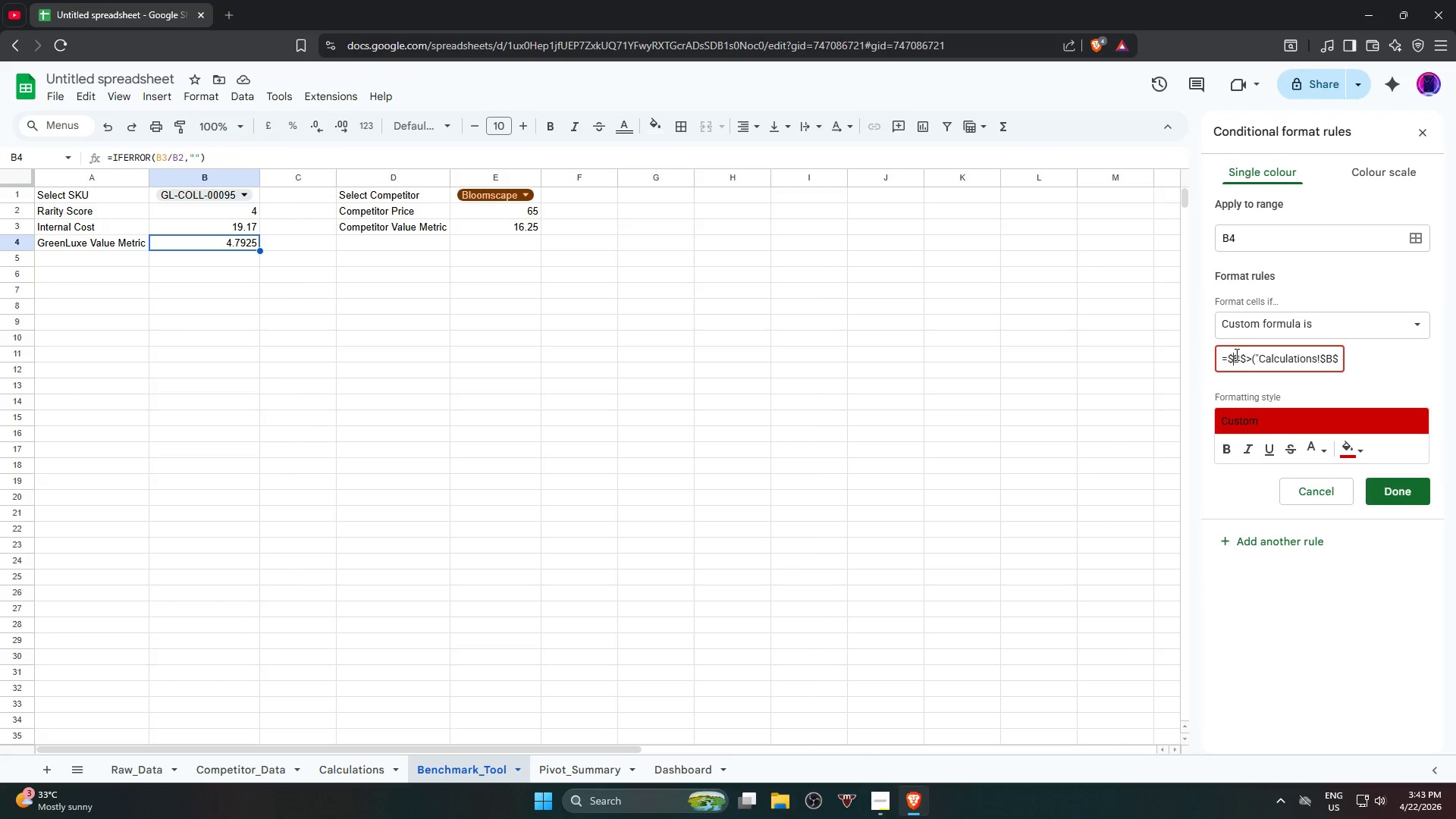 
key(Backspace)
 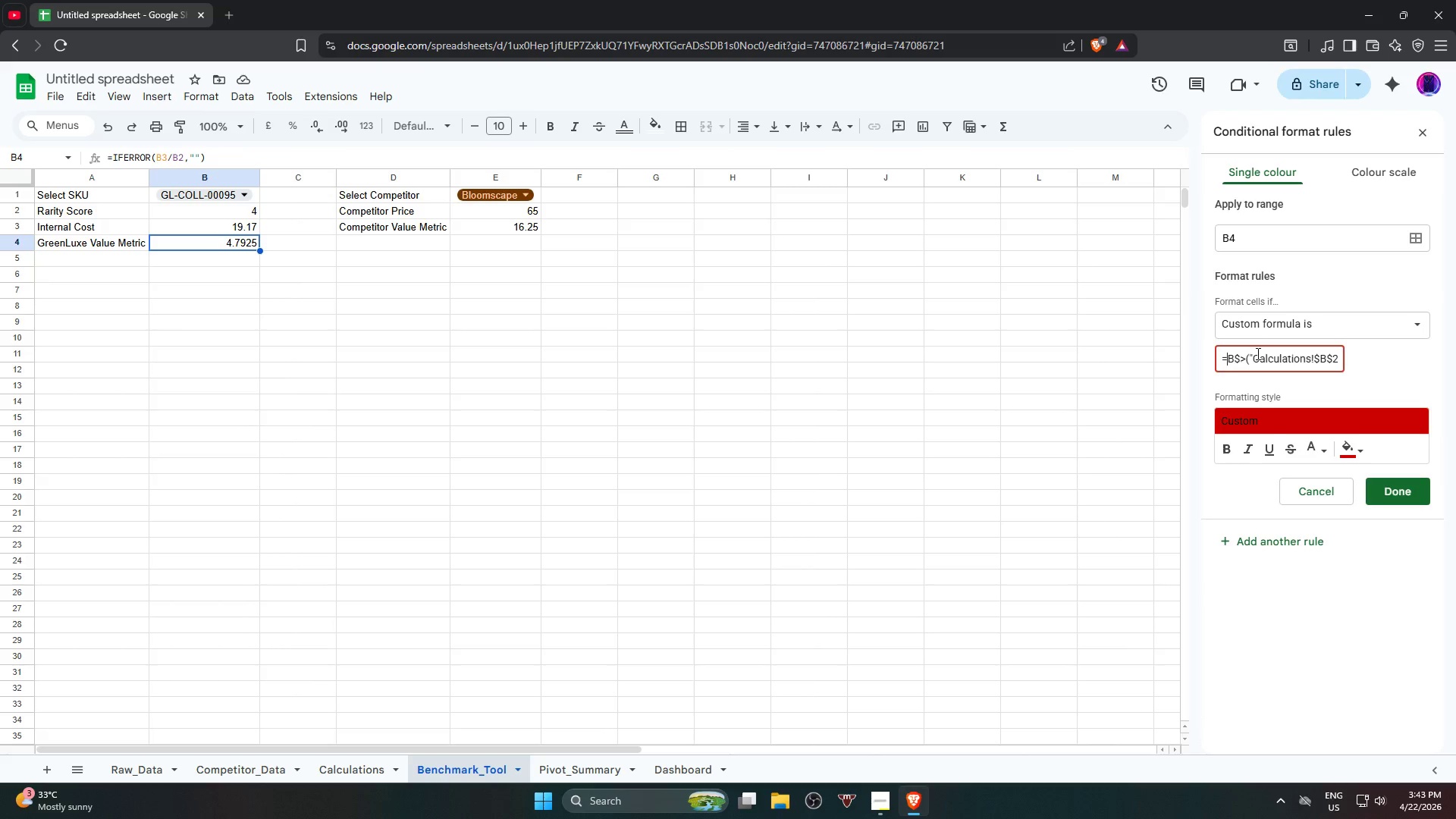 
left_click([1253, 356])
 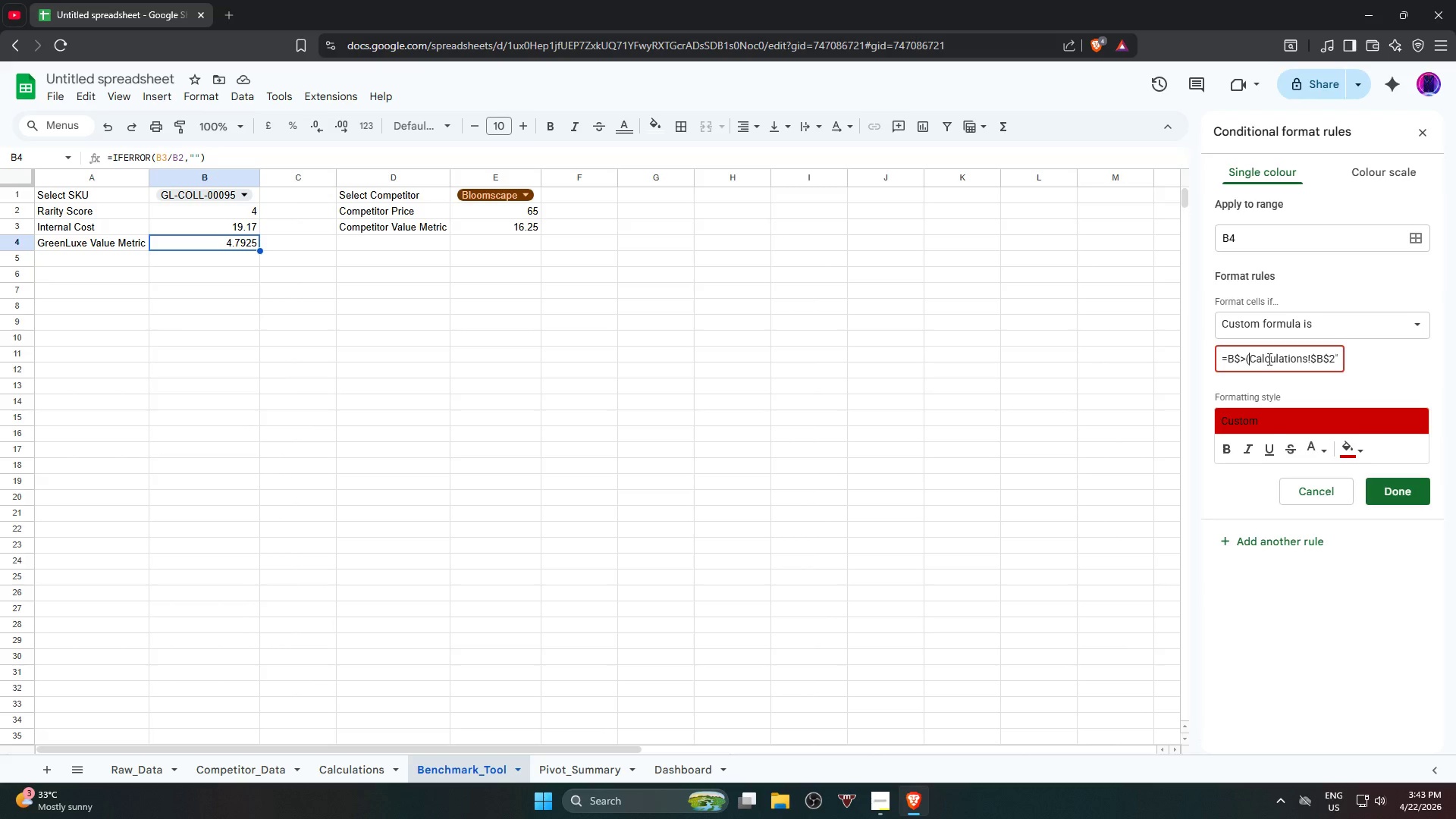 
key(Backspace)
 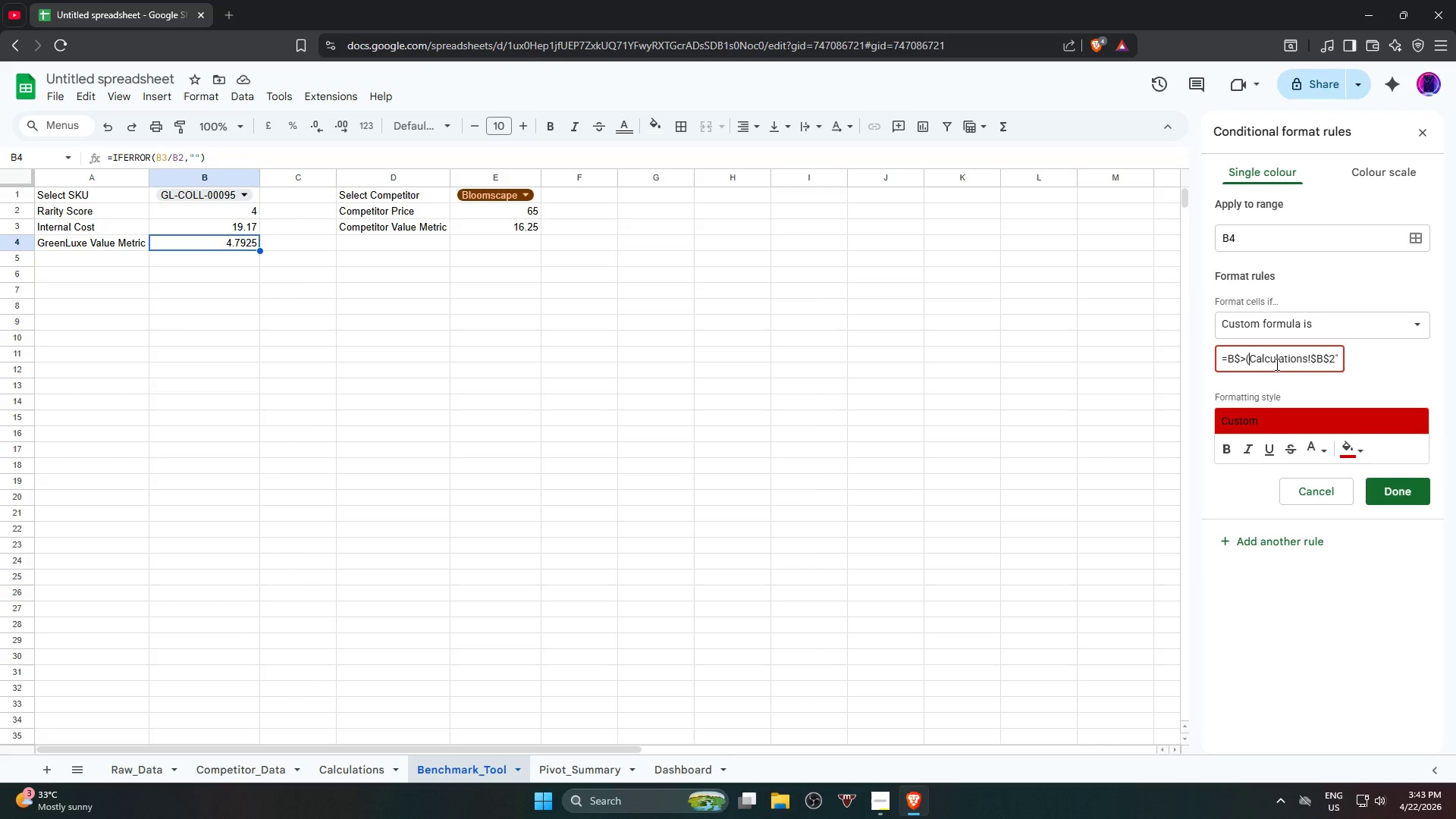 
key(Backspace)
 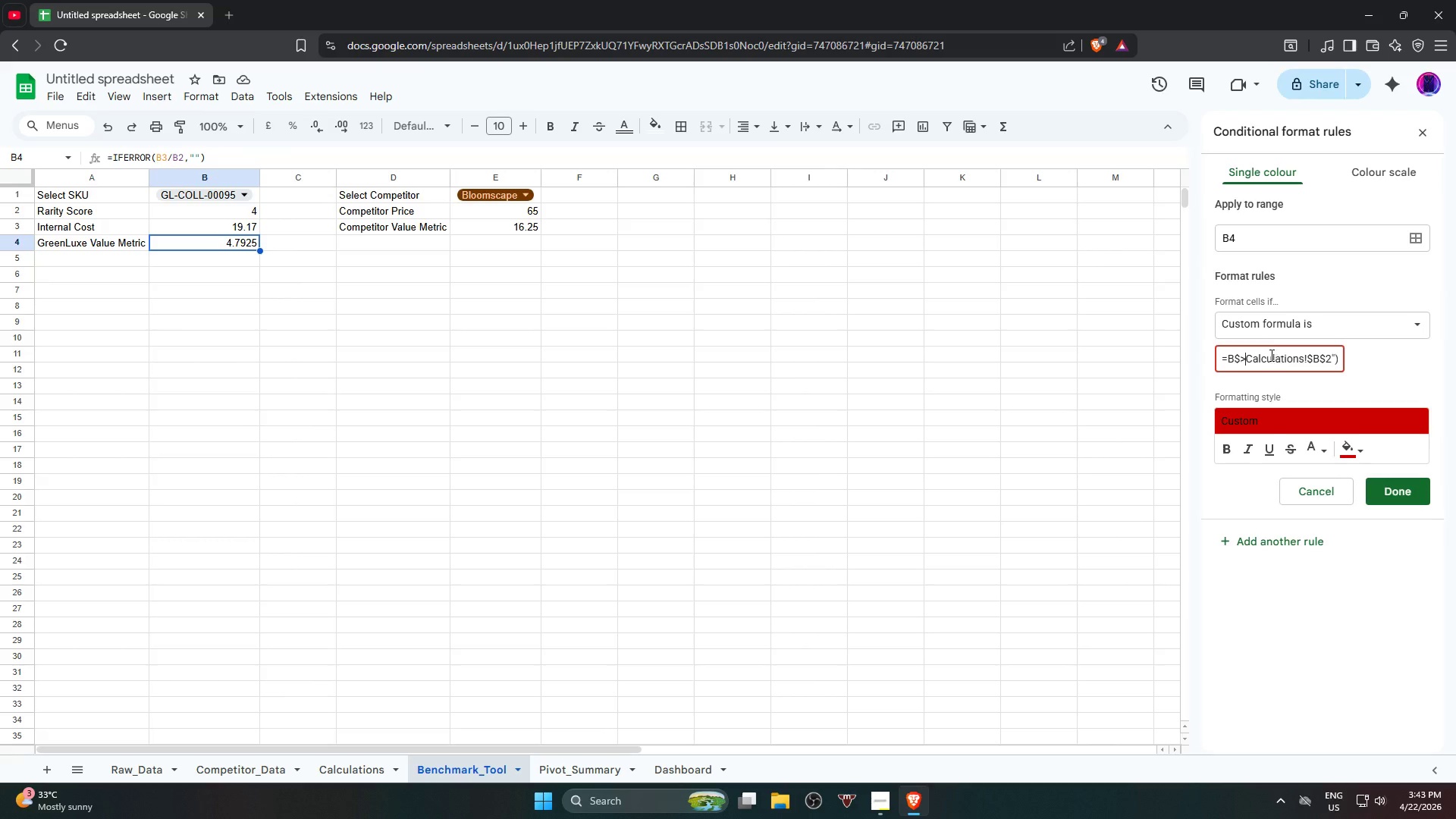 
key(Quote)
 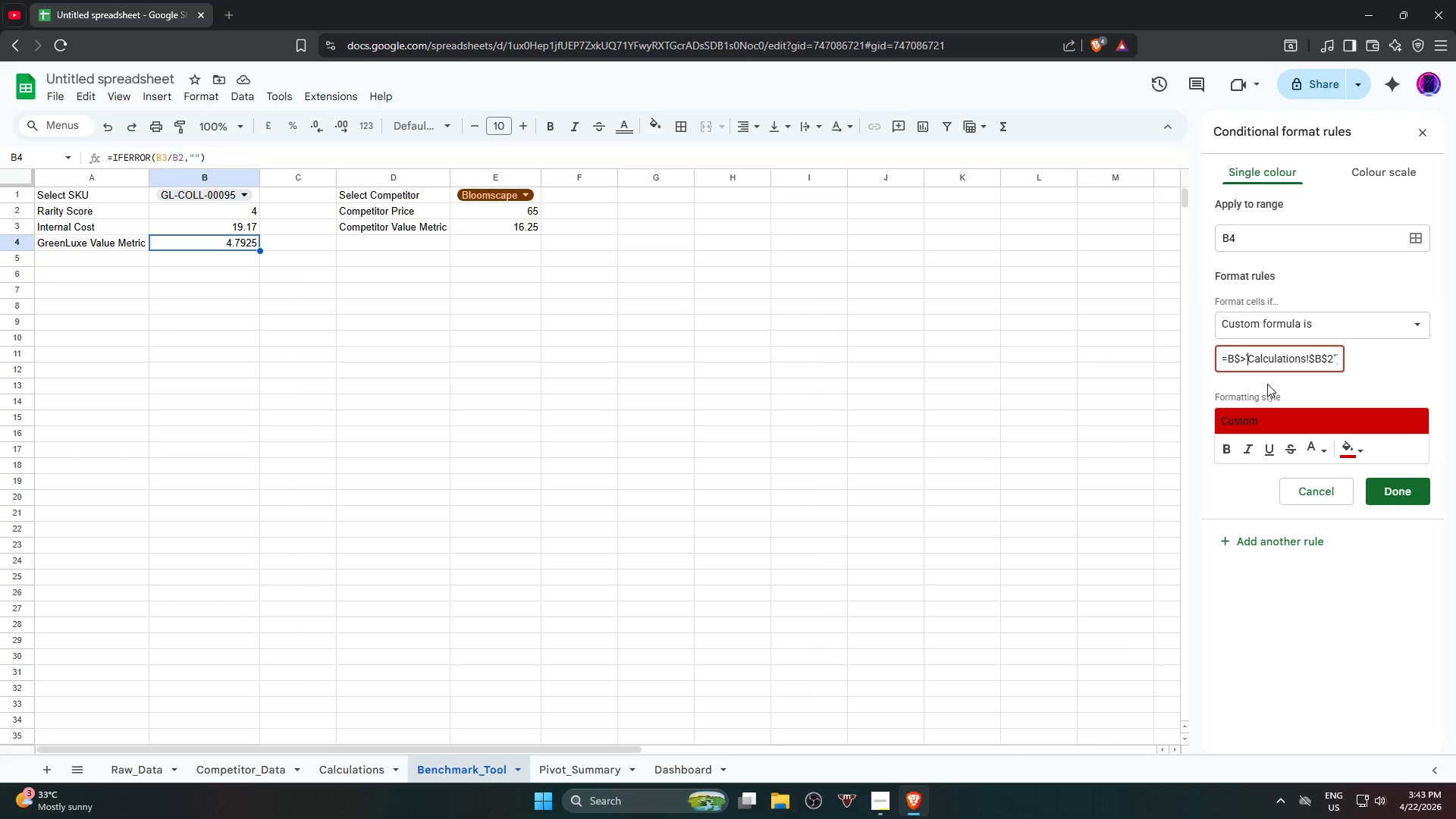 
left_click_drag(start_coordinate=[1297, 360], to_coordinate=[1357, 358])
 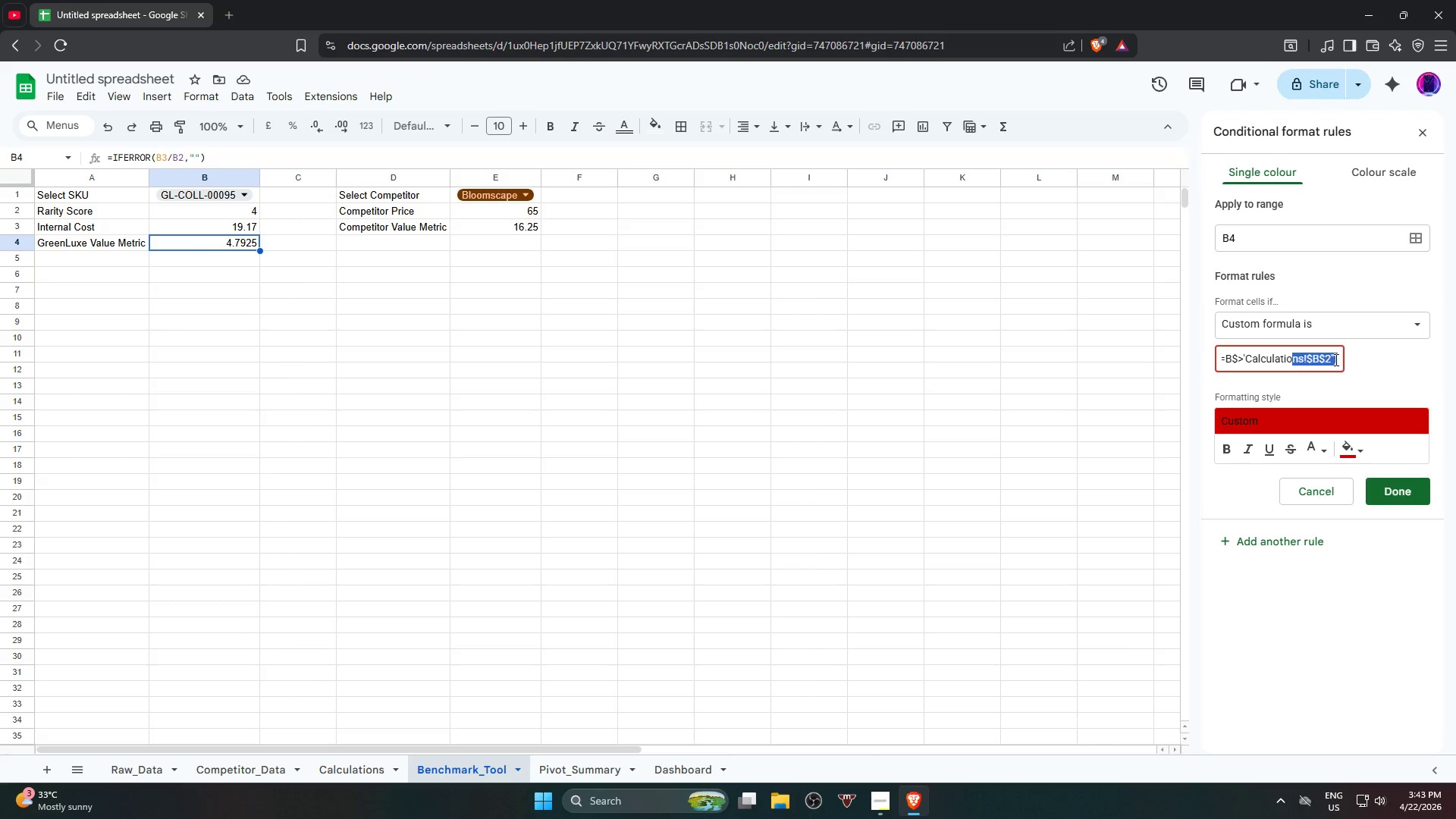 
left_click([1335, 359])
 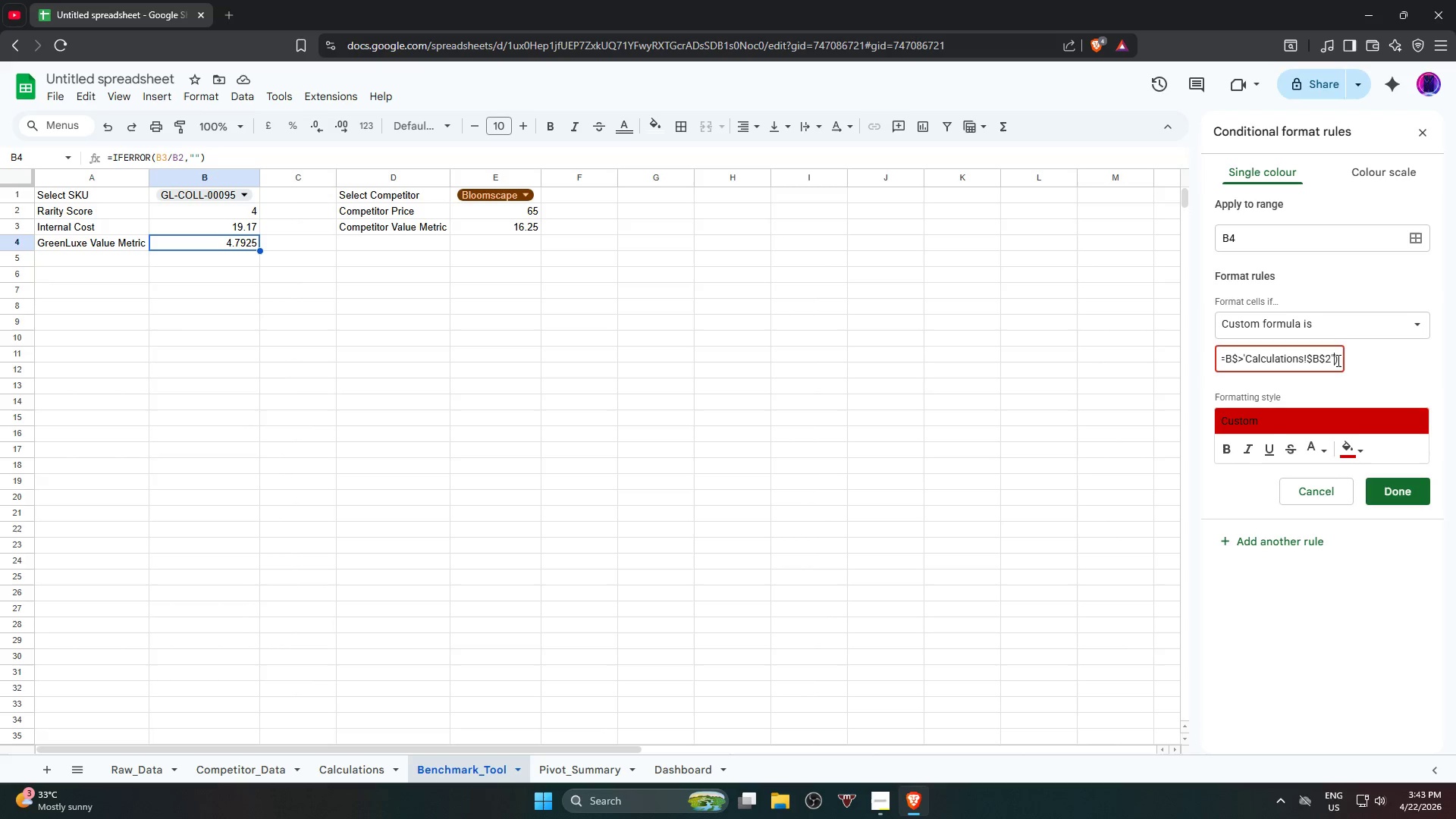 
key(Backspace)
 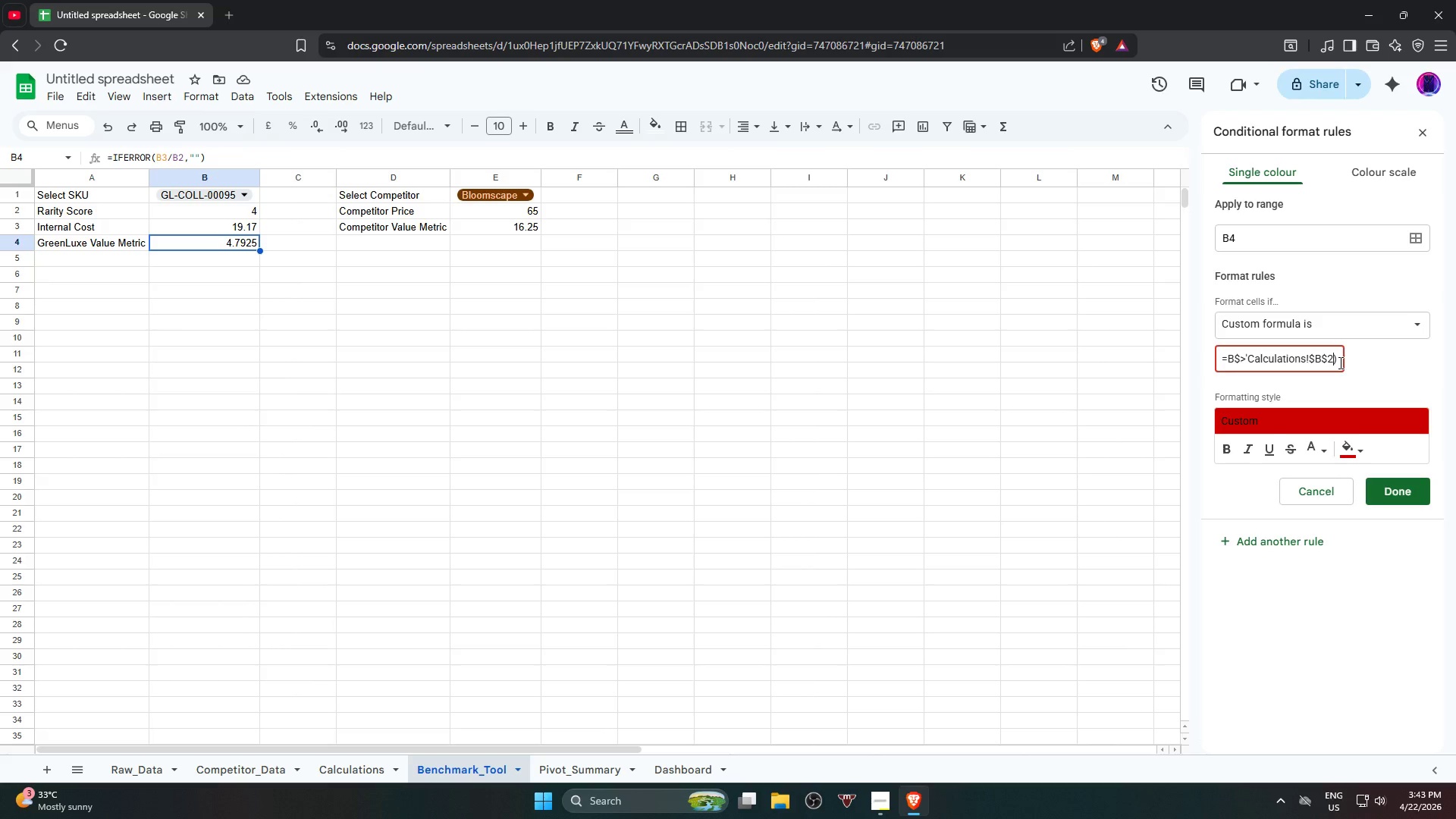 
left_click([1339, 362])
 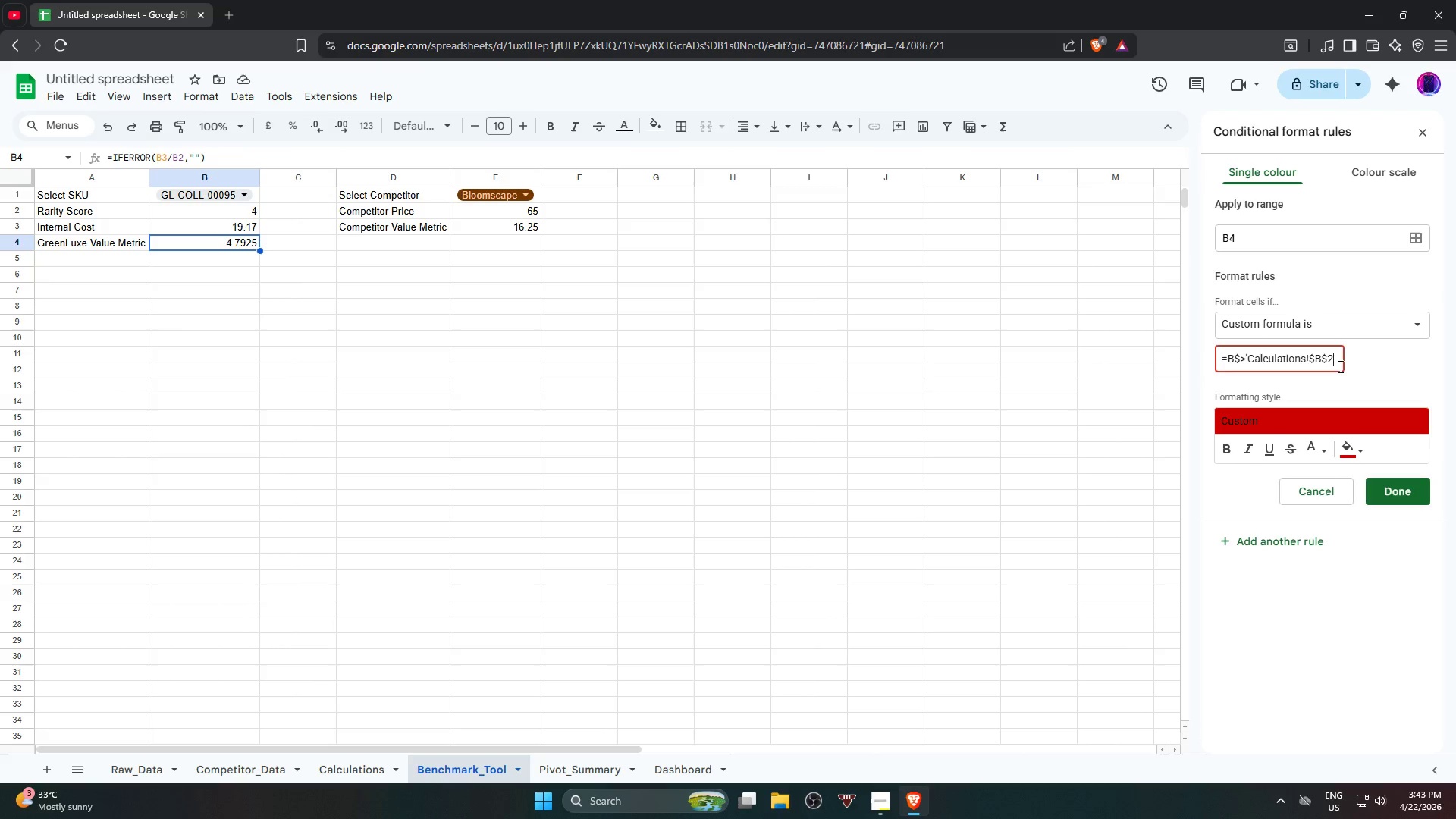 
key(Backspace)
 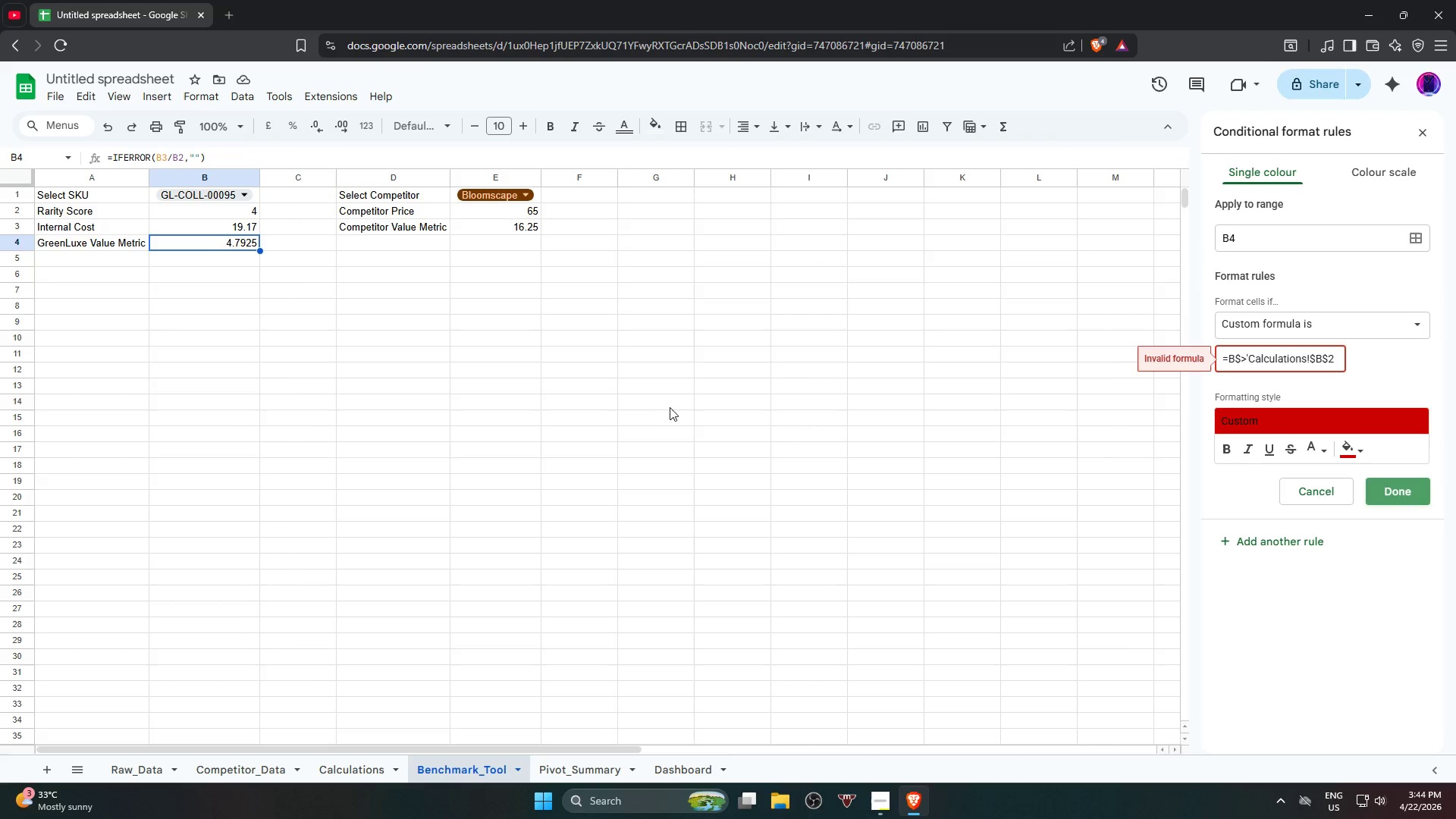 
wait(83.53)
 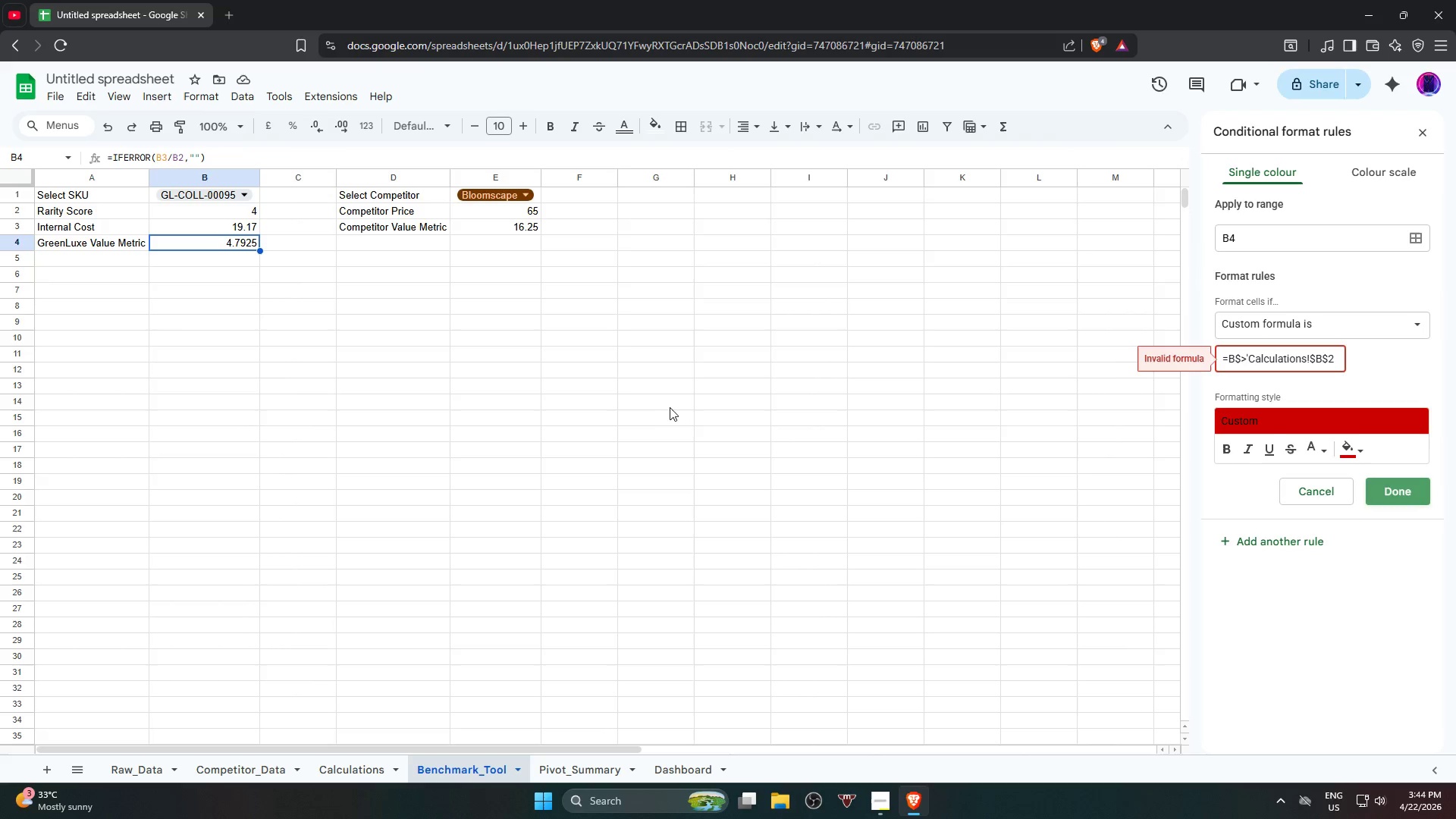 
scroll: coordinate [629, 419], scroll_direction: up, amount: 3.0
 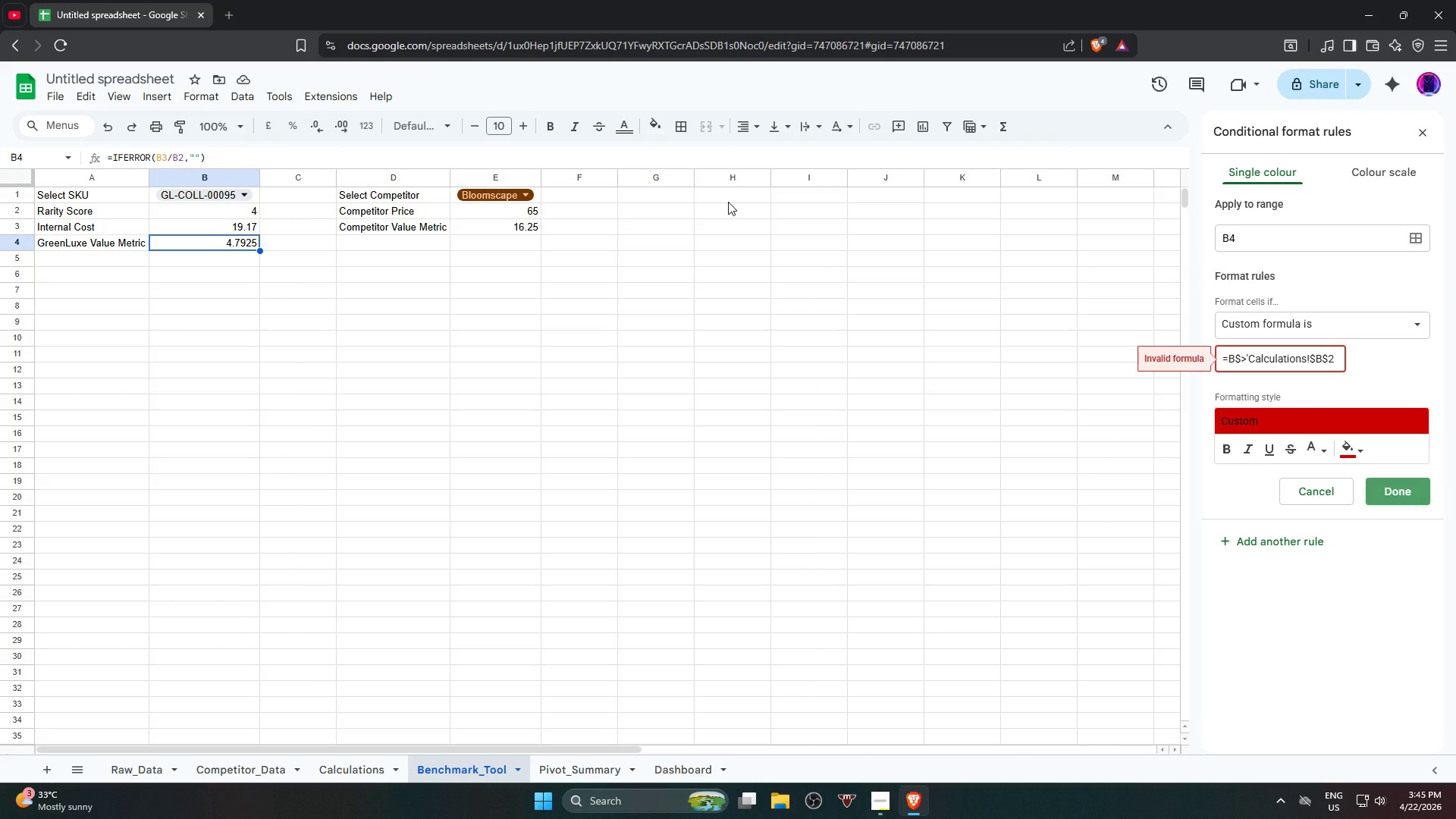 
wait(5.22)
 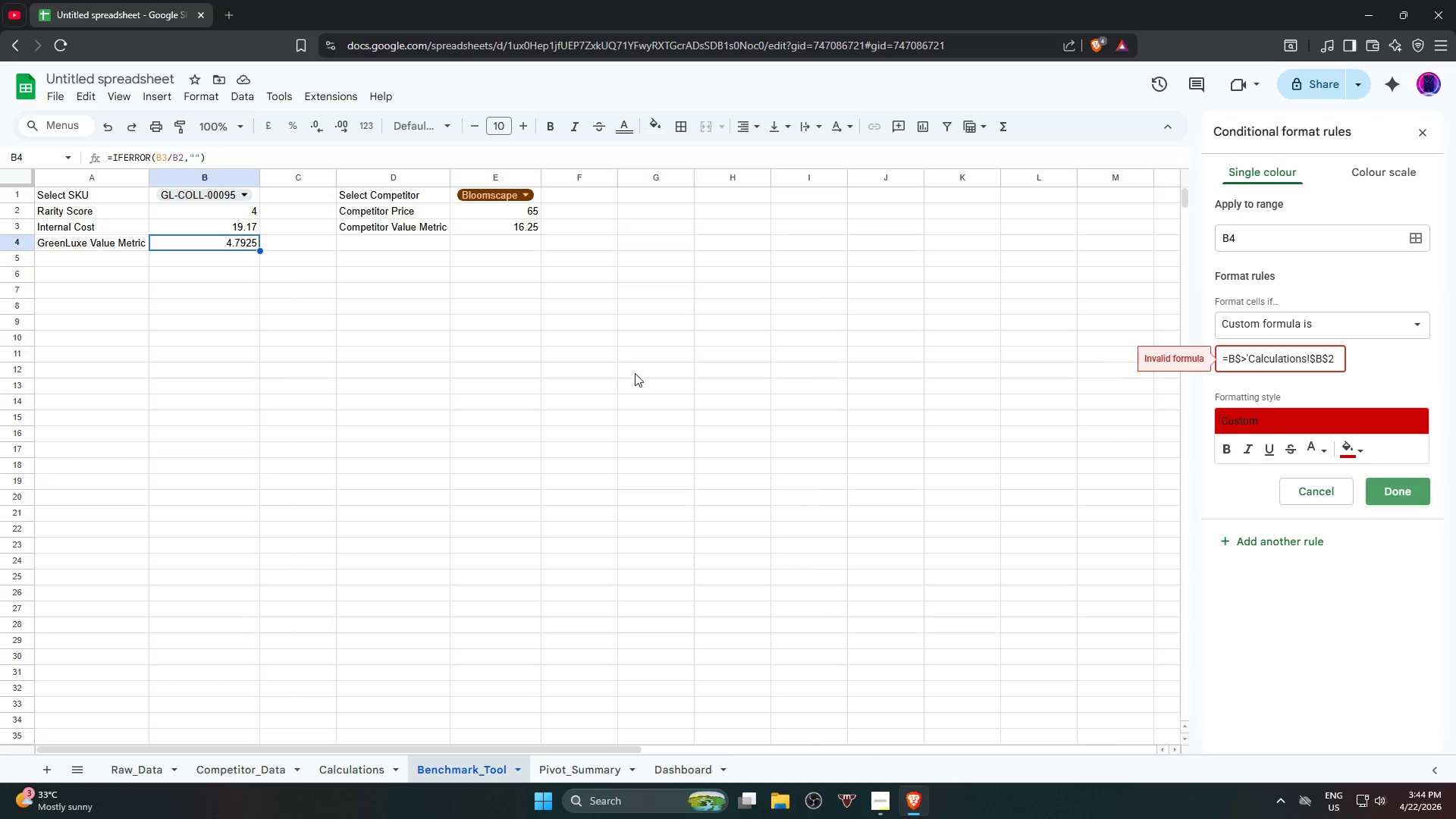 
left_click([722, 199])
 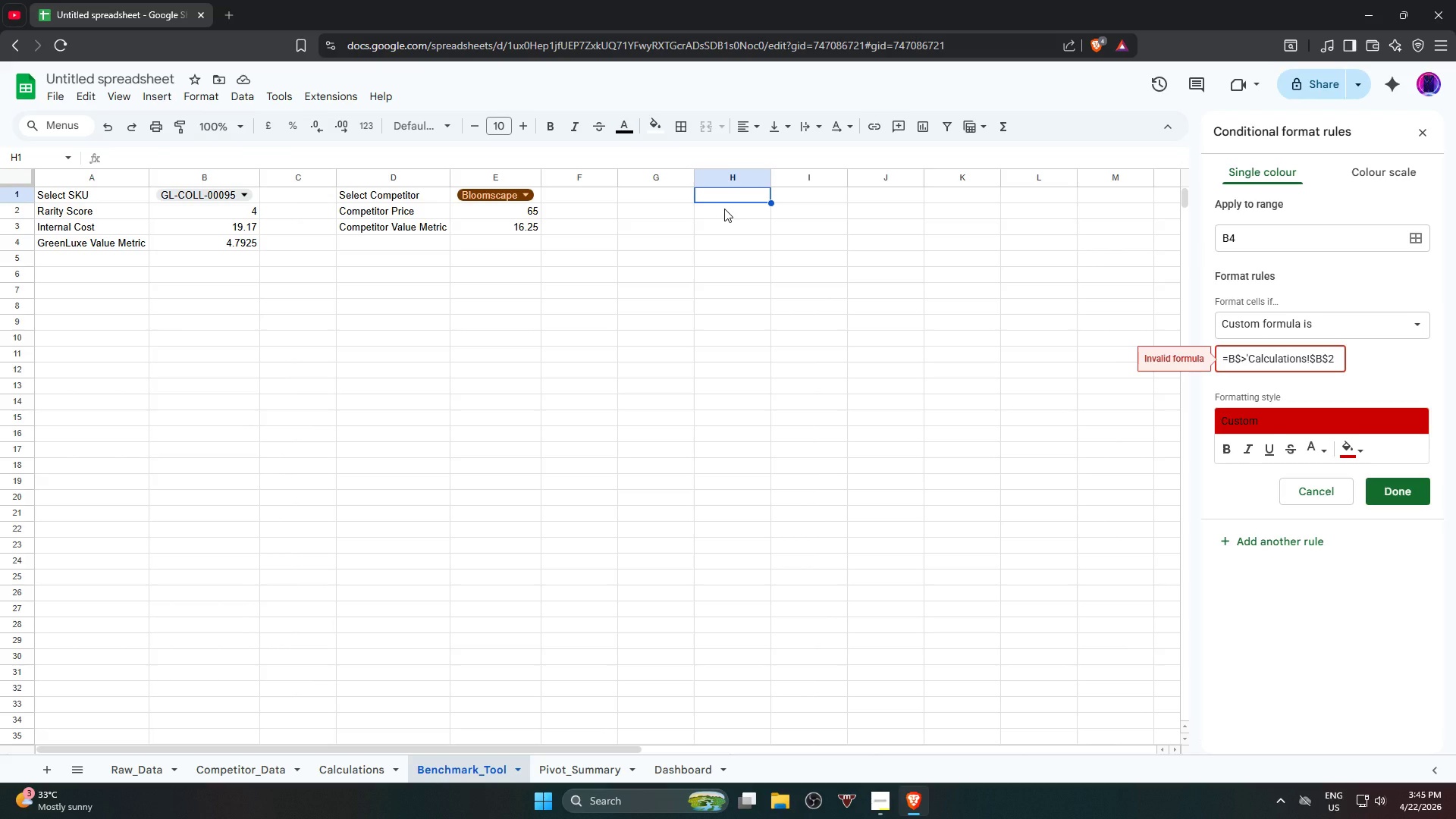 
type(mA)
key(Backspace)
key(Backspace)
type(m)
key(Backspace)
type(Market Upper Tht)
key(Backspace)
type(res)
 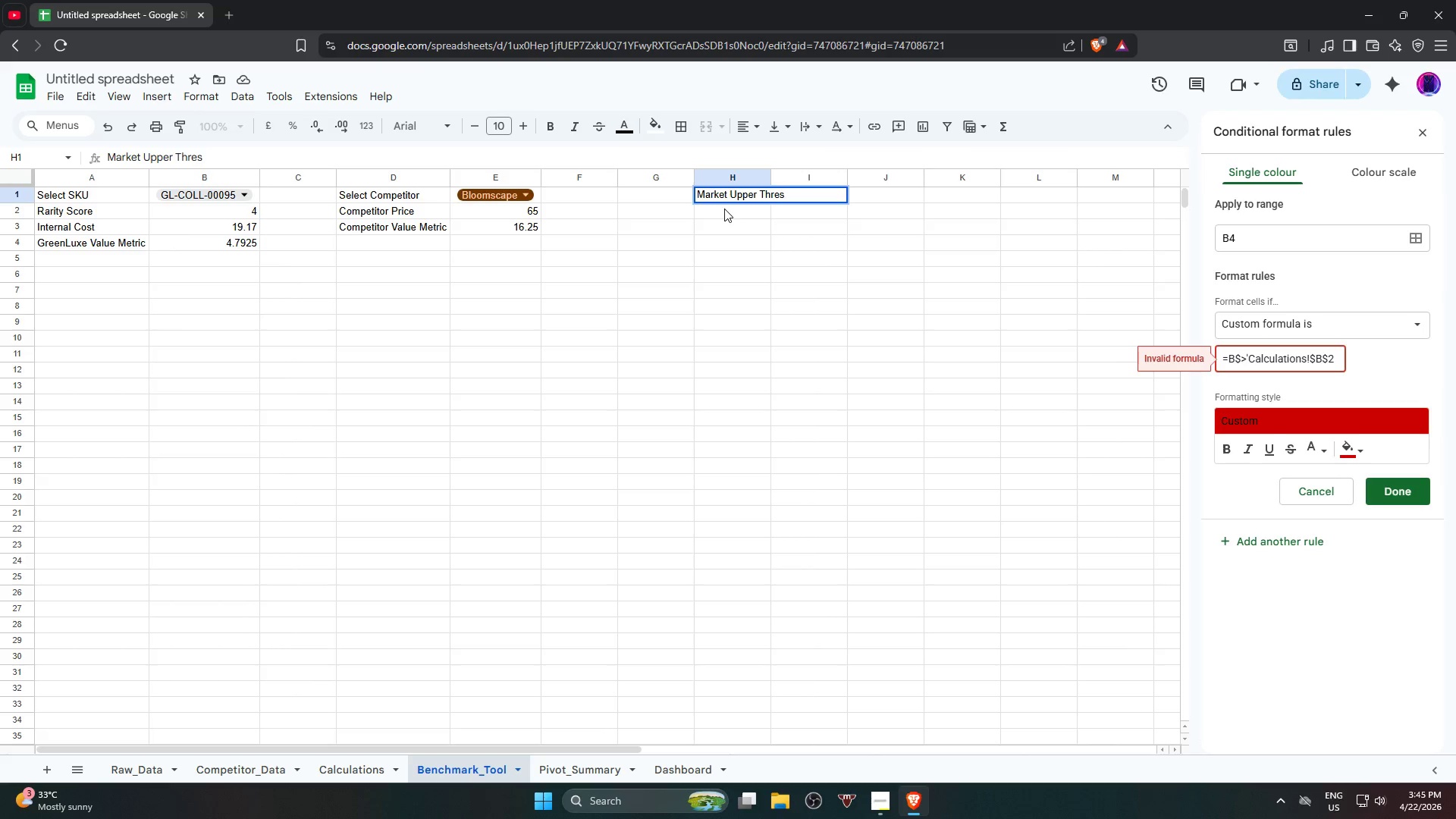 
left_click([356, 772])
 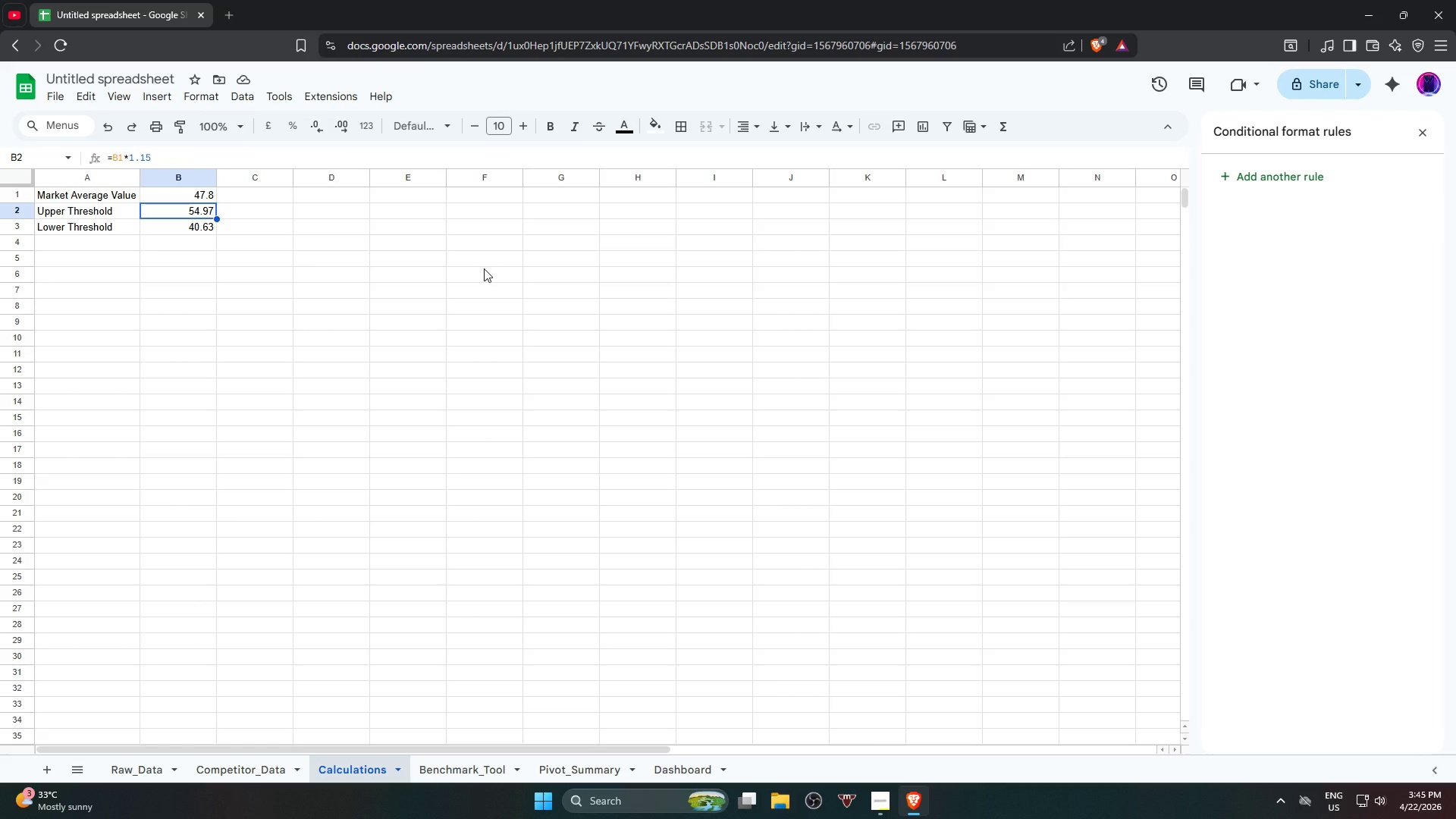 
wait(12.05)
 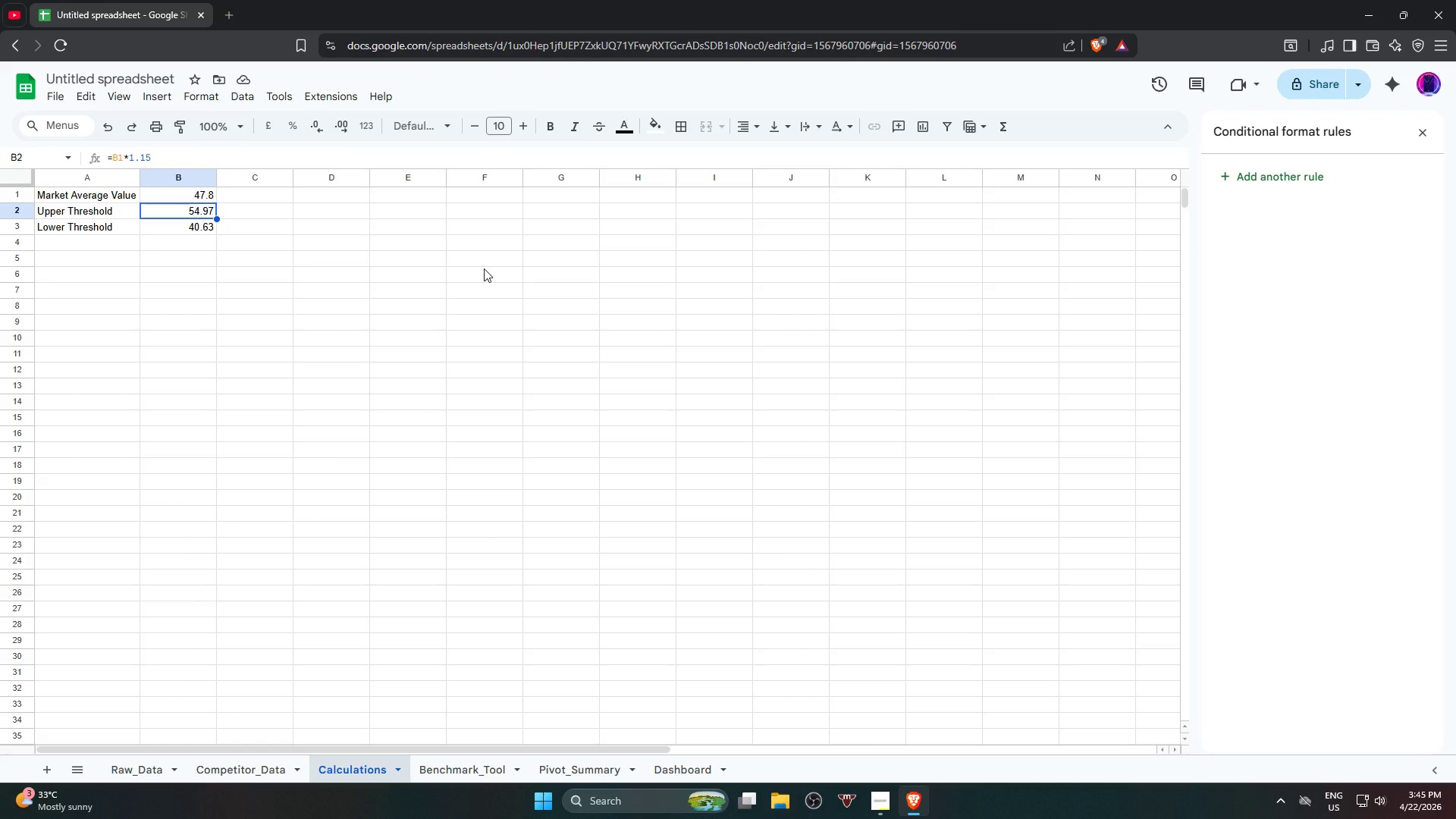 
left_click([470, 774])
 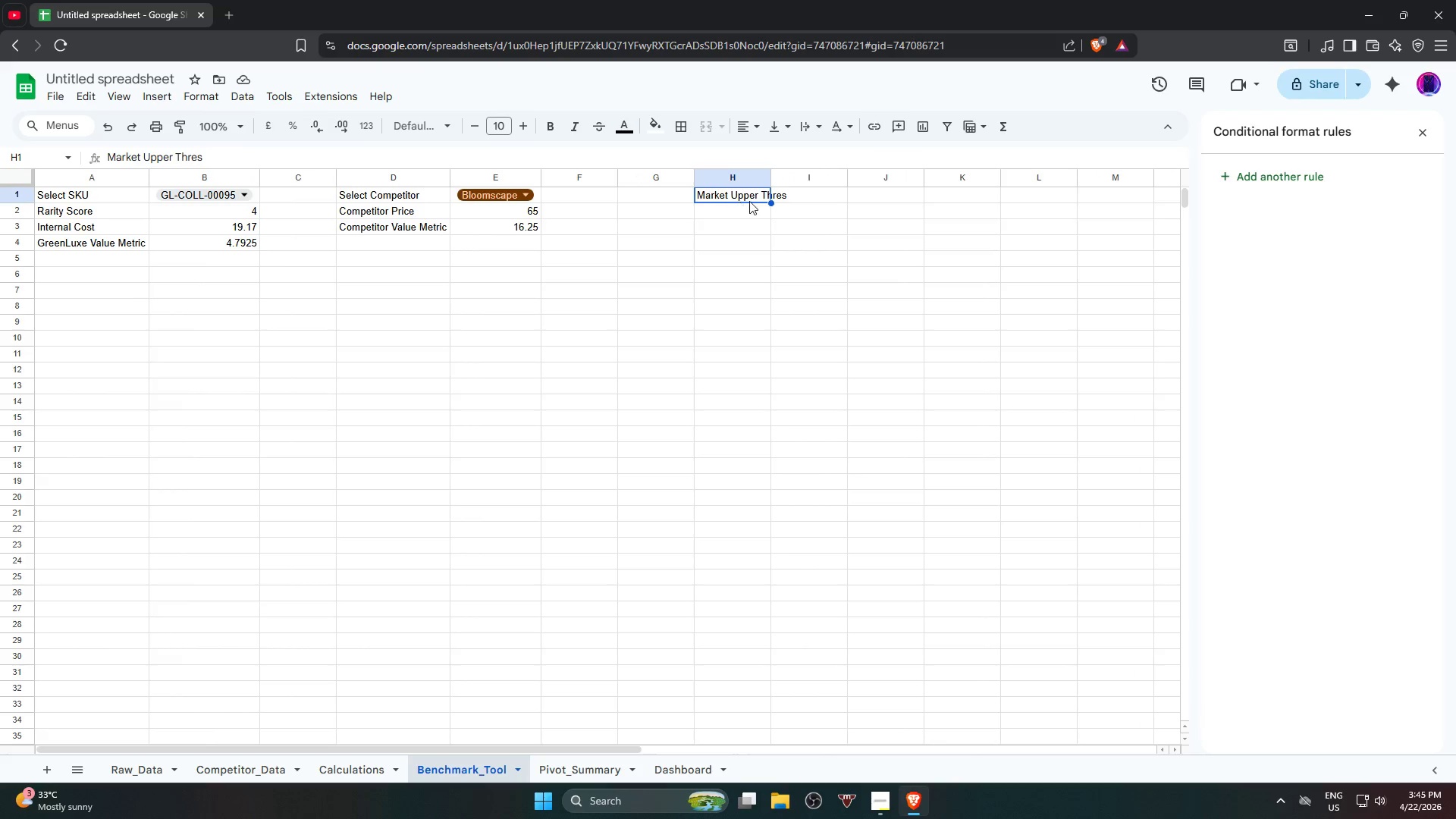 
wait(5.88)
 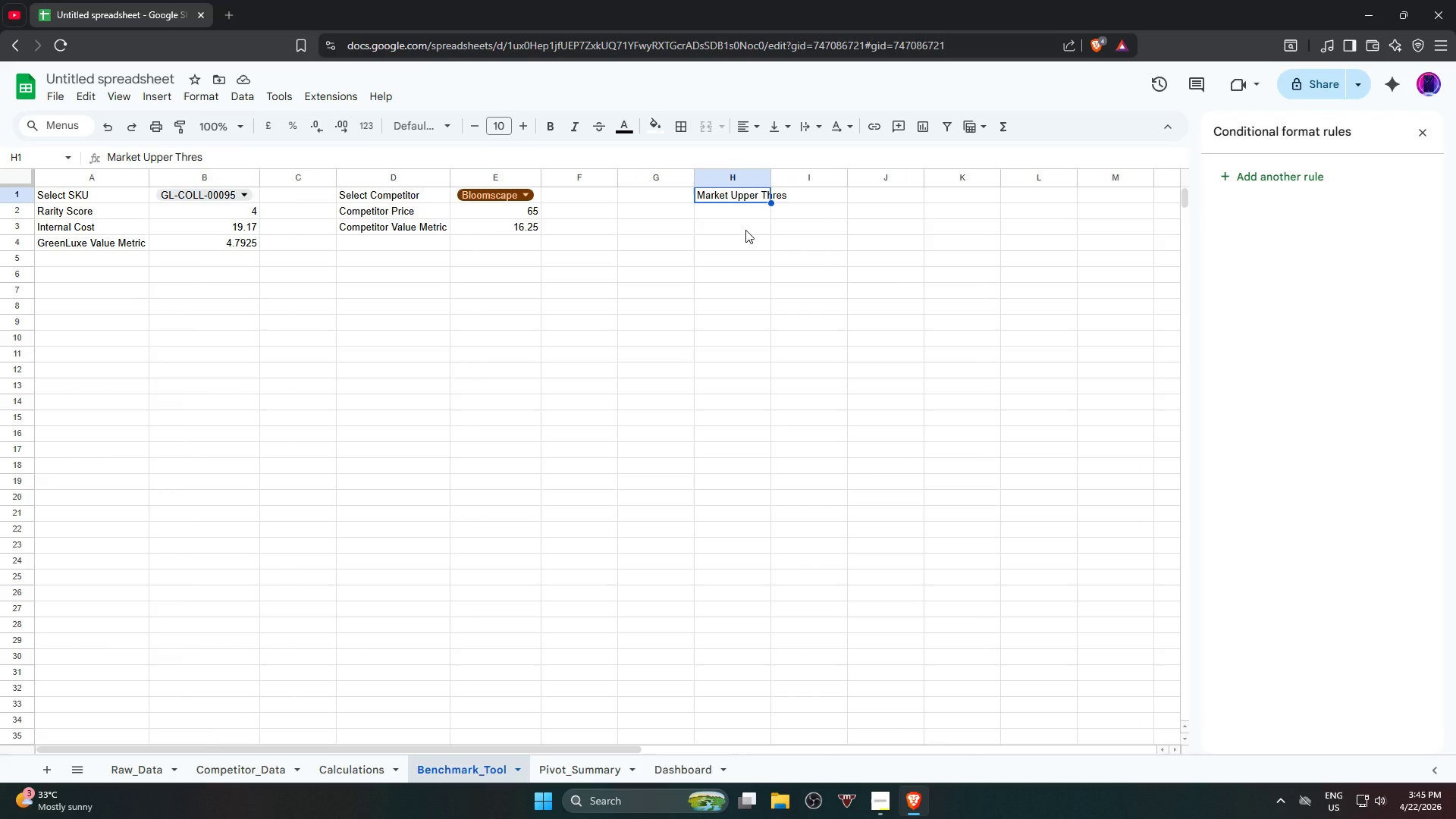 
left_click([306, 158])
 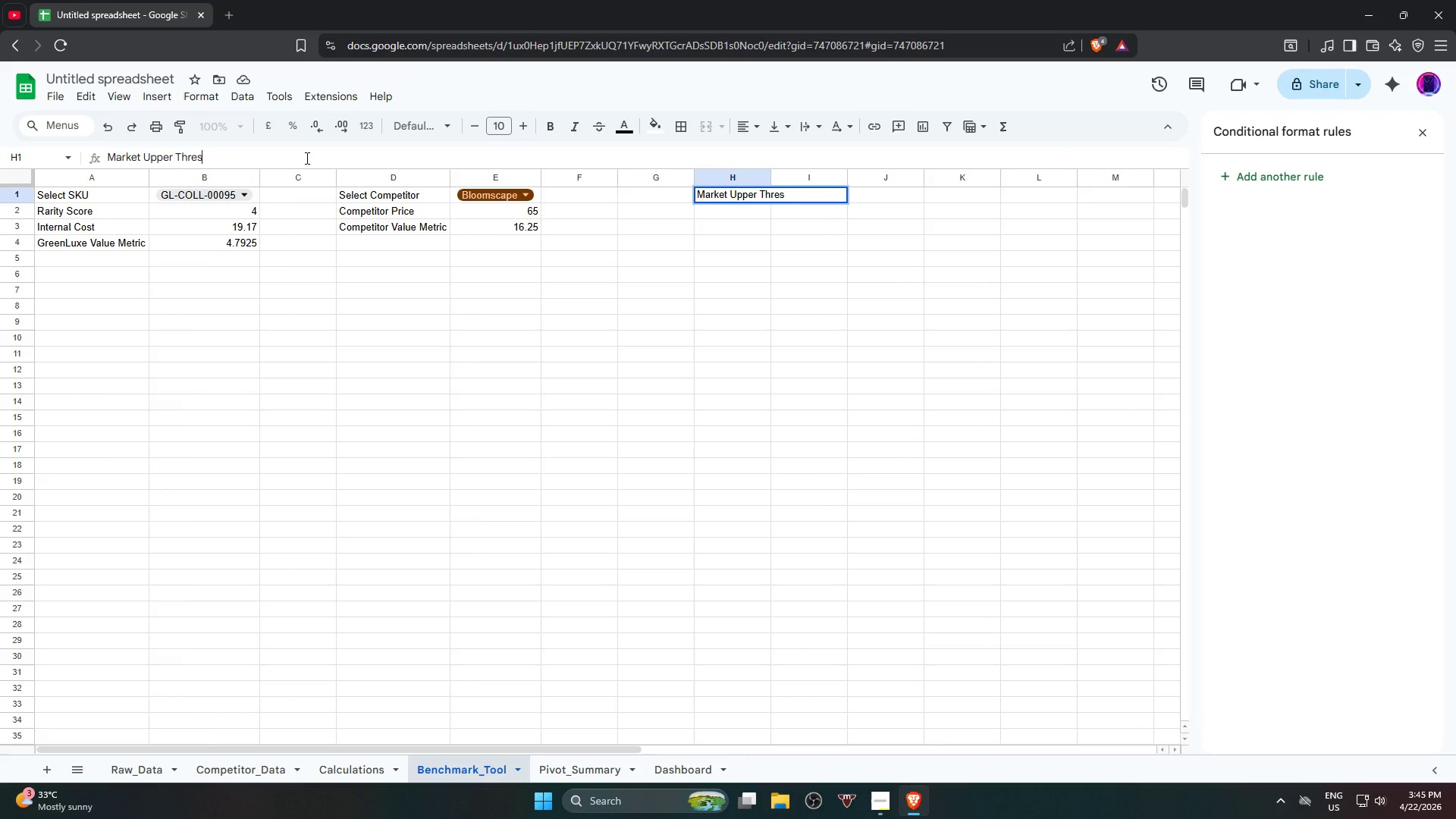 
type(hold)
 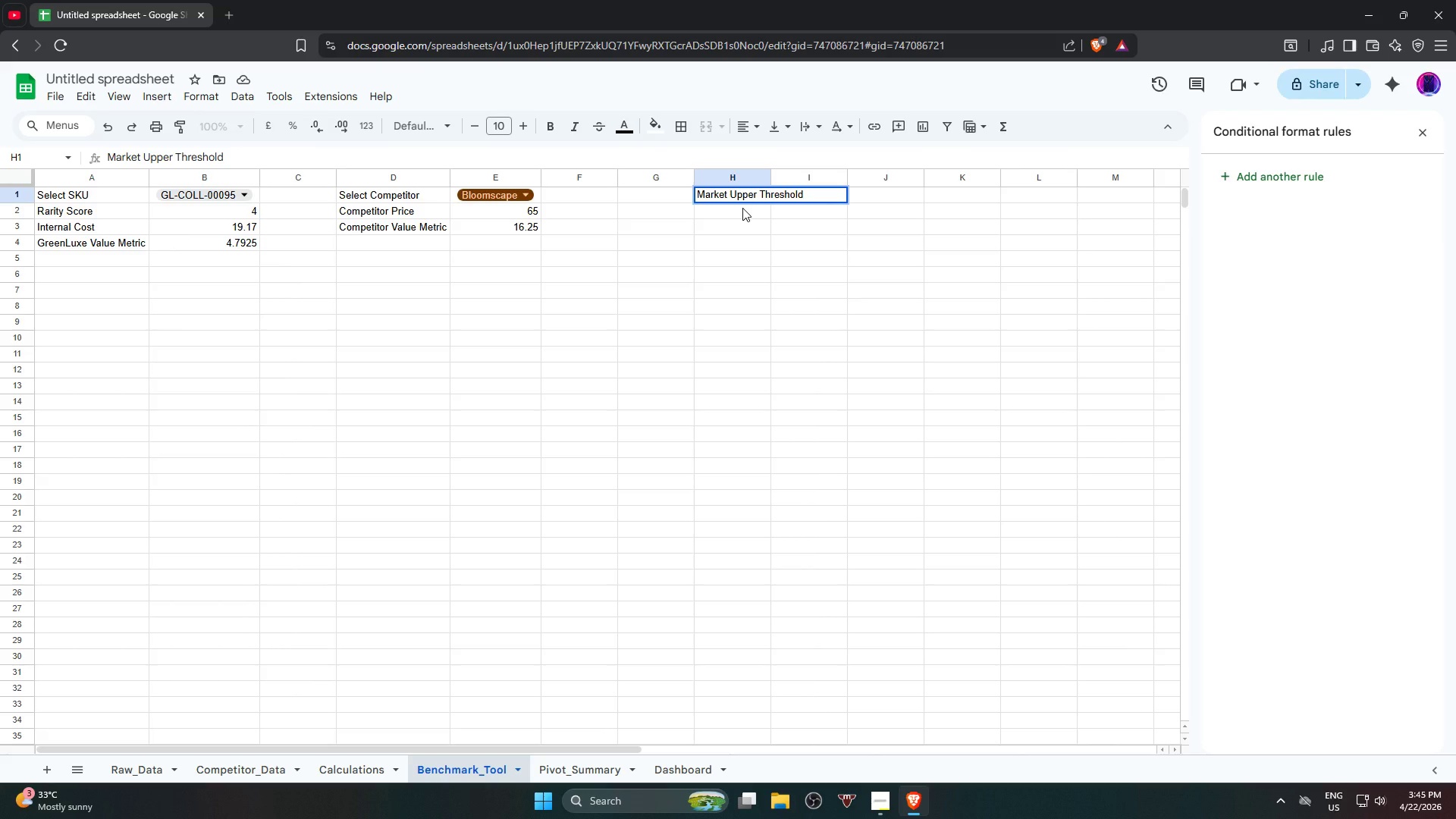 
wait(6.86)
 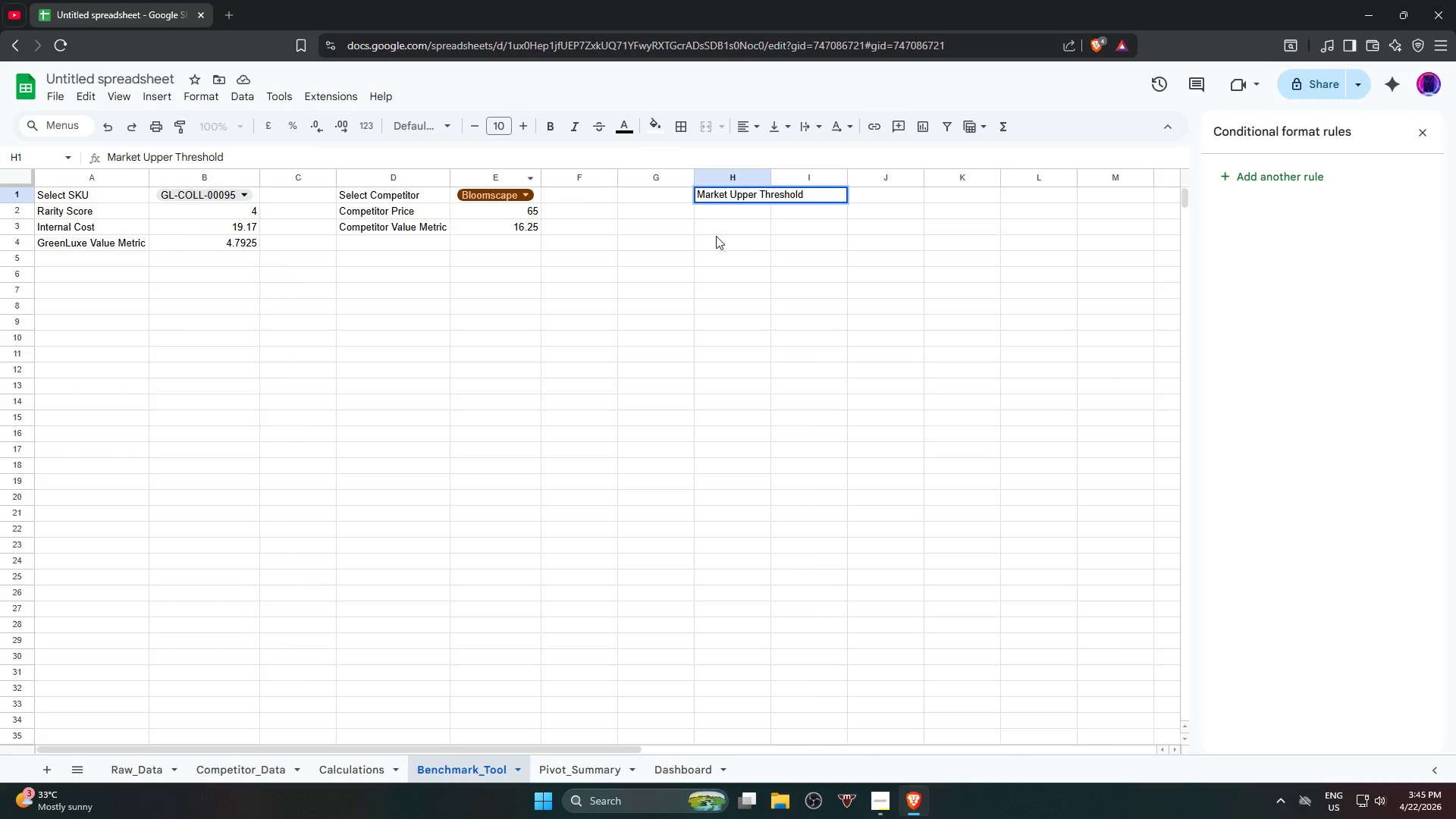 
left_click([742, 208])
 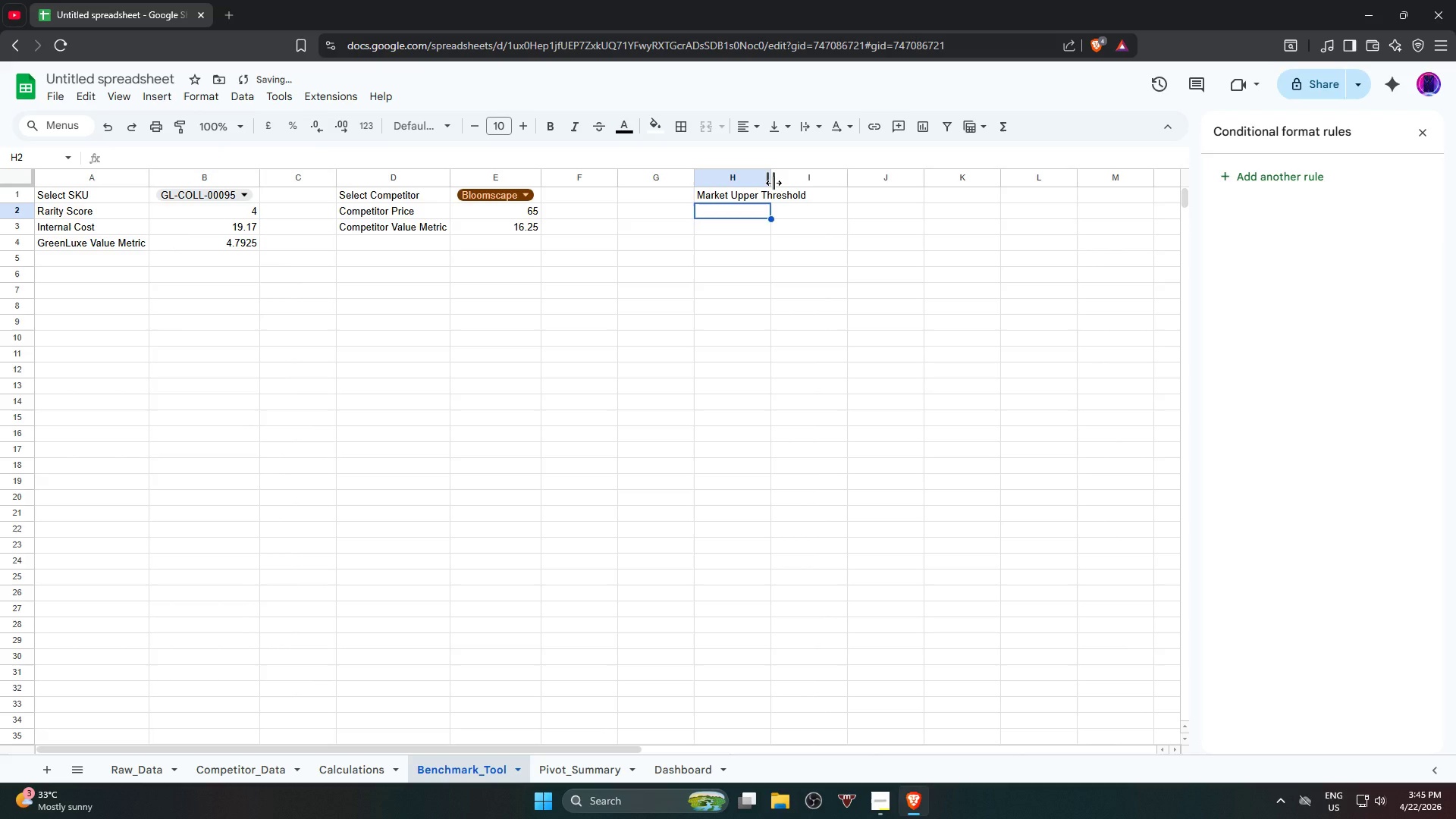 
double_click([774, 183])
 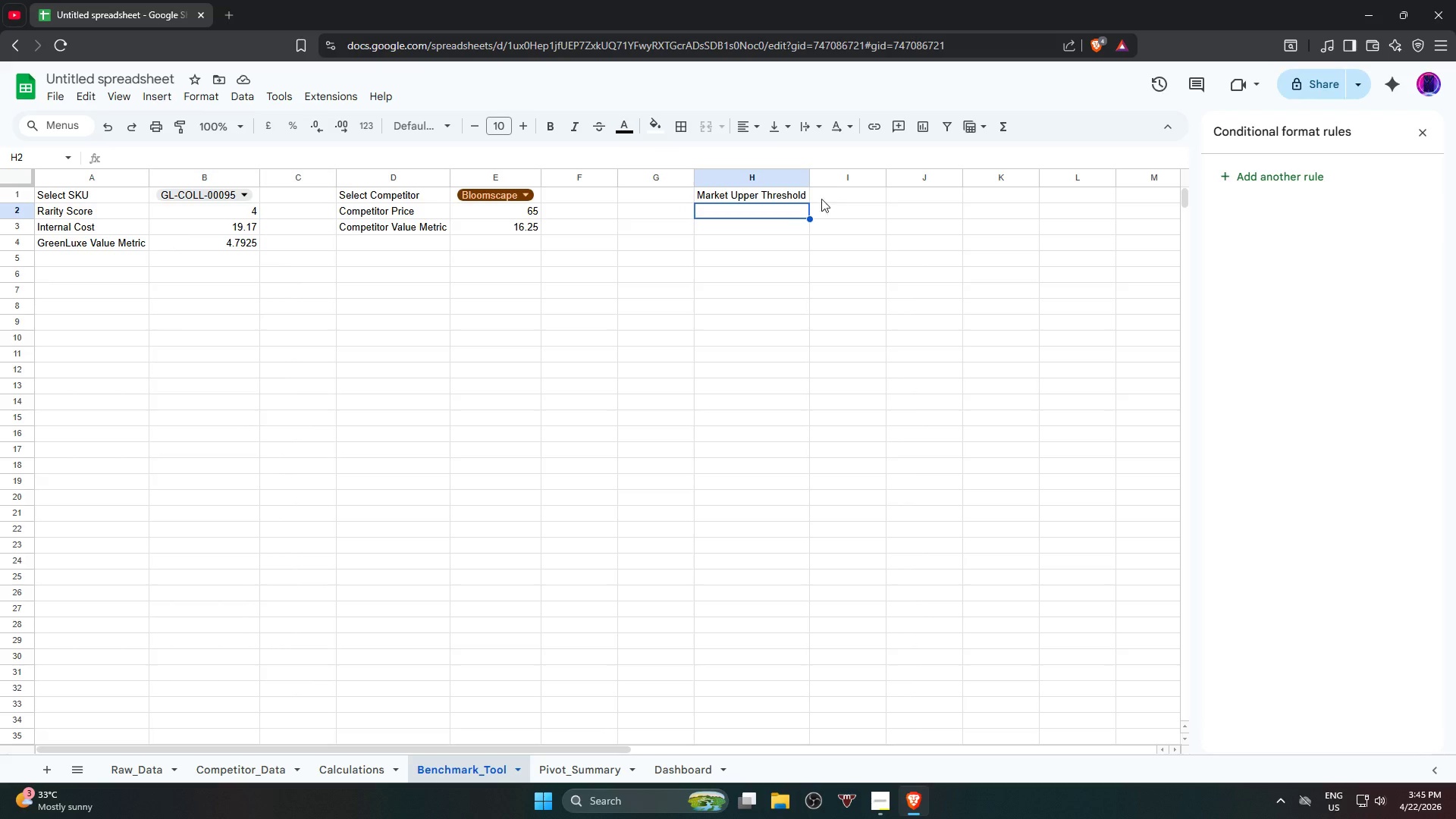 
wait(11.33)
 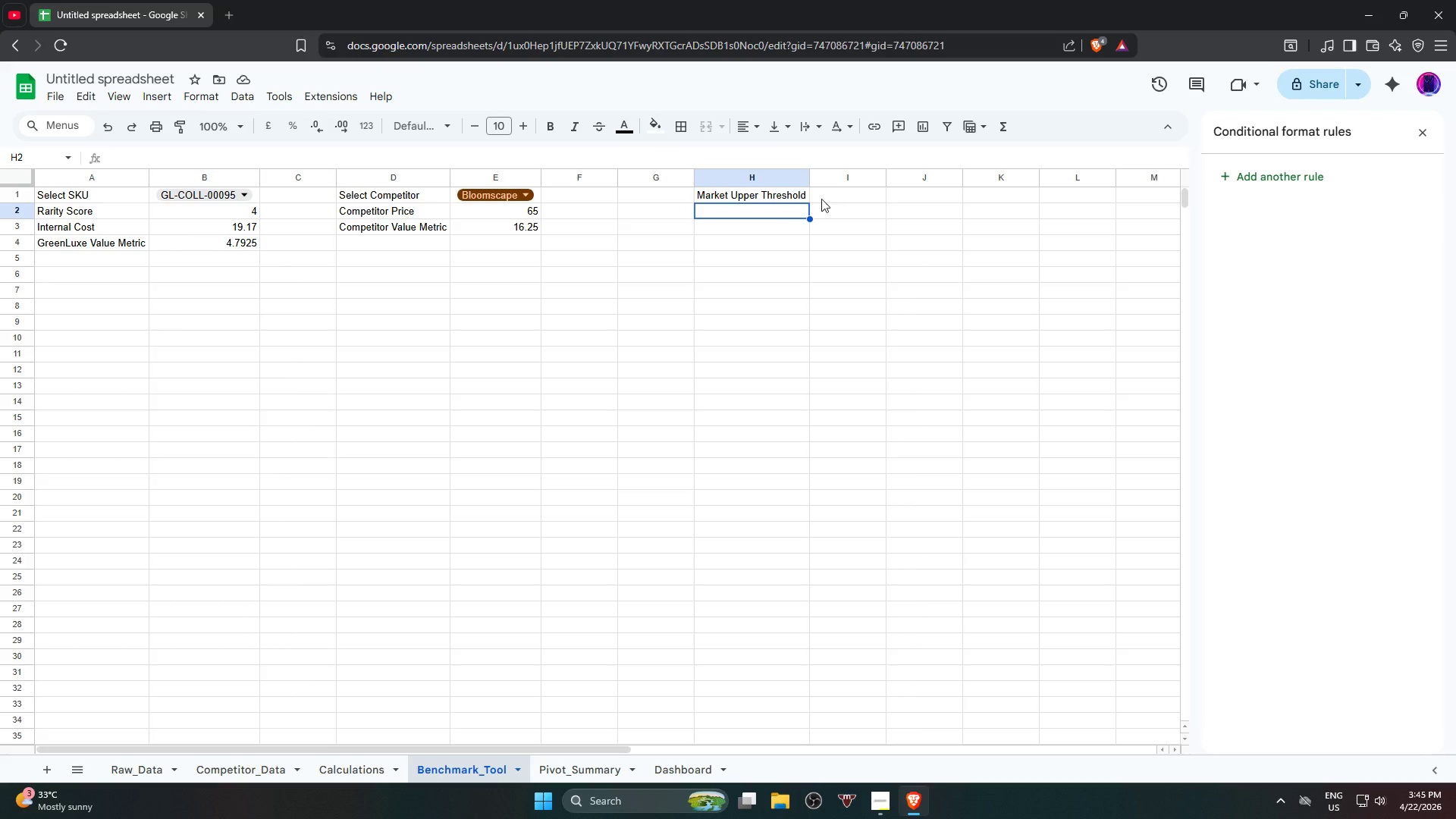 
left_click([761, 214])
 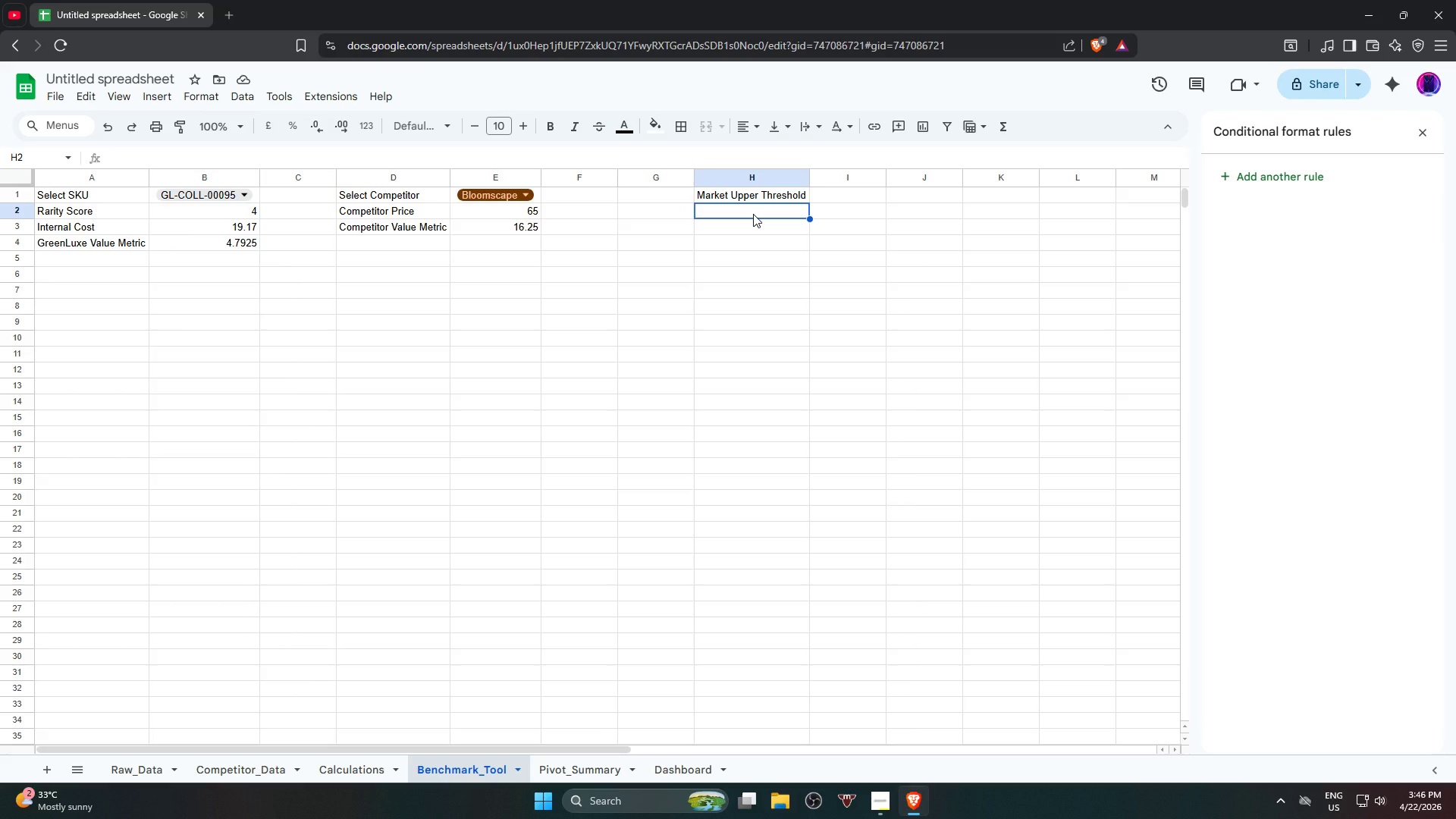 
type(=calculations)
key(Backspace)
key(Backspace)
key(Backspace)
key(Backspace)
key(Backspace)
 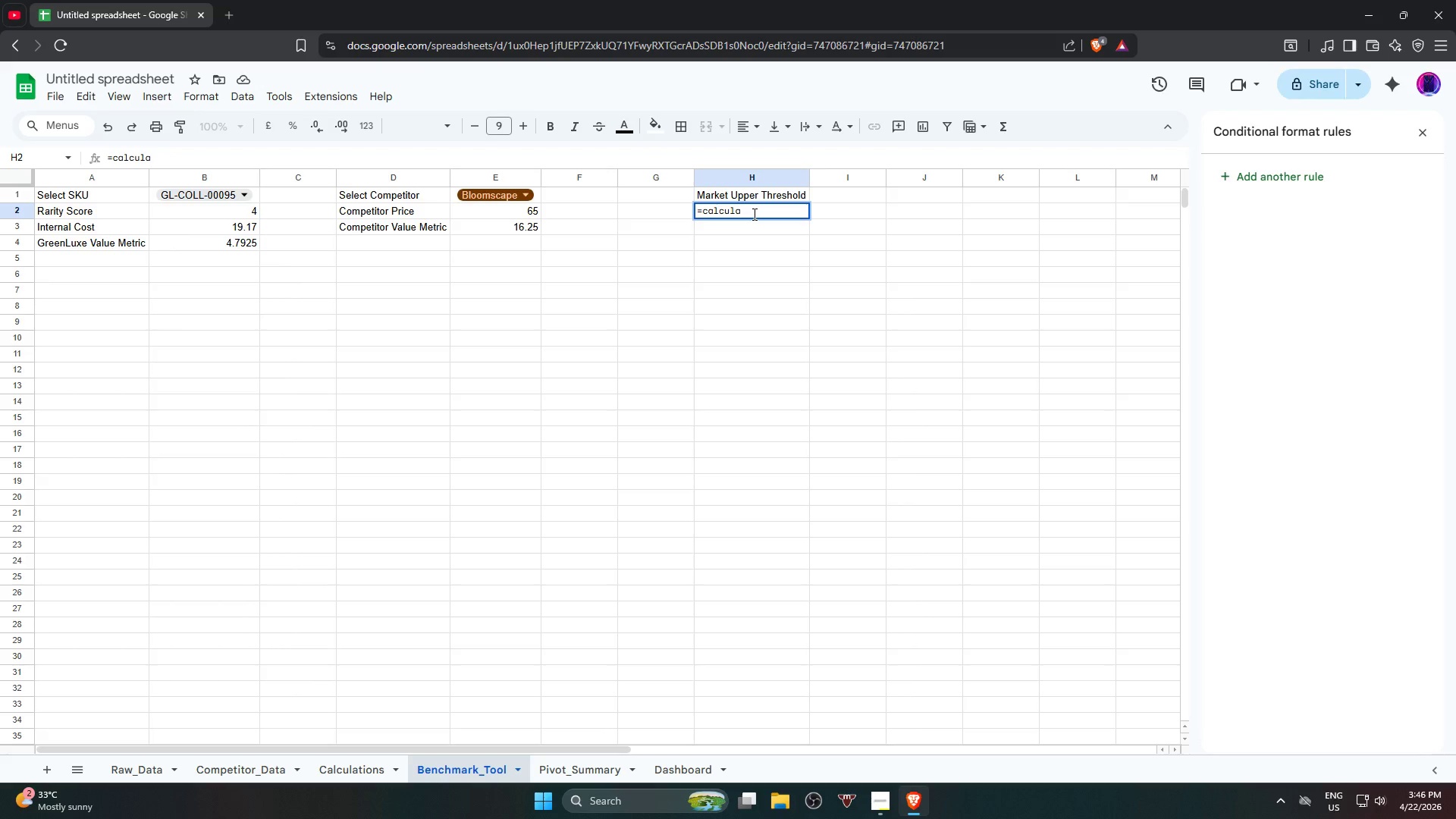 
hold_key(key=Backspace, duration=0.55)
 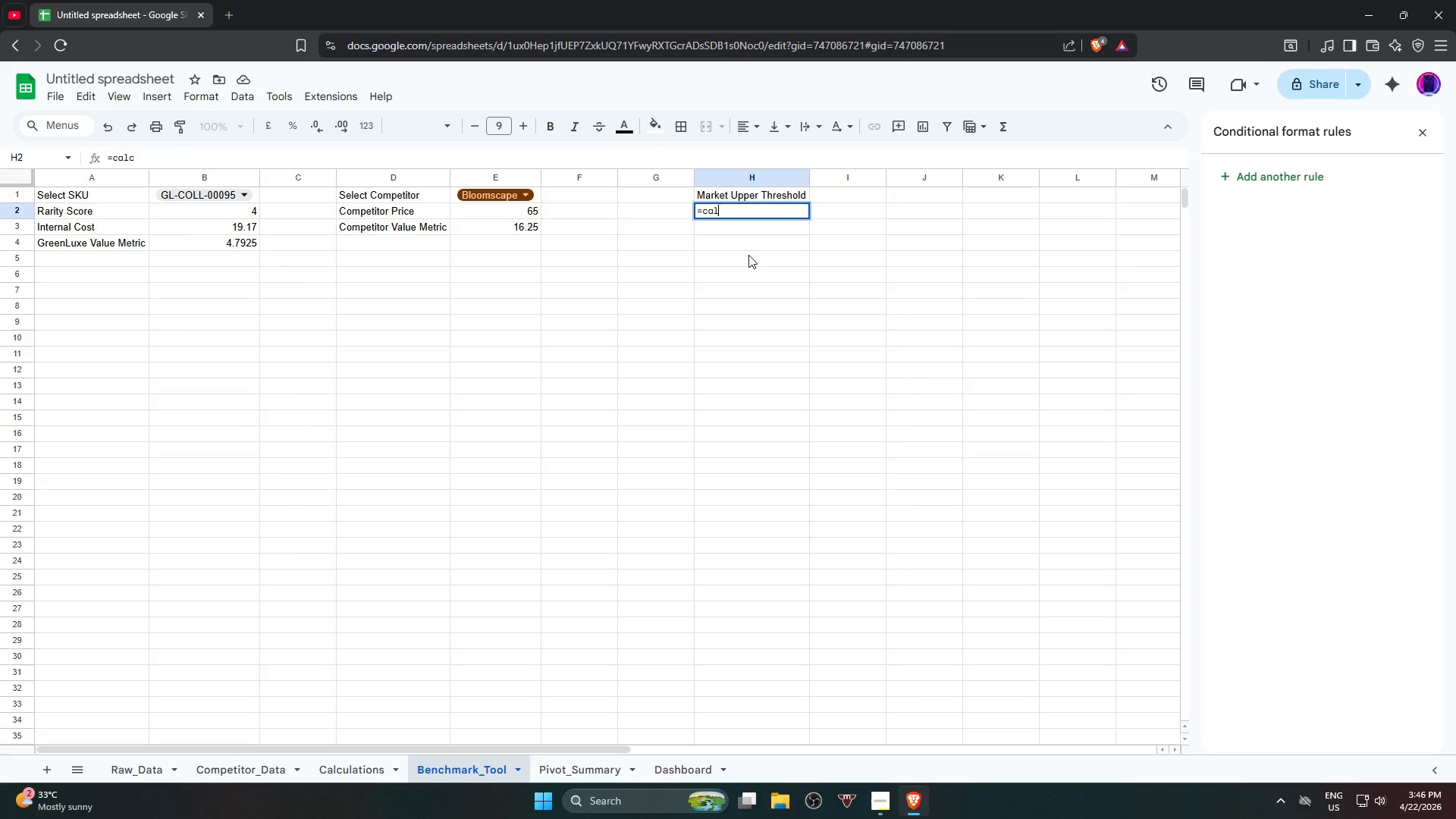 
key(Backspace)
 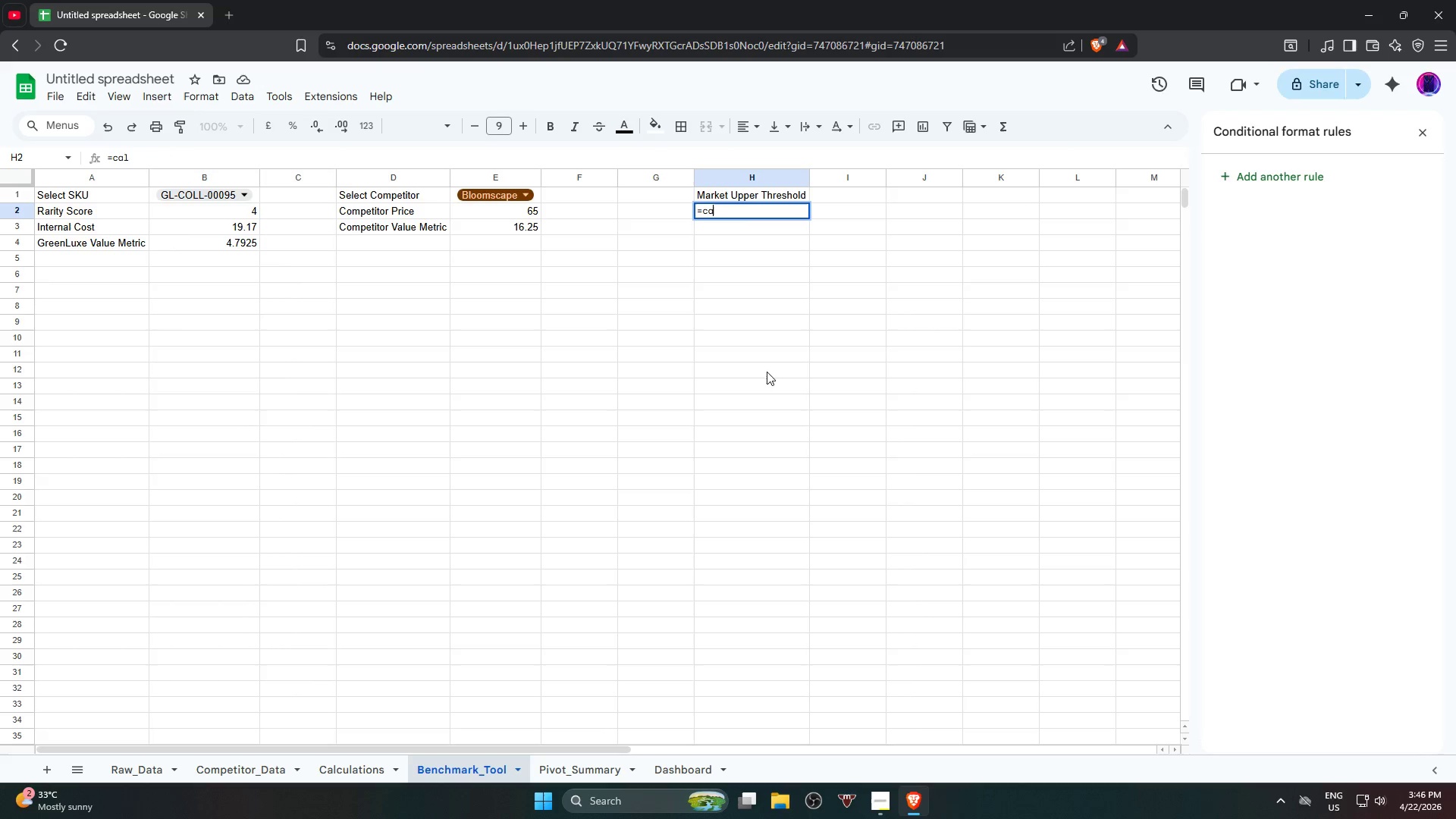 
key(Backspace)
 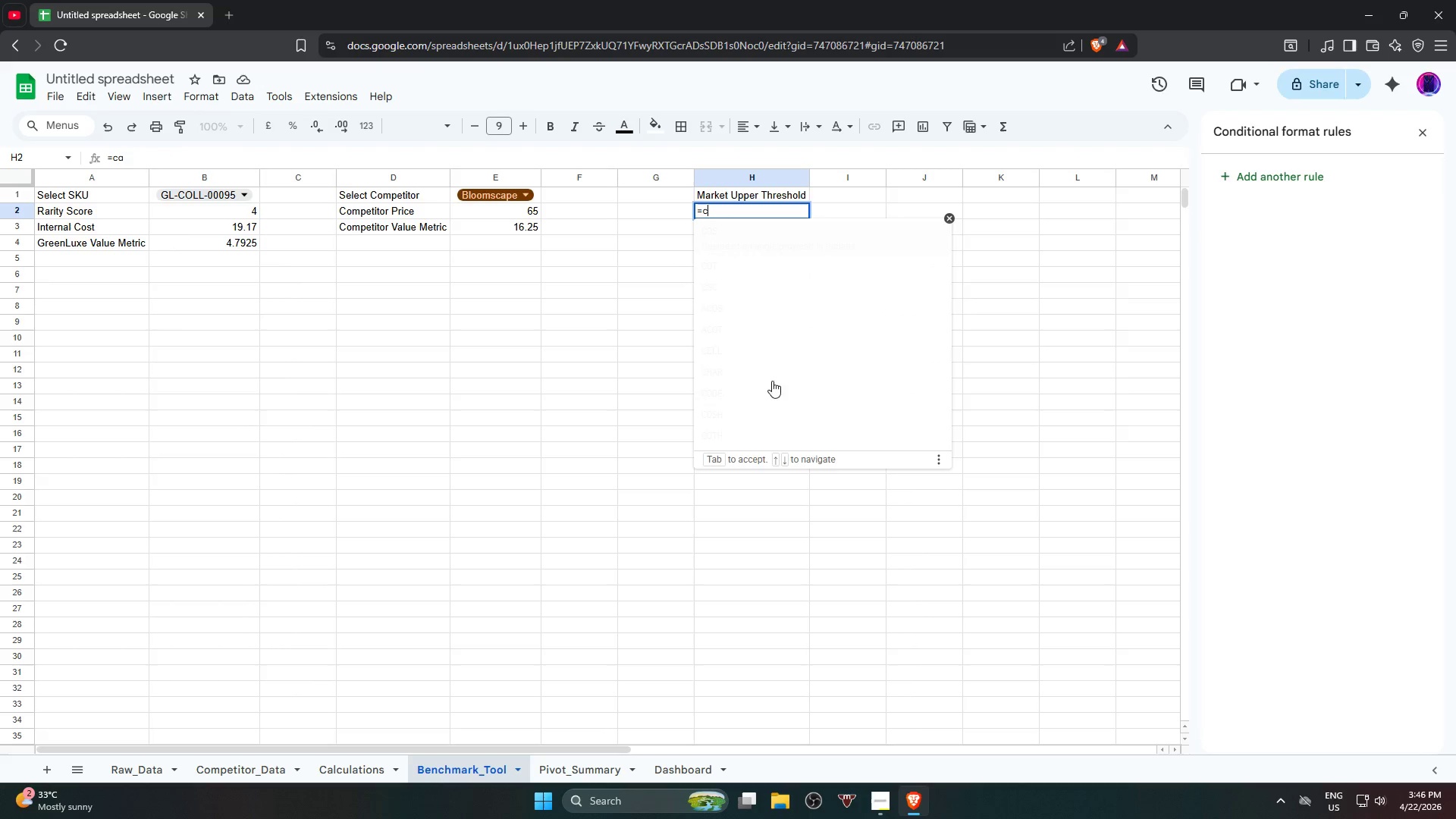 
key(Backspace)
 